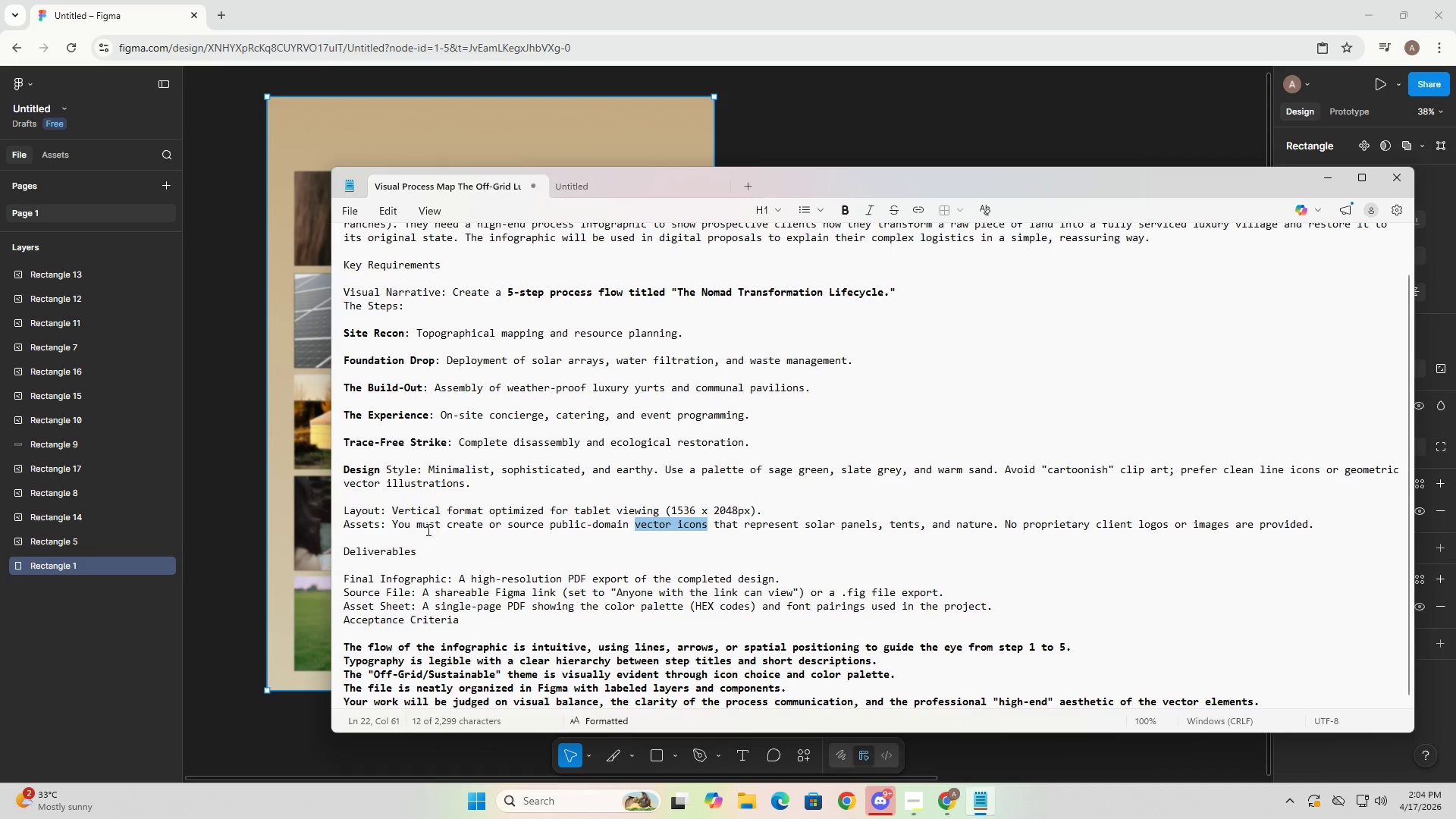 
left_click([419, 475])
 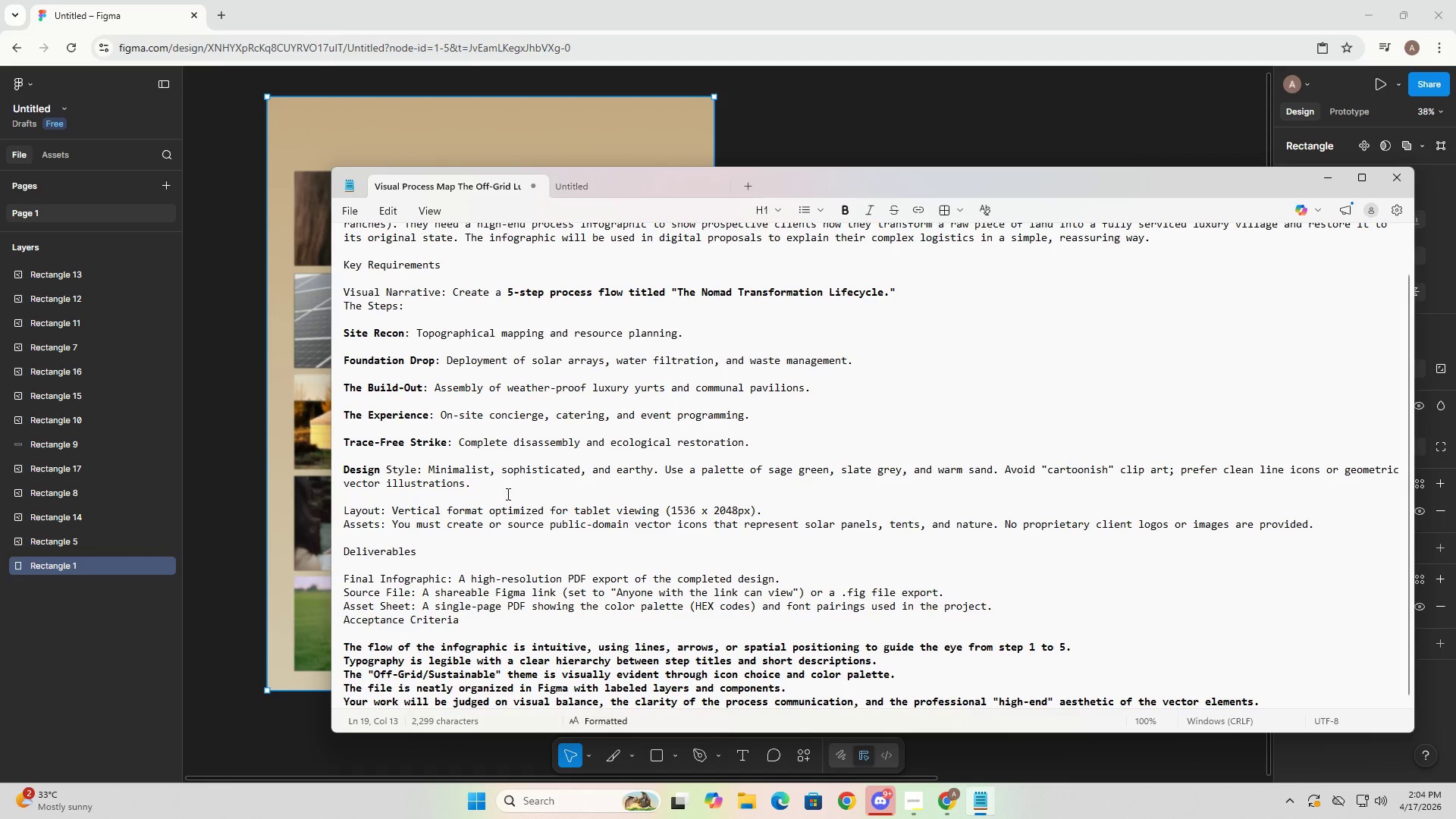 
wait(5.48)
 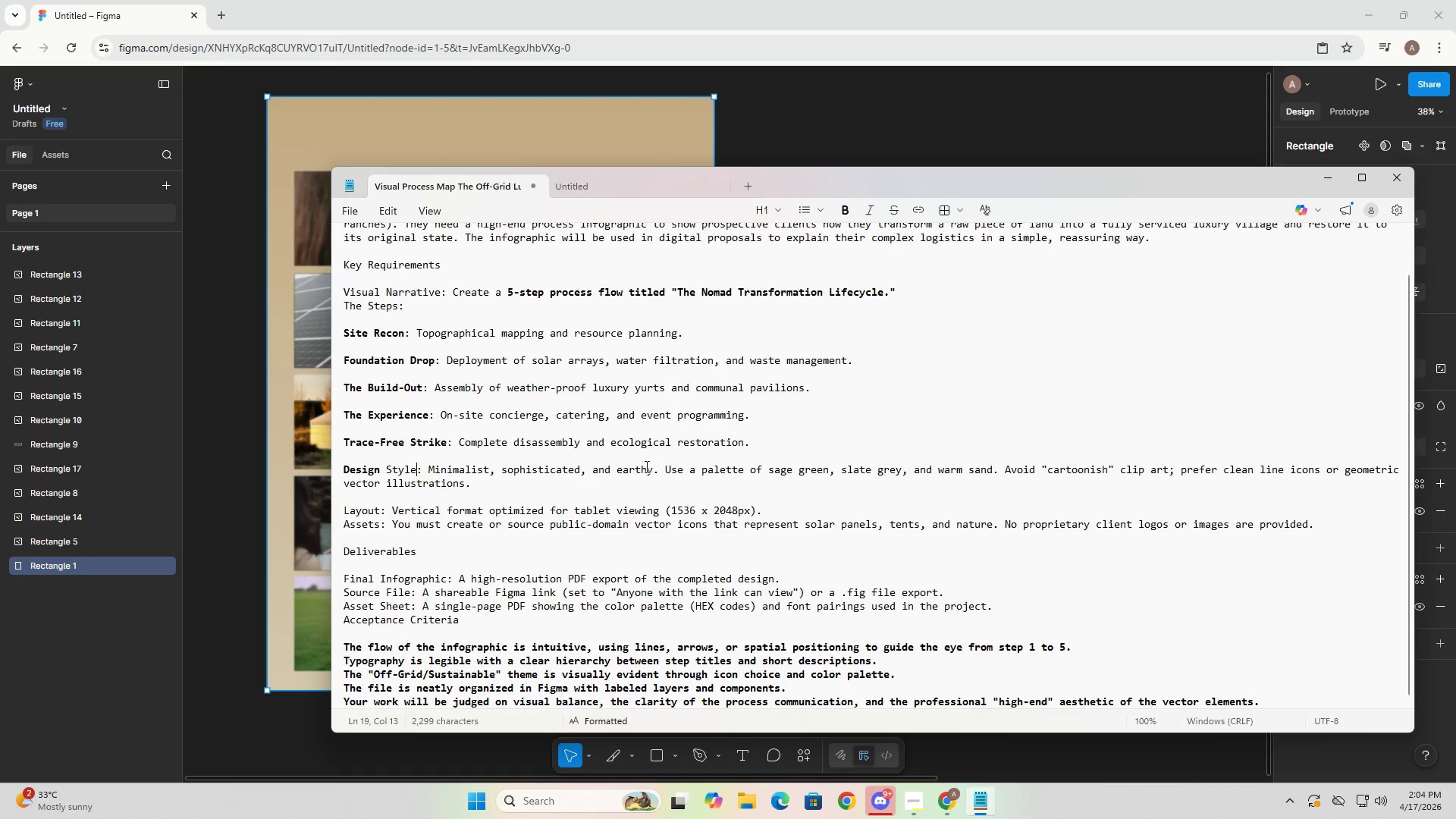 
left_click_drag(start_coordinate=[393, 524], to_coordinate=[500, 522])
 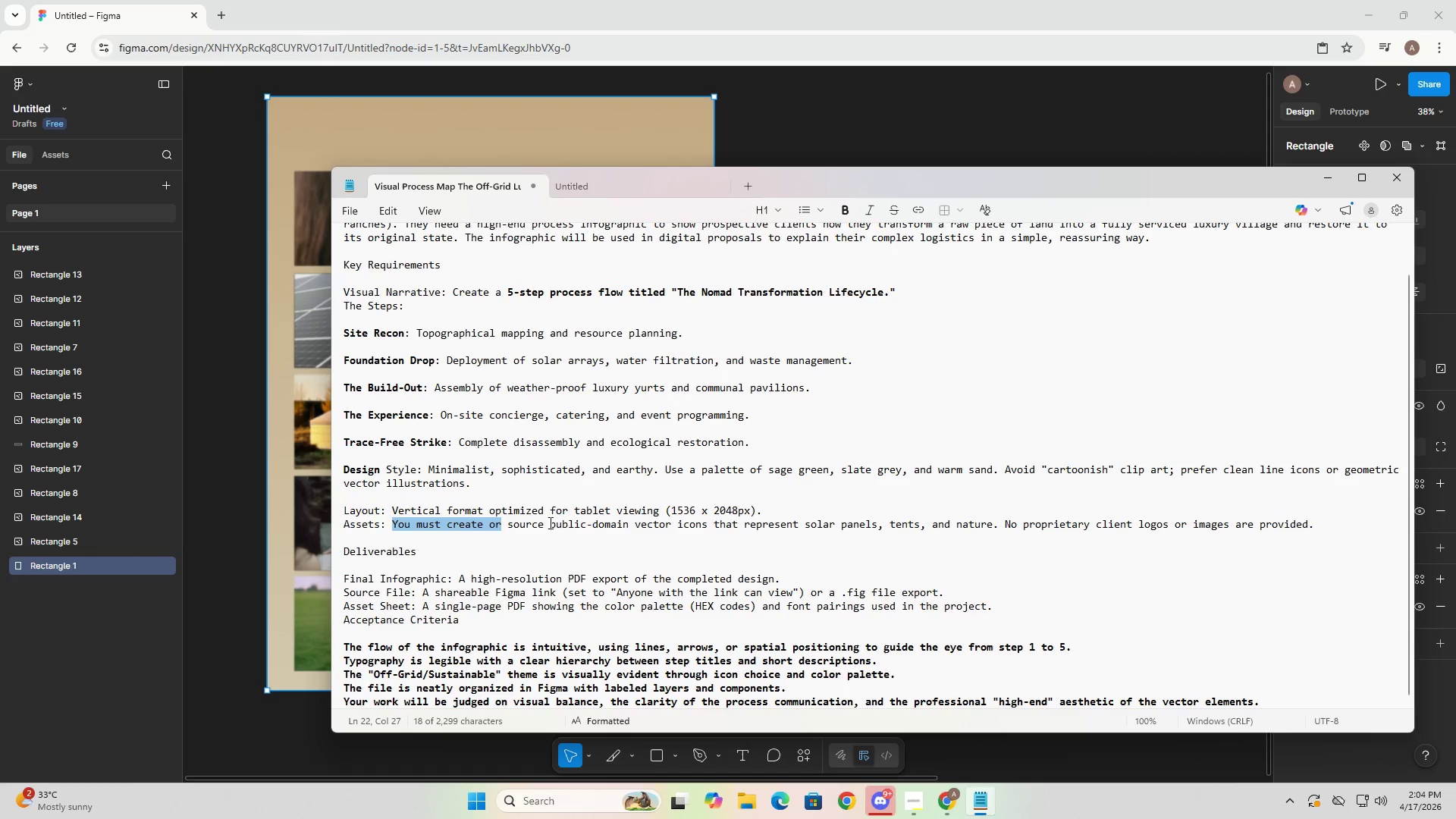 
left_click_drag(start_coordinate=[550, 522], to_coordinate=[629, 522])
 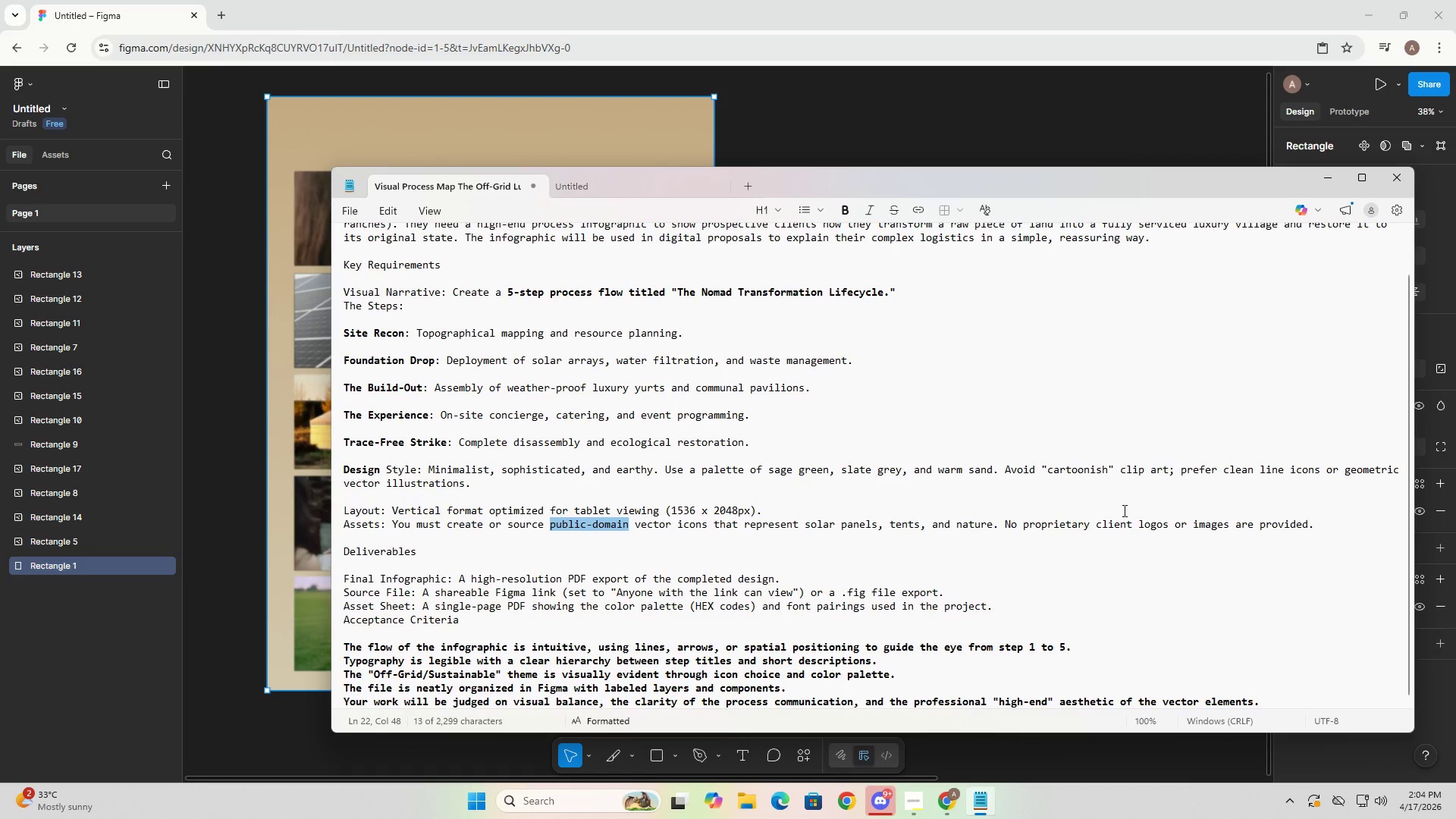 
key(Alt+AltLeft)
 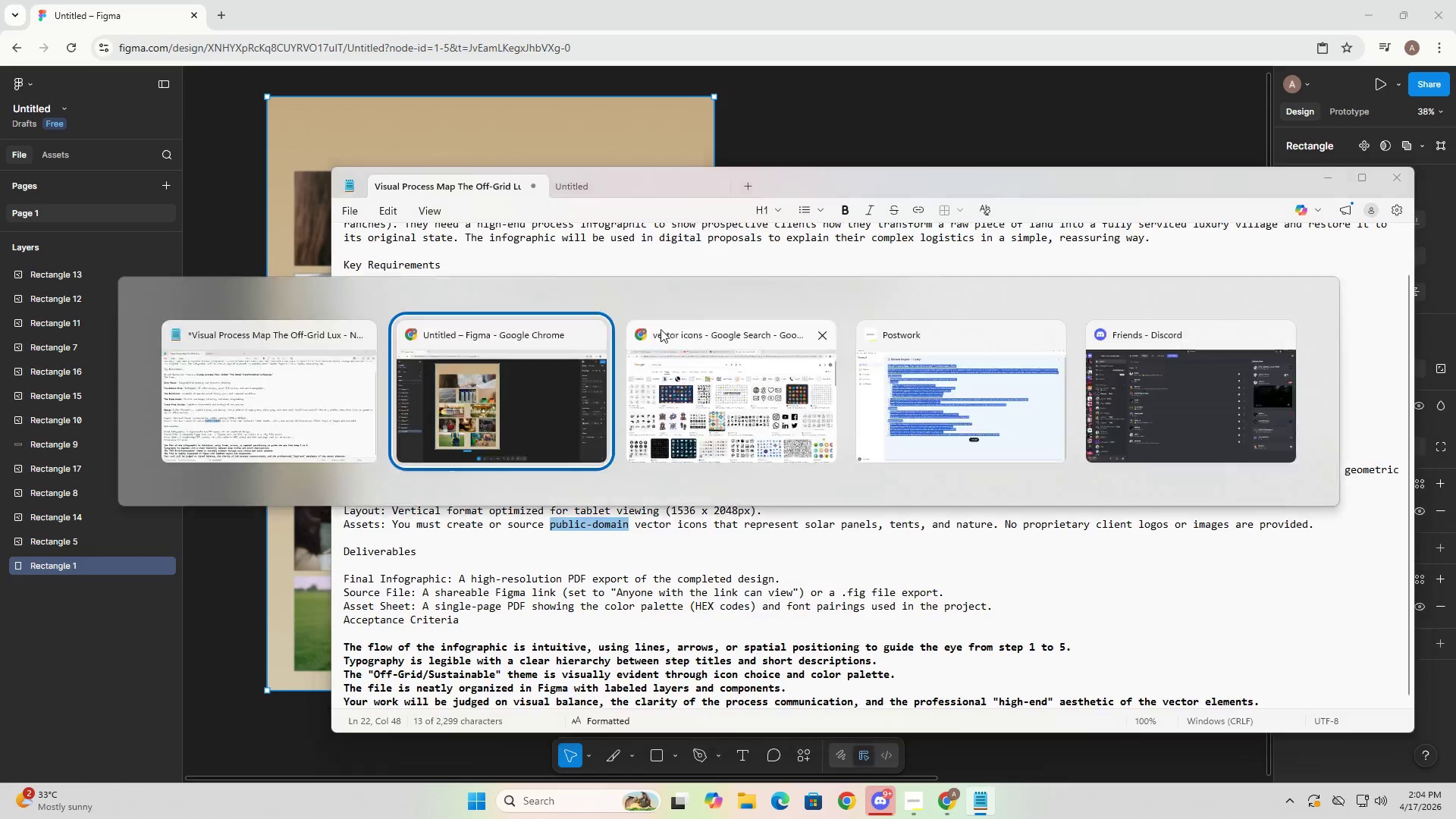 
key(Alt+Tab)
 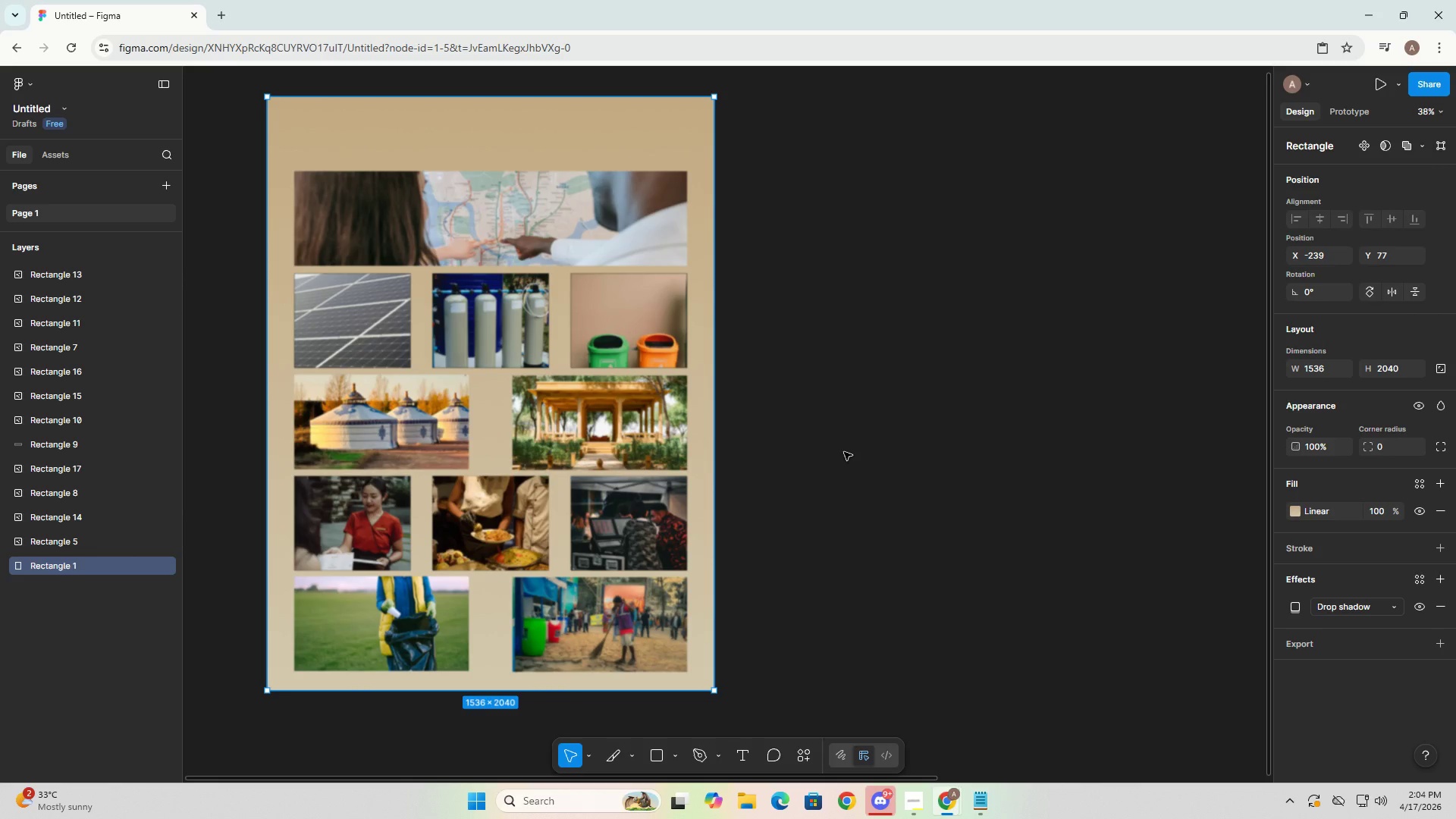 
key(Alt+AltLeft)
 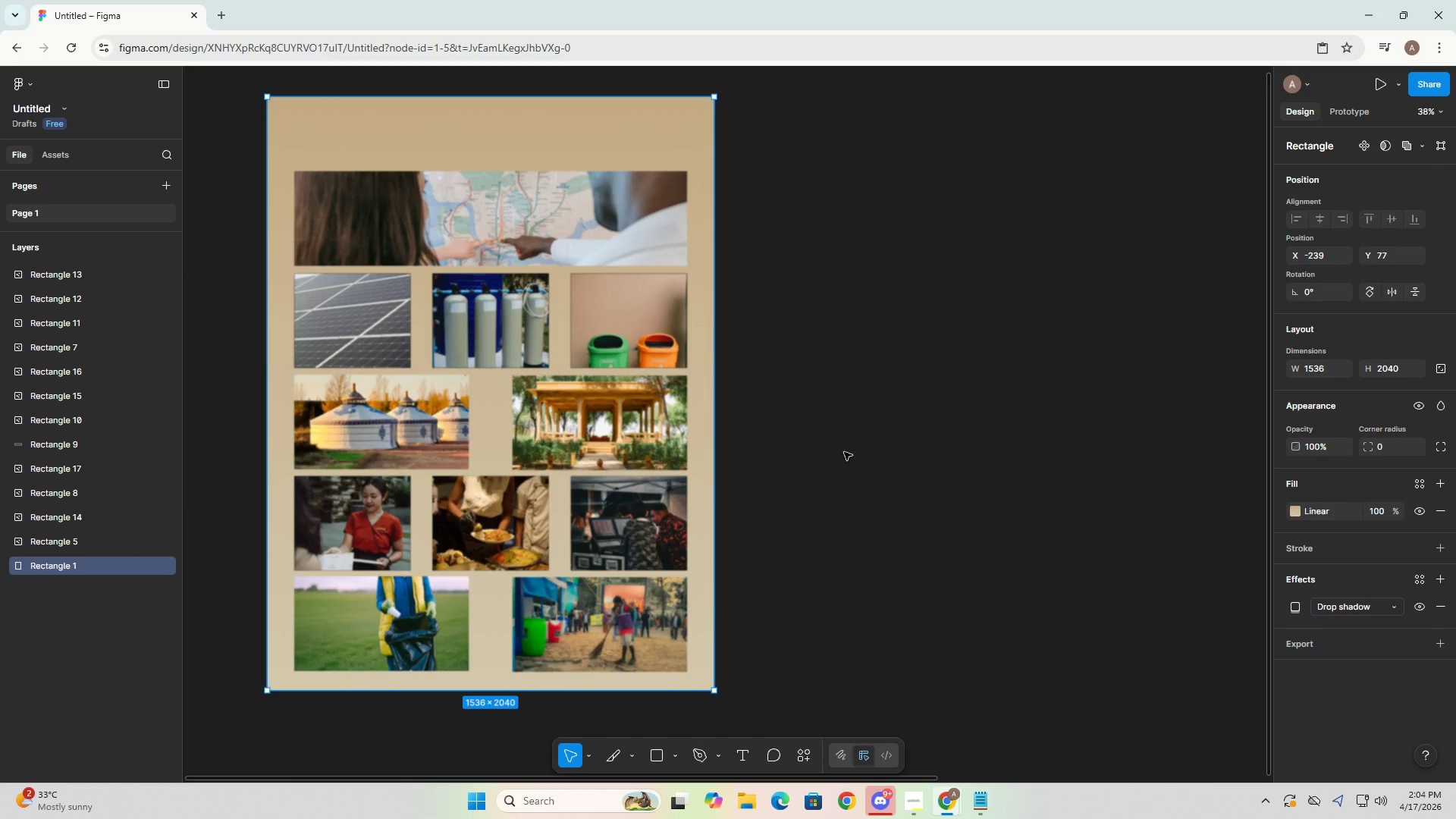 
key(Alt+Tab)
 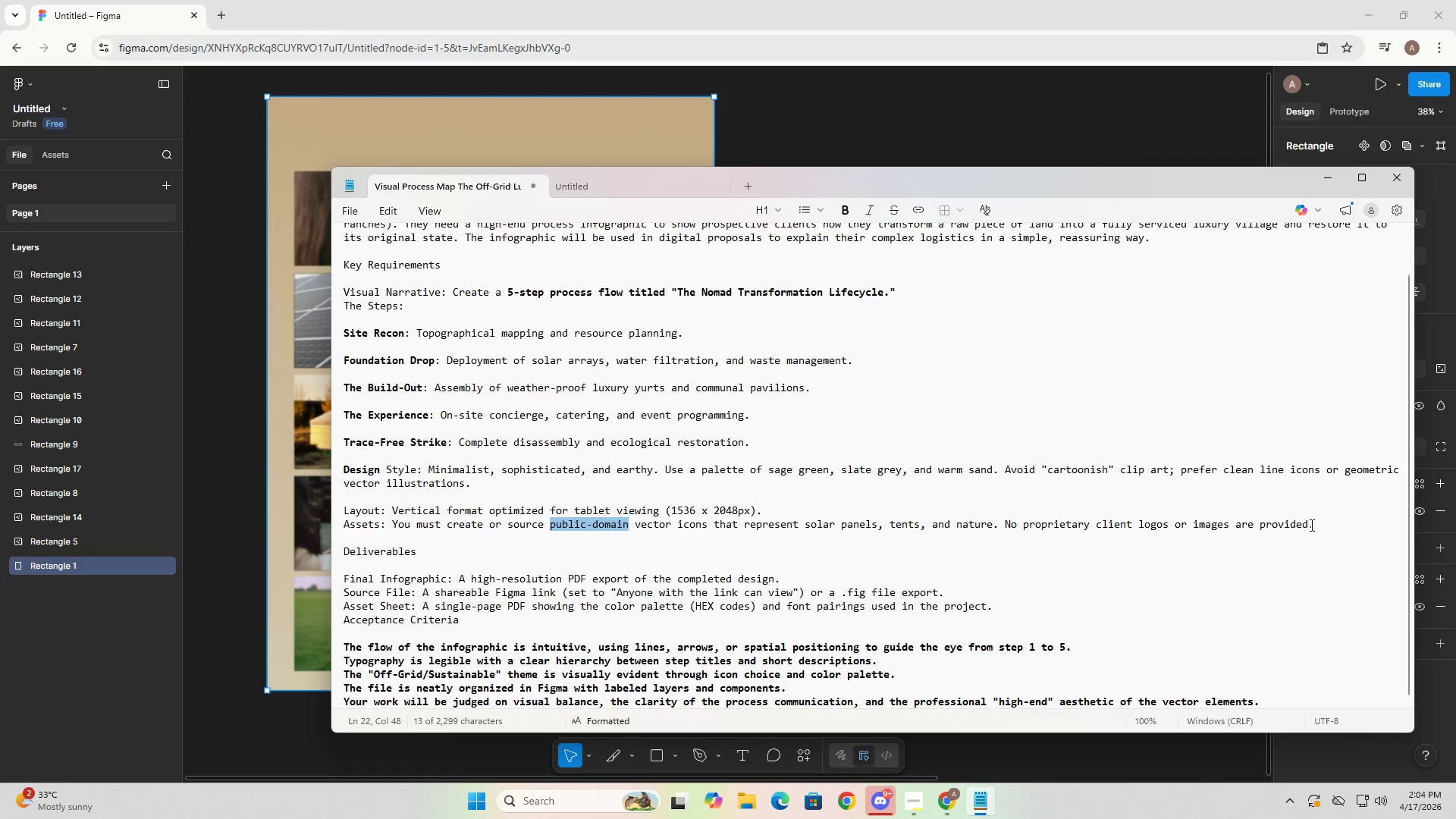 
wait(13.64)
 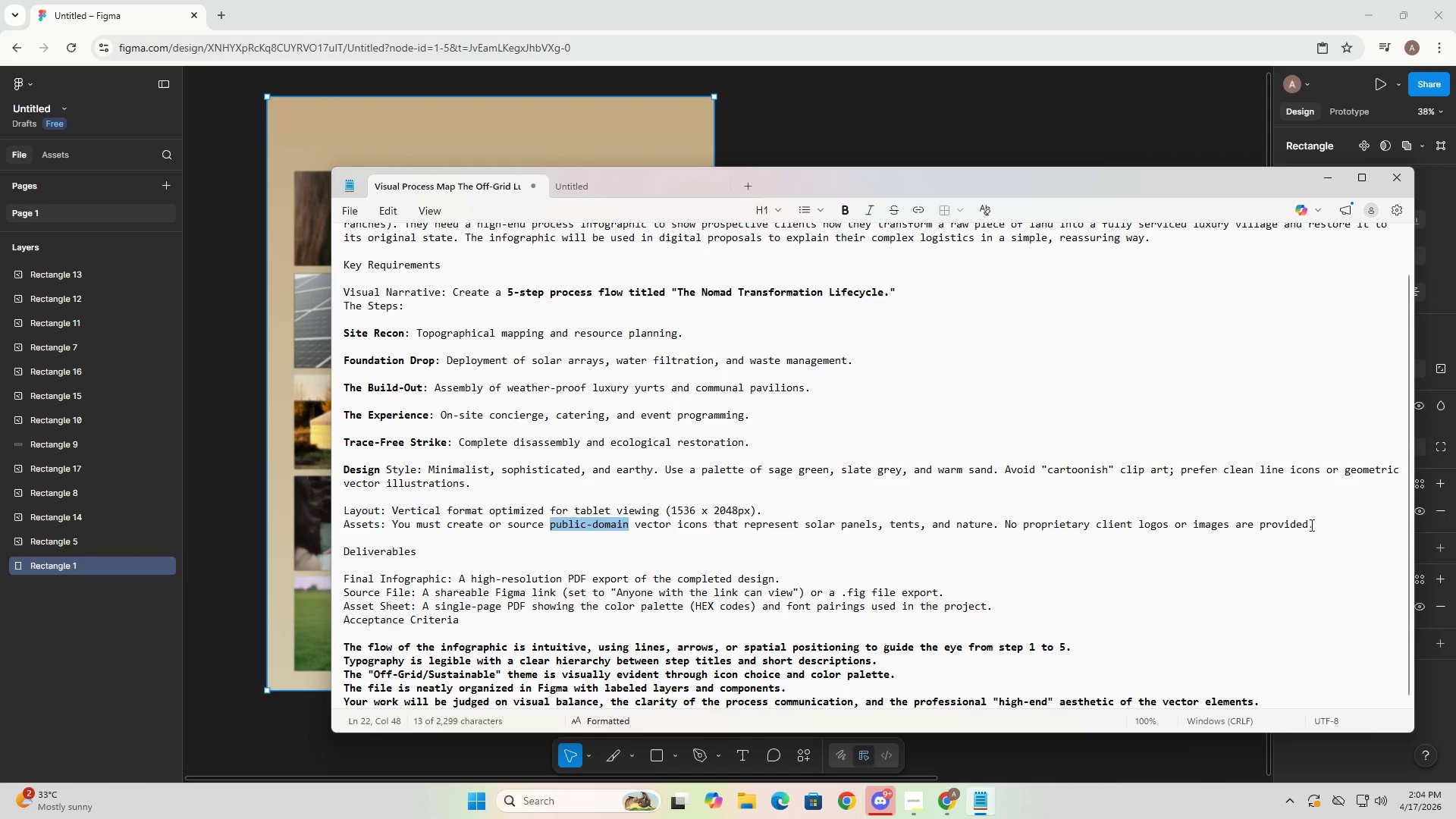 
left_click([563, 529])
 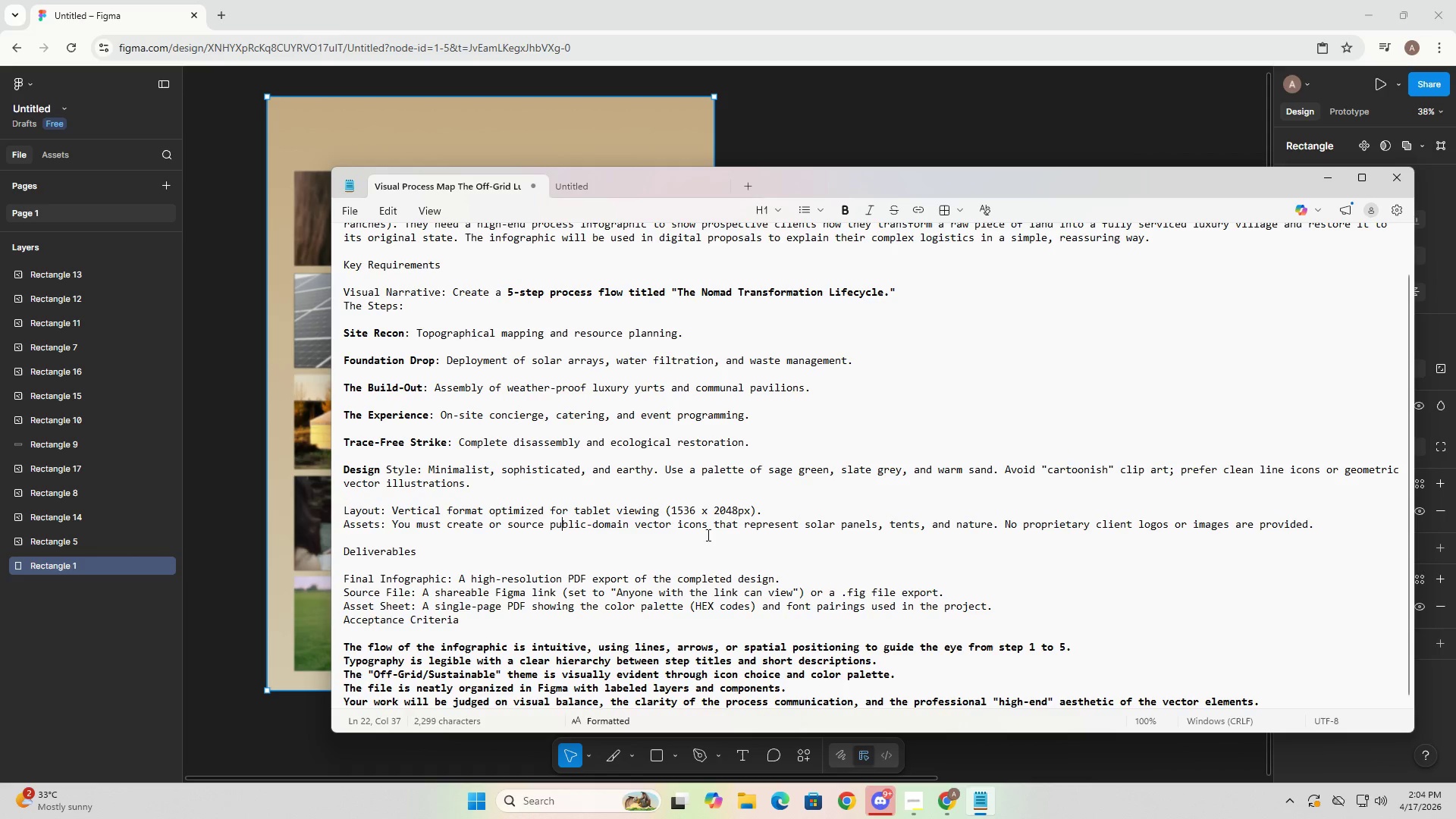 
wait(6.12)
 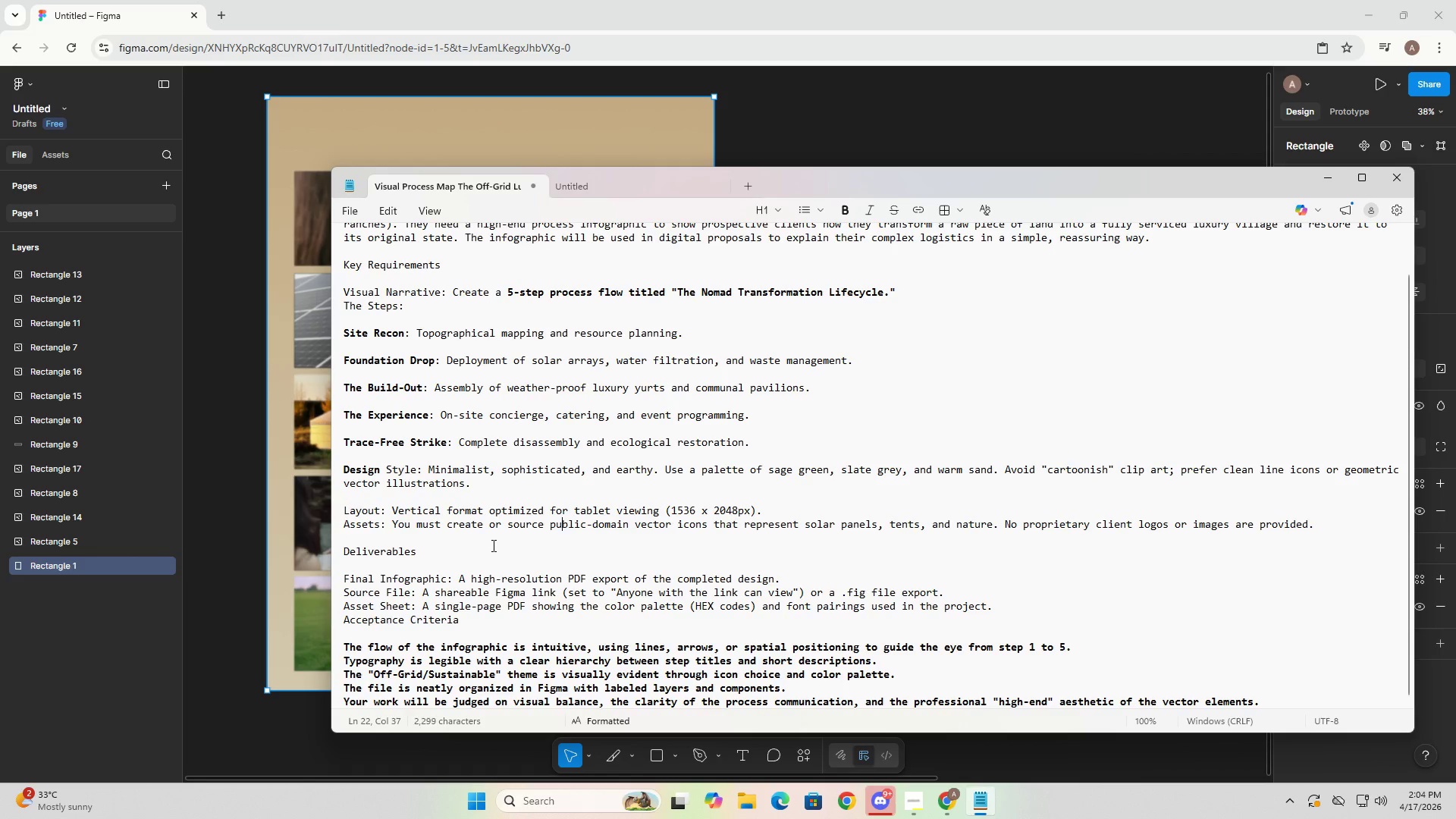 
key(Alt+AltLeft)
 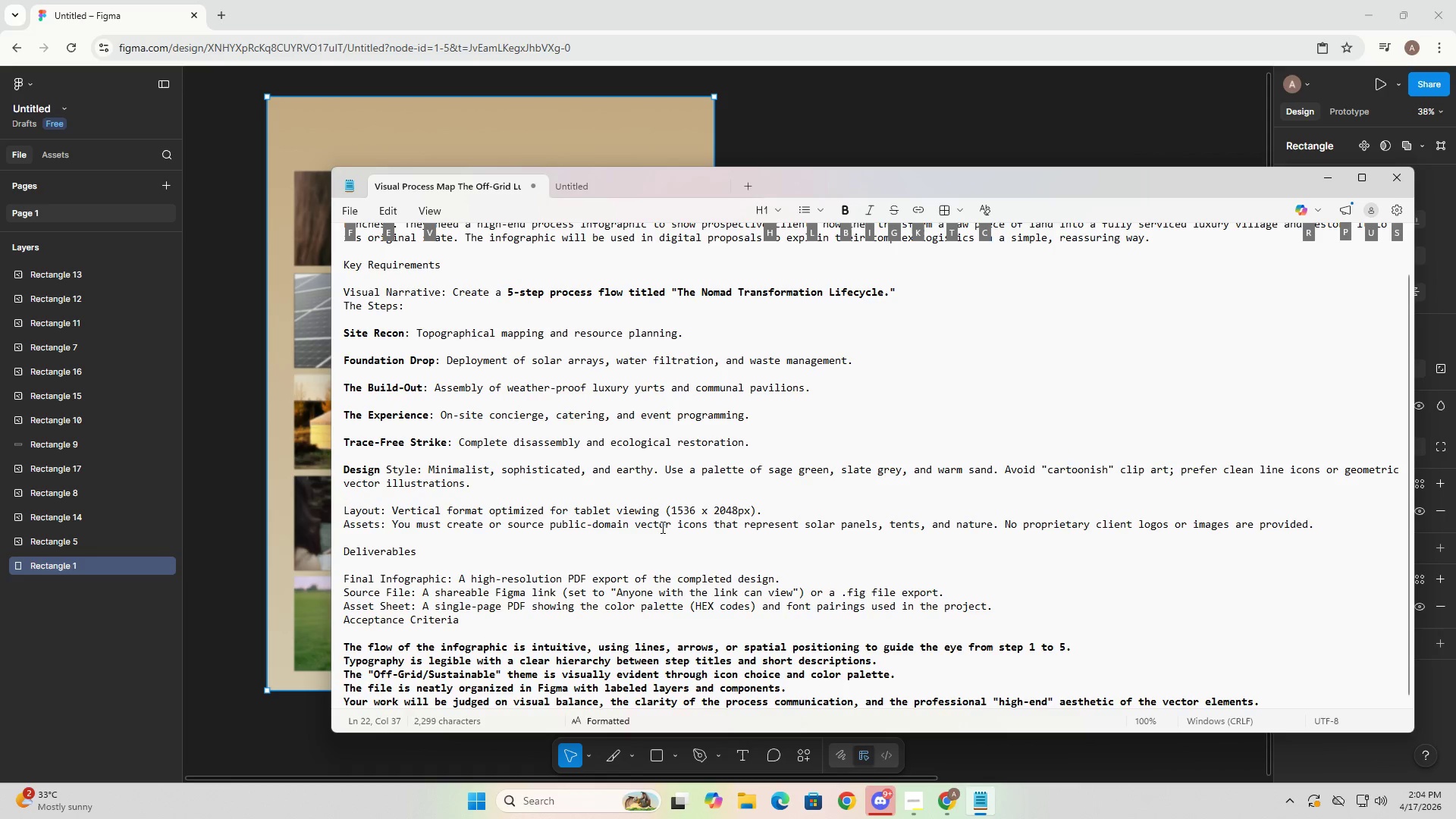 
key(Alt+AltLeft)
 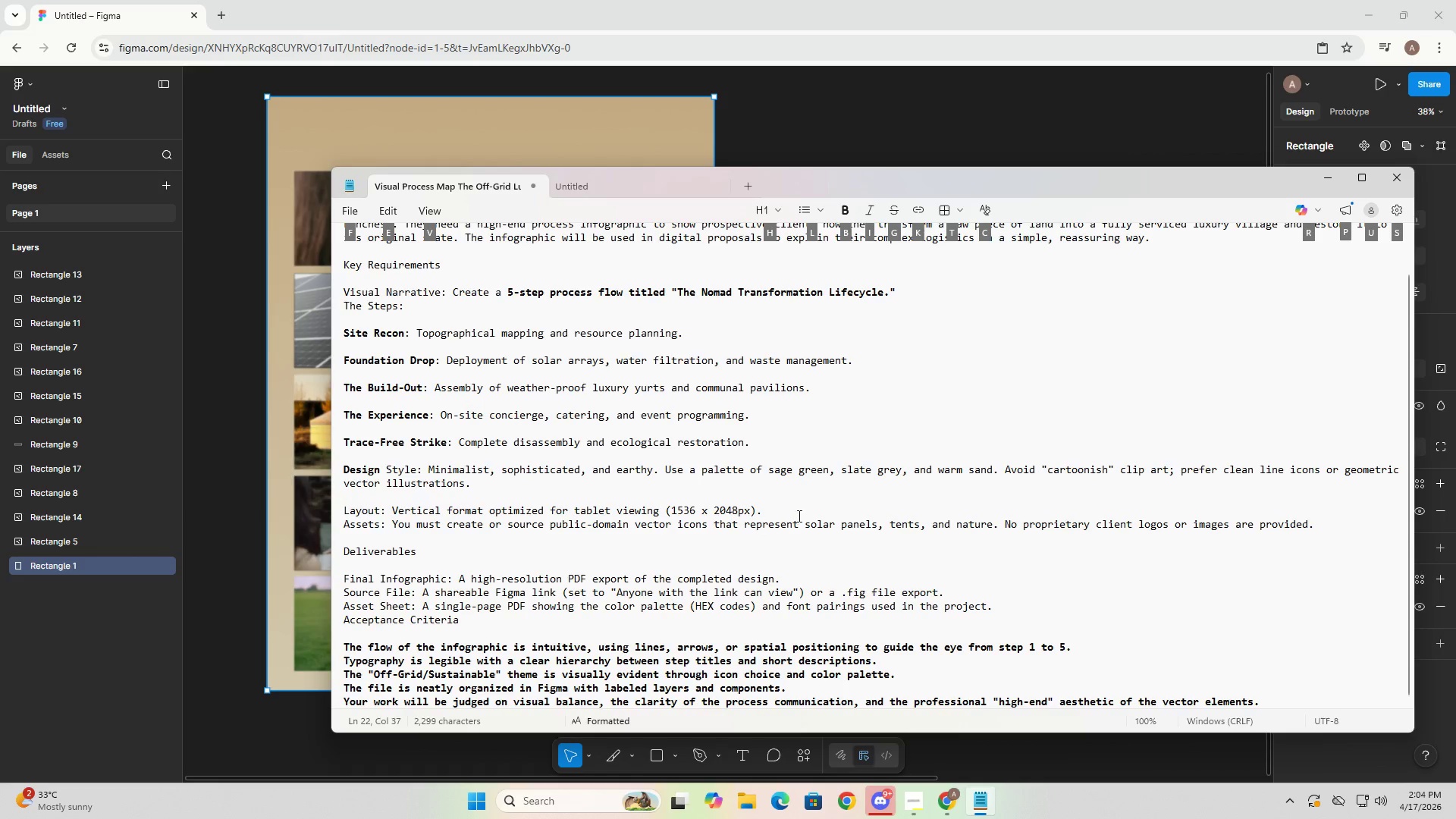 
key(Alt+Tab)
 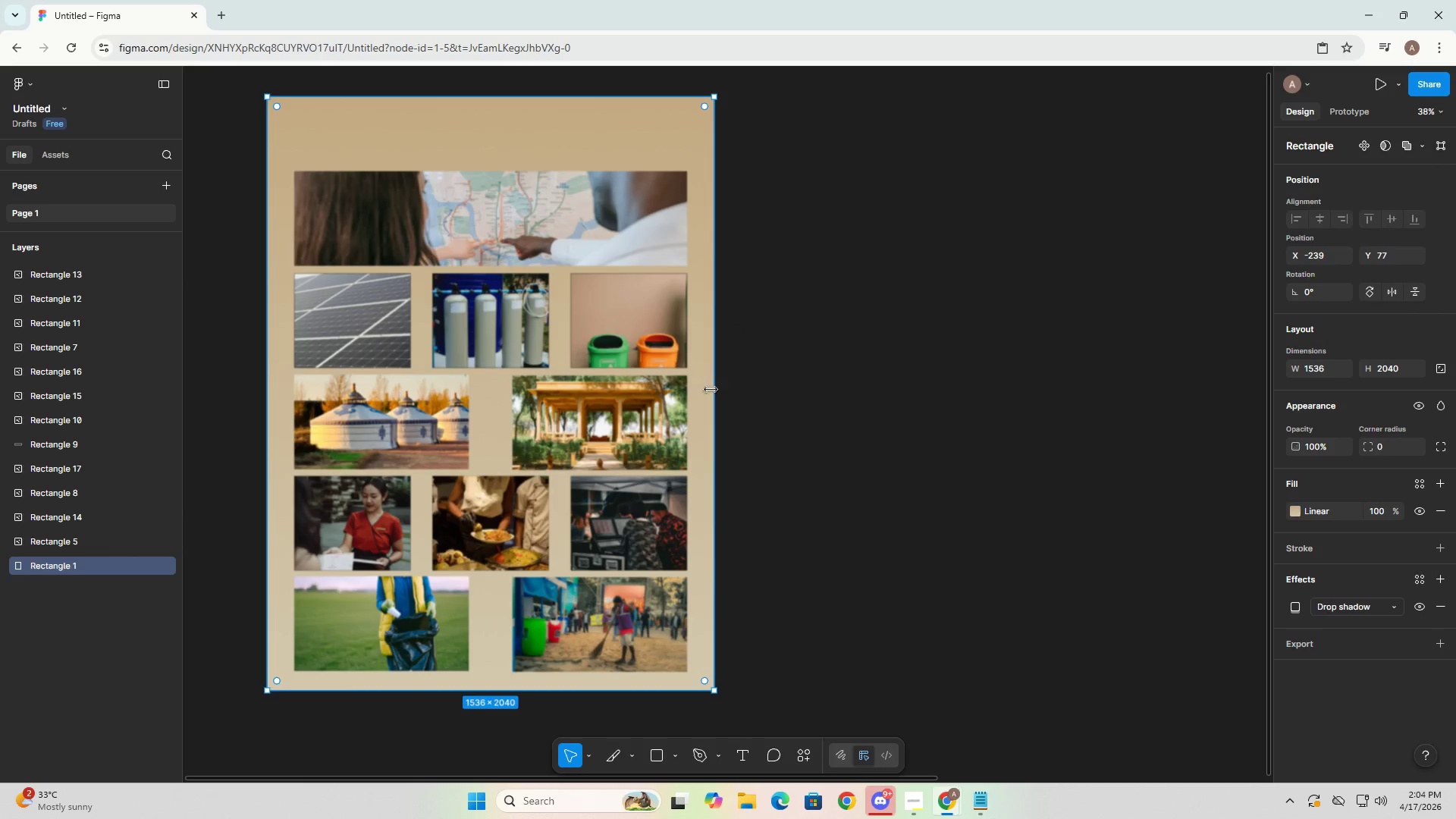 
key(Alt+AltLeft)
 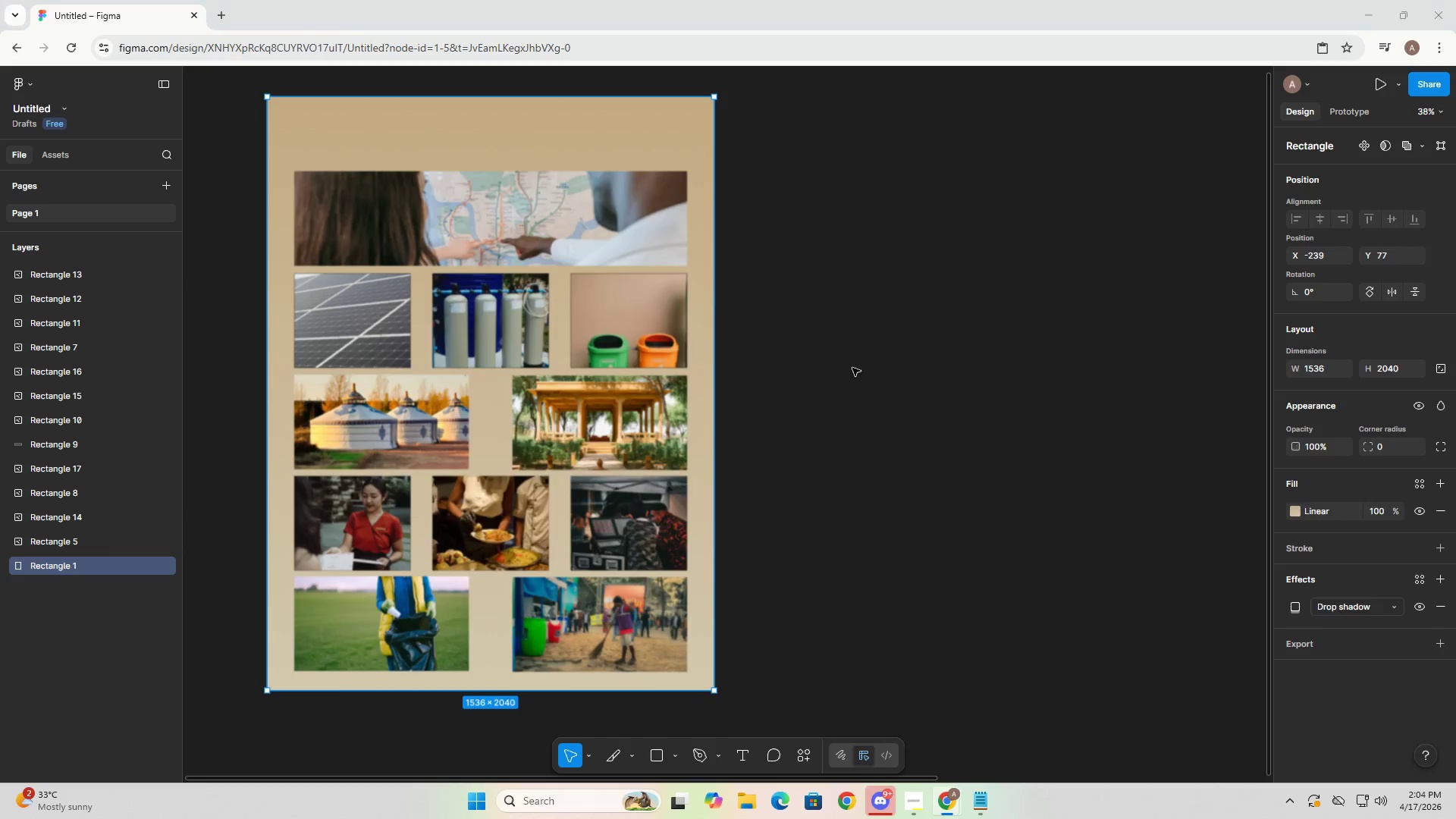 
key(Alt+Tab)
 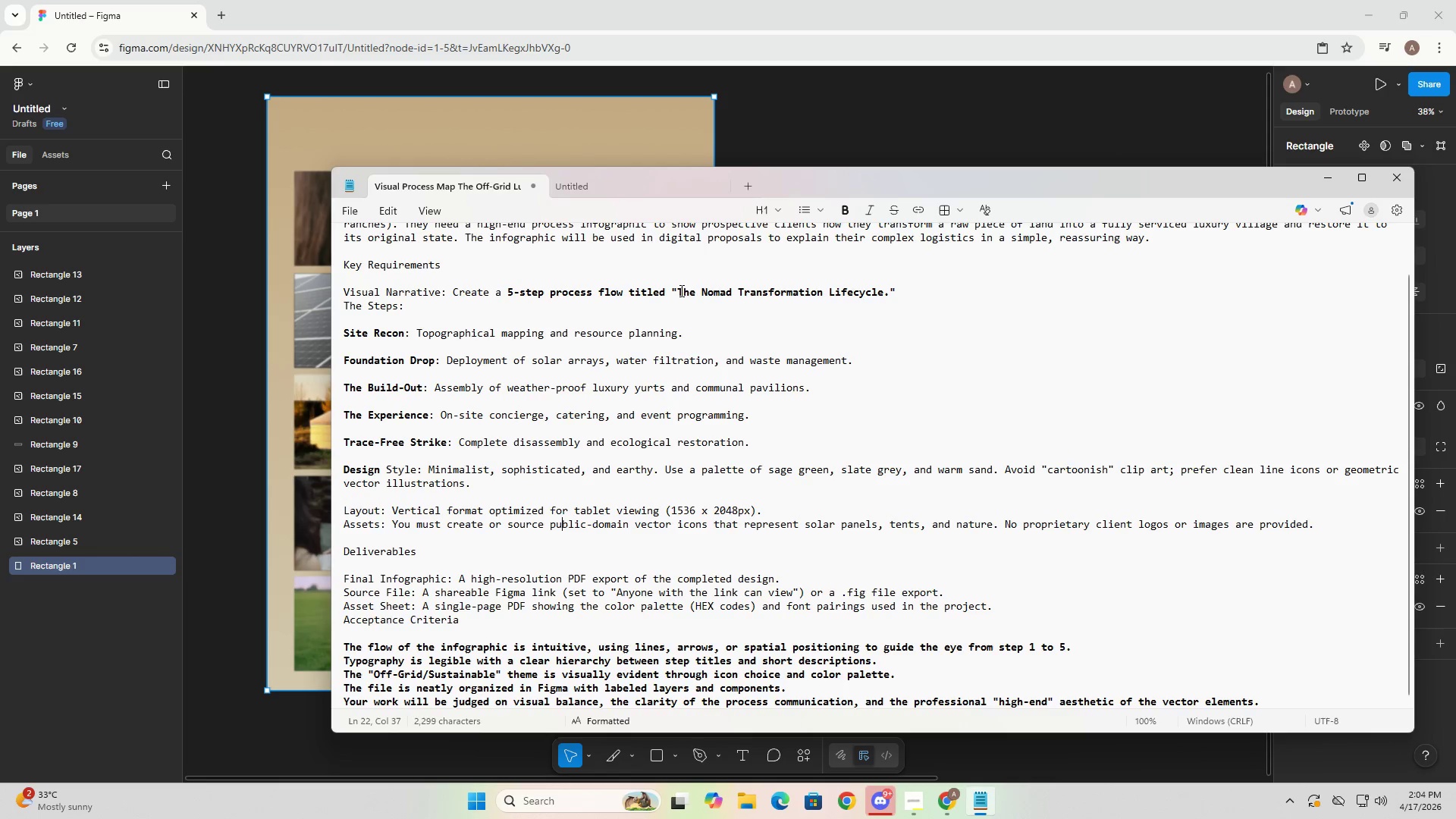 
left_click_drag(start_coordinate=[676, 289], to_coordinate=[883, 290])
 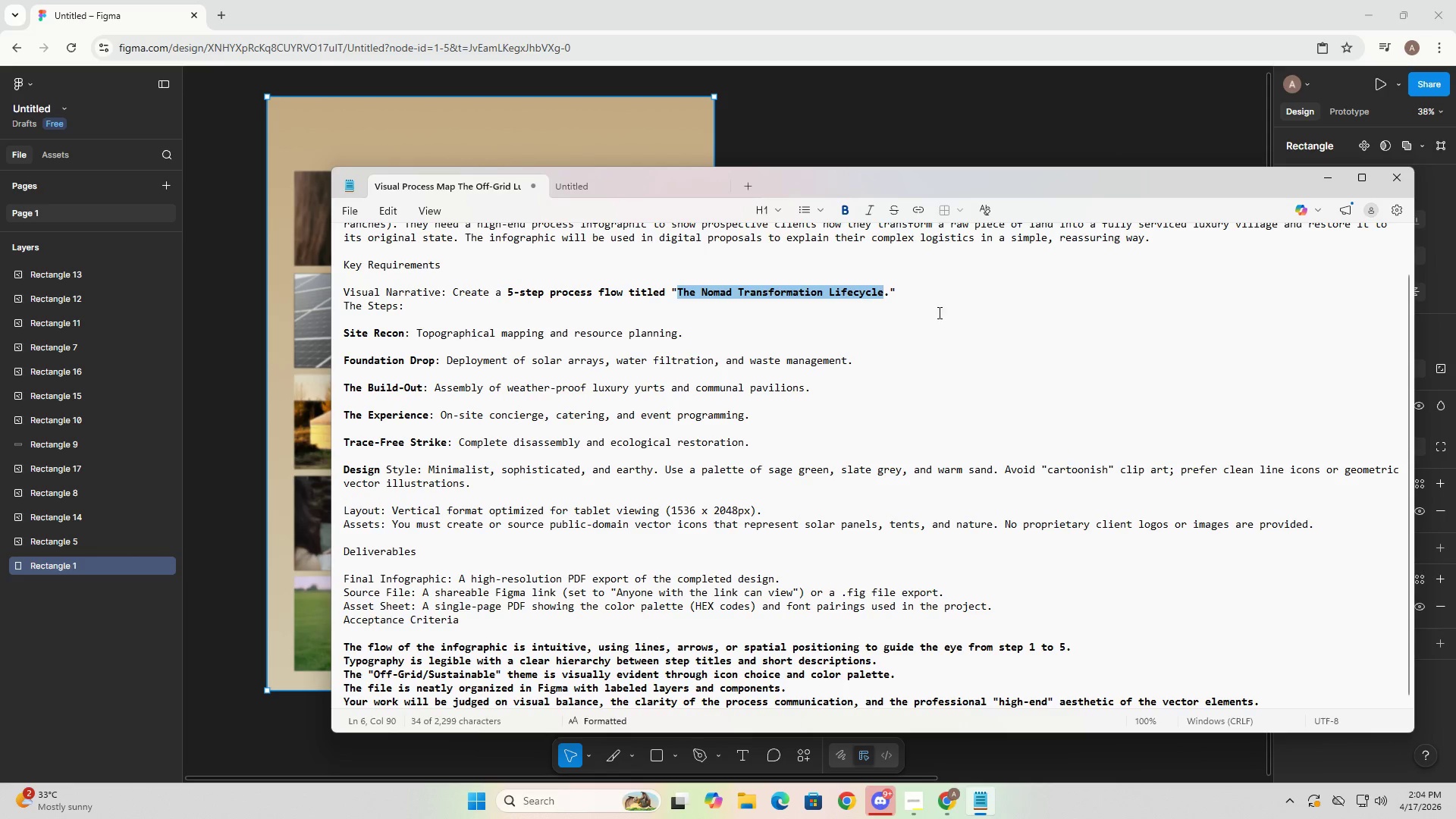 
key(Control+C)
 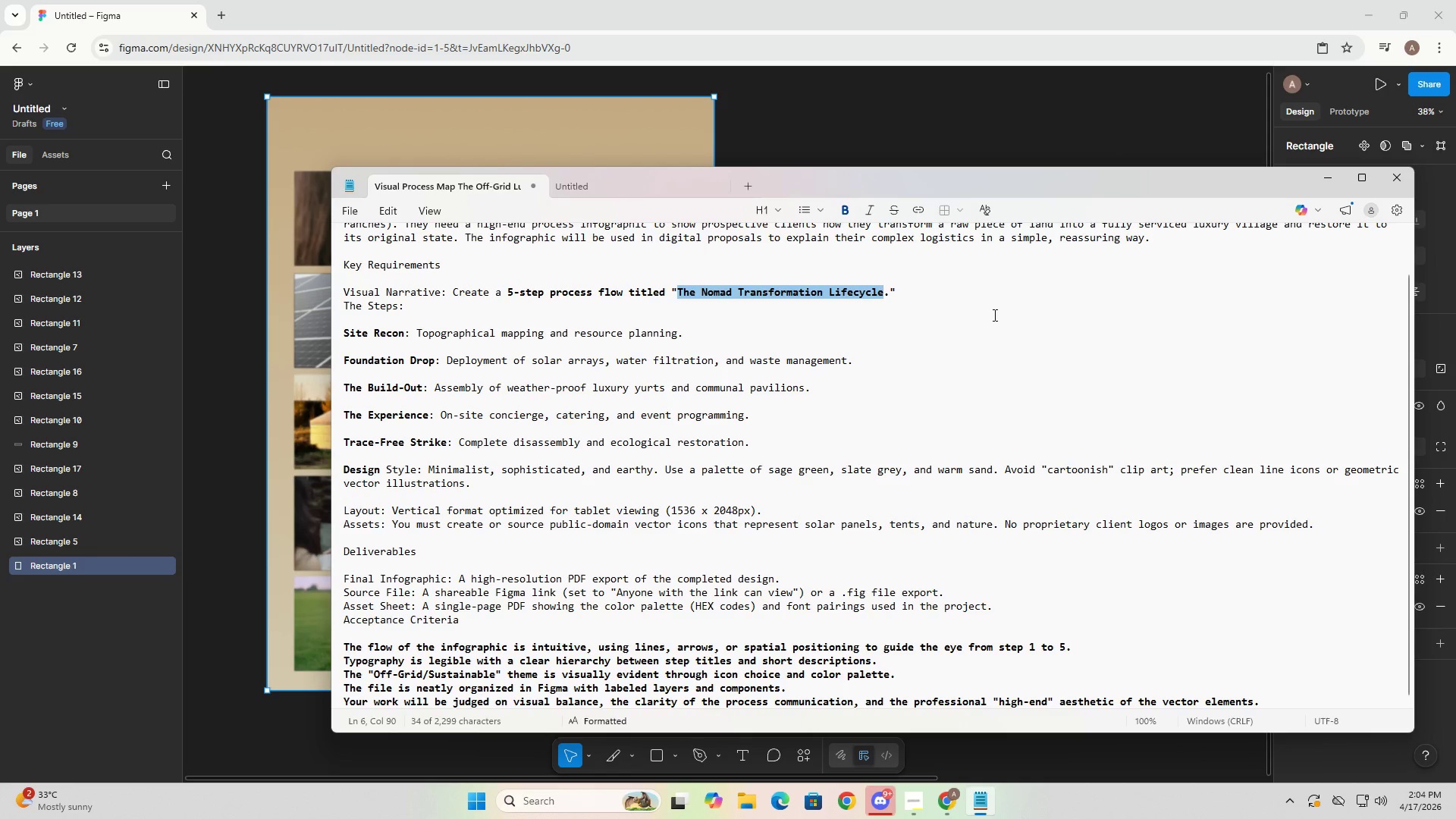 
key(Control+C)
 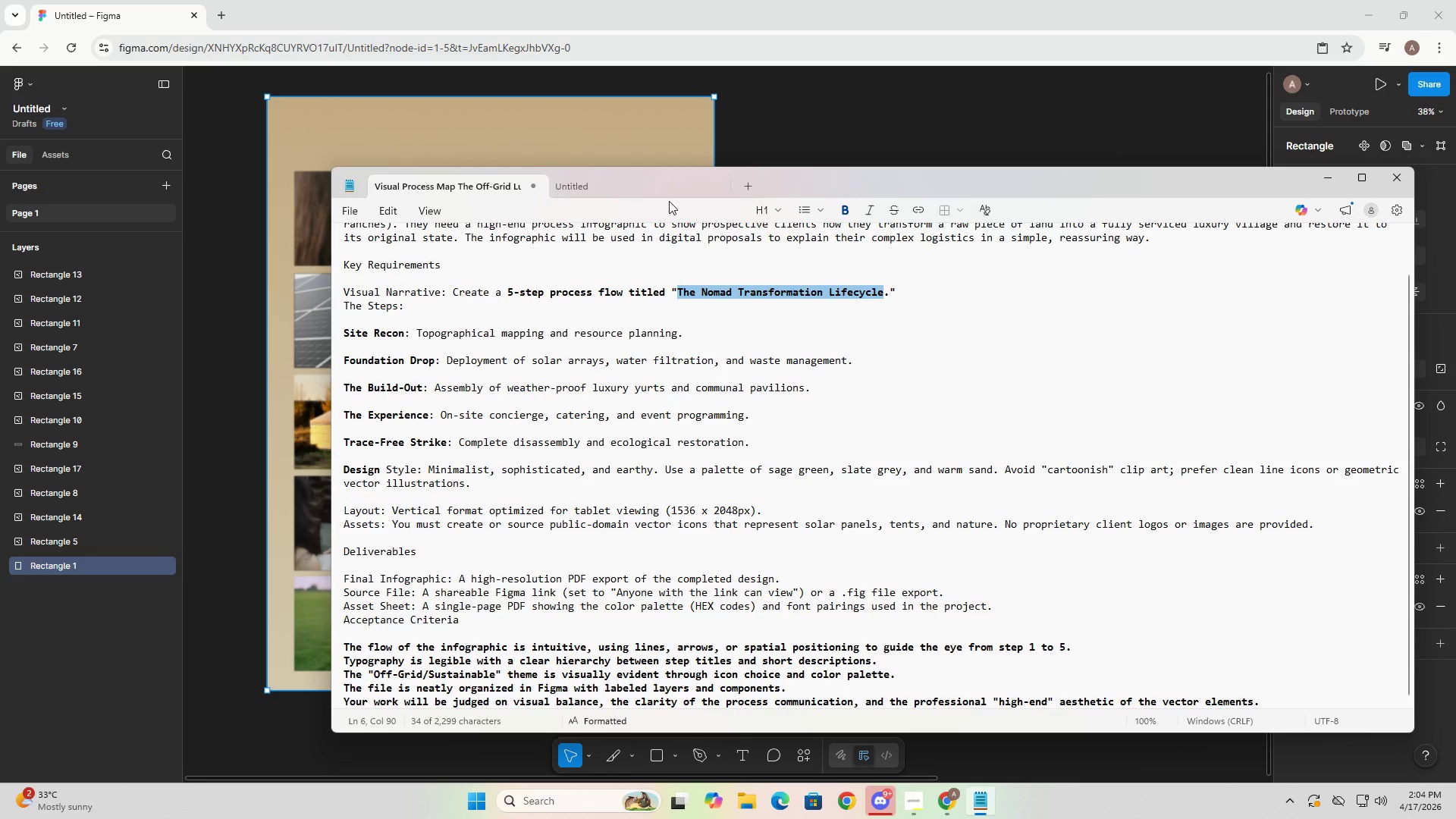 
hold_key(key=AltLeft, duration=0.53)
 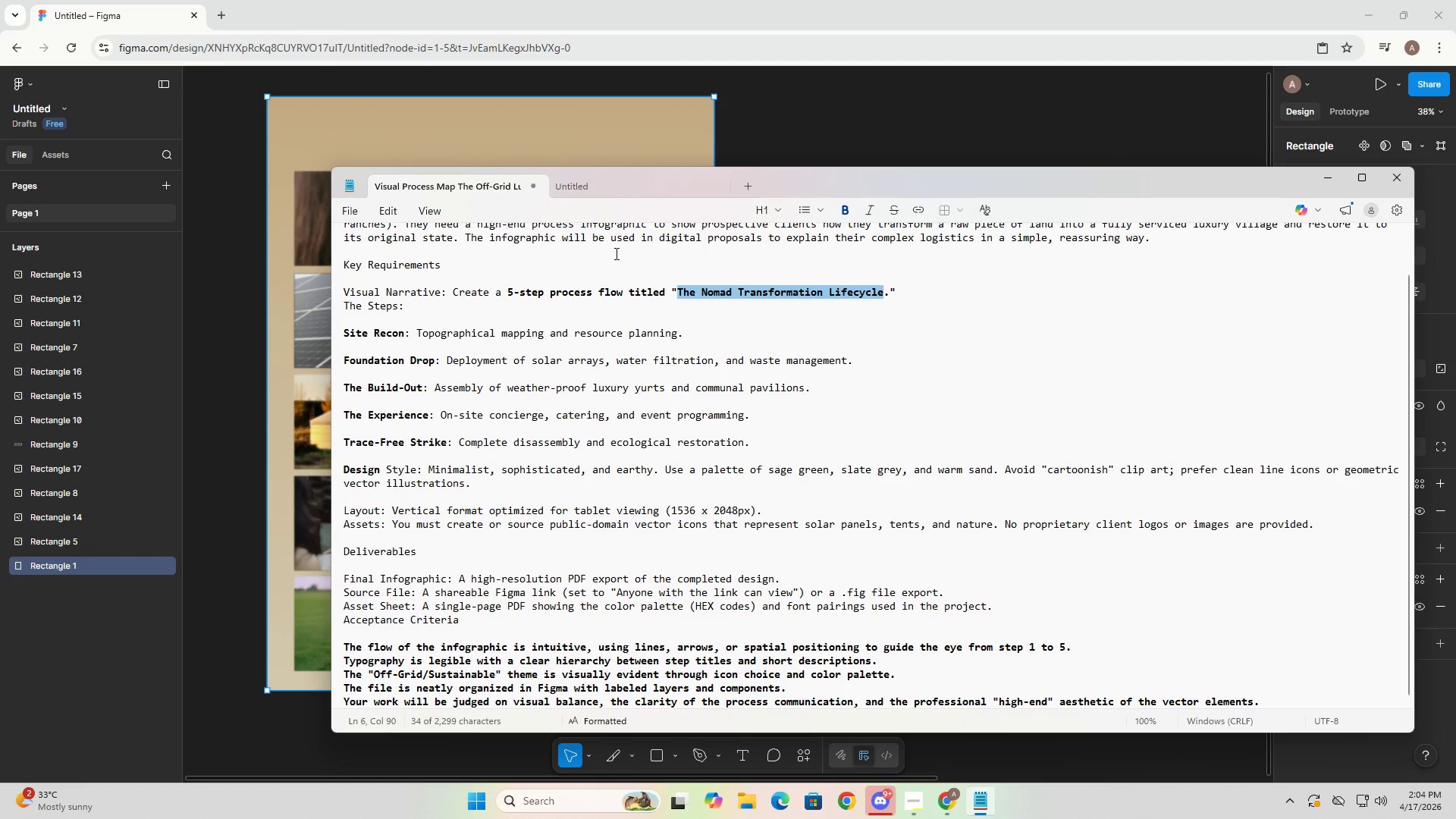 
key(Alt+AltLeft)
 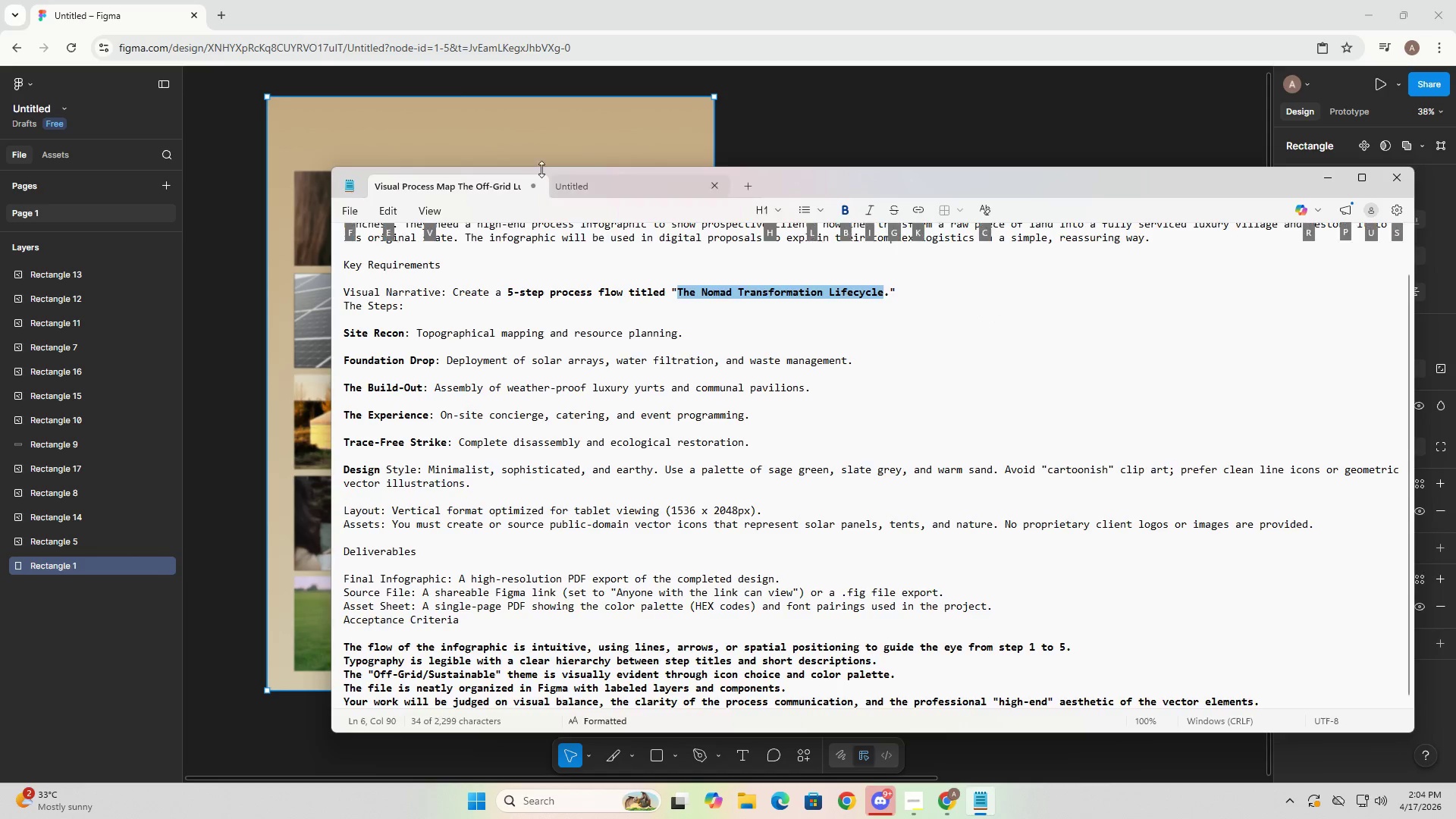 
key(Alt+Tab)
 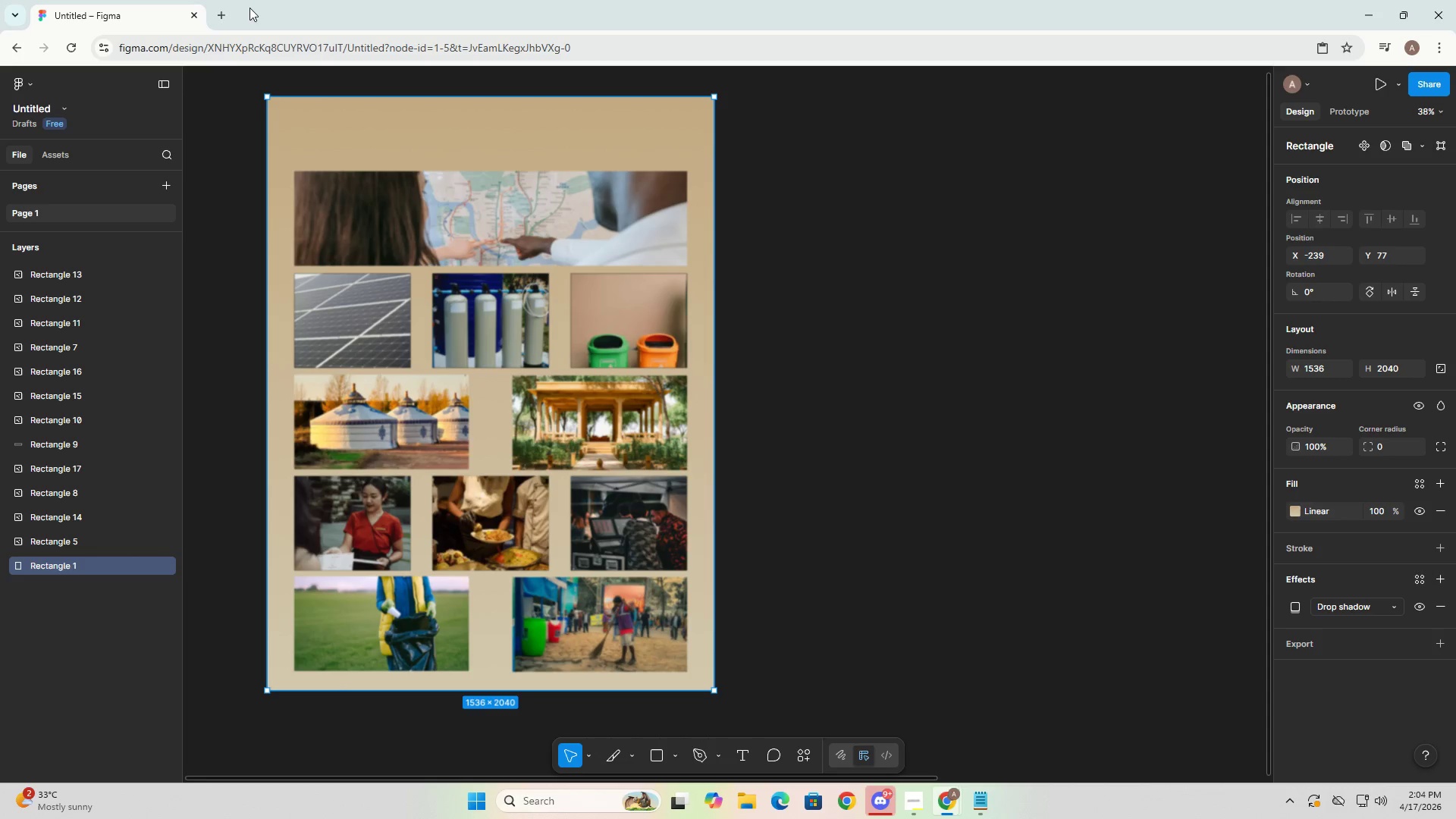 
key(Alt+AltLeft)
 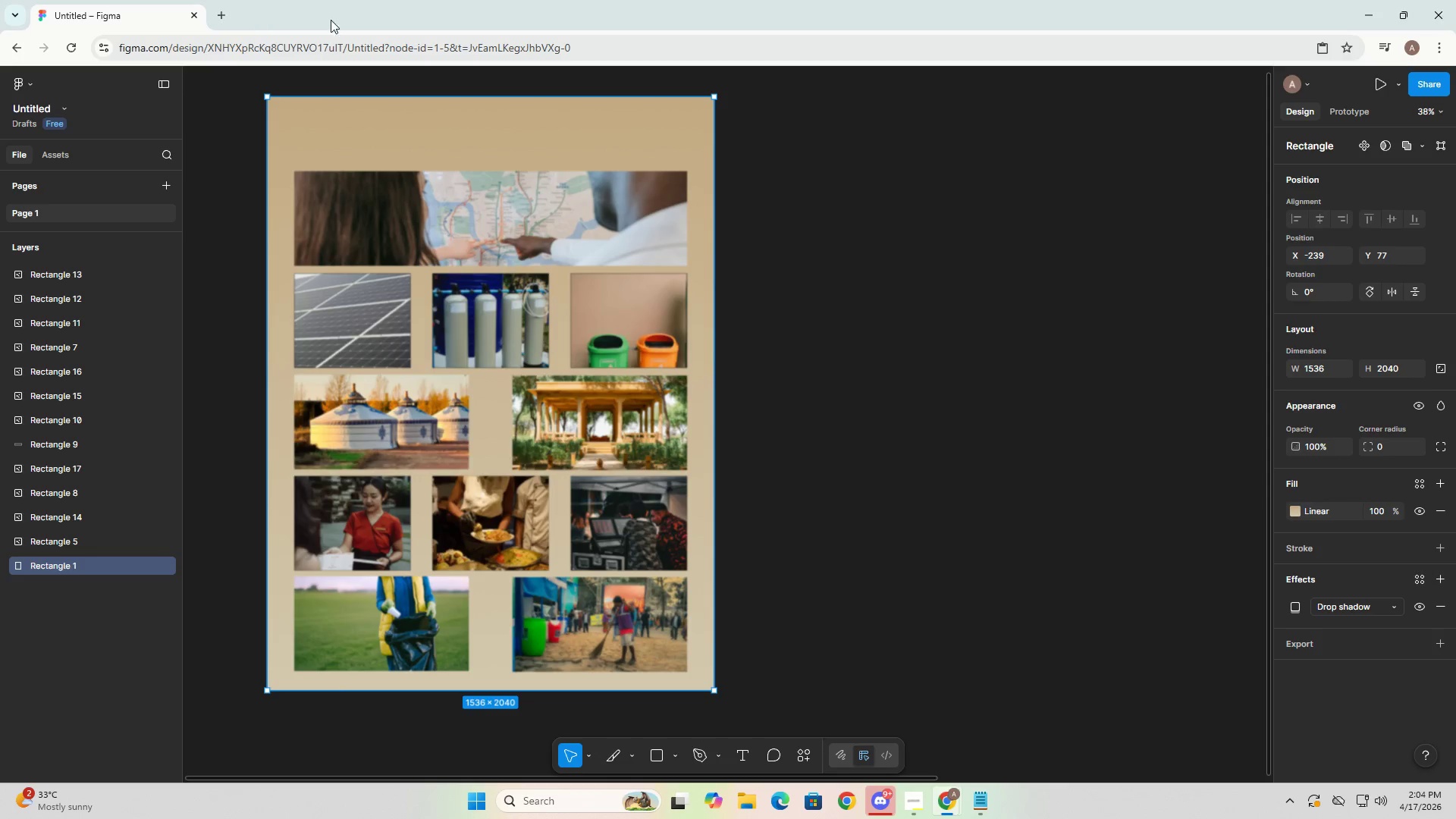 
key(Alt+Tab)
 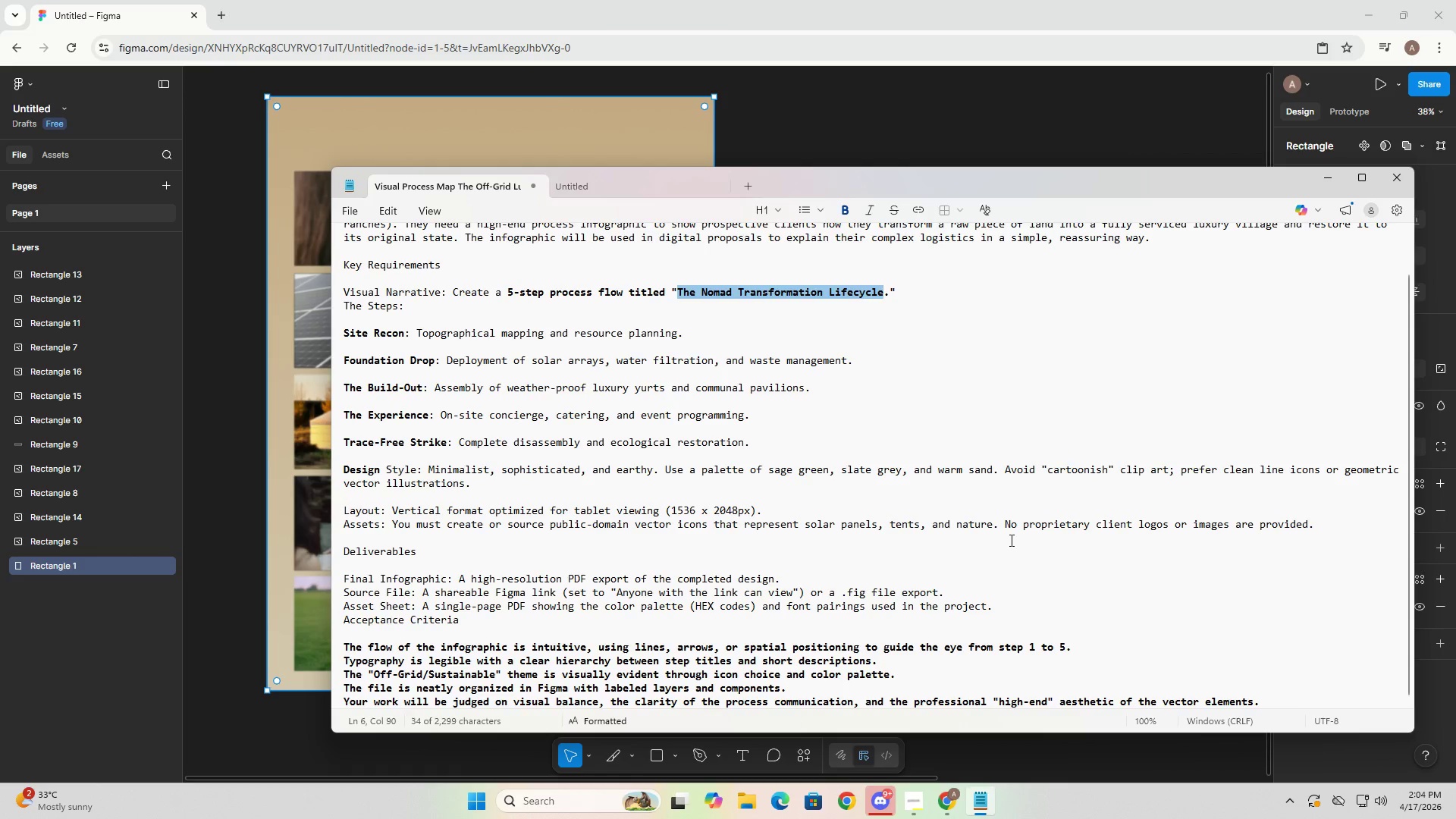 
wait(7.53)
 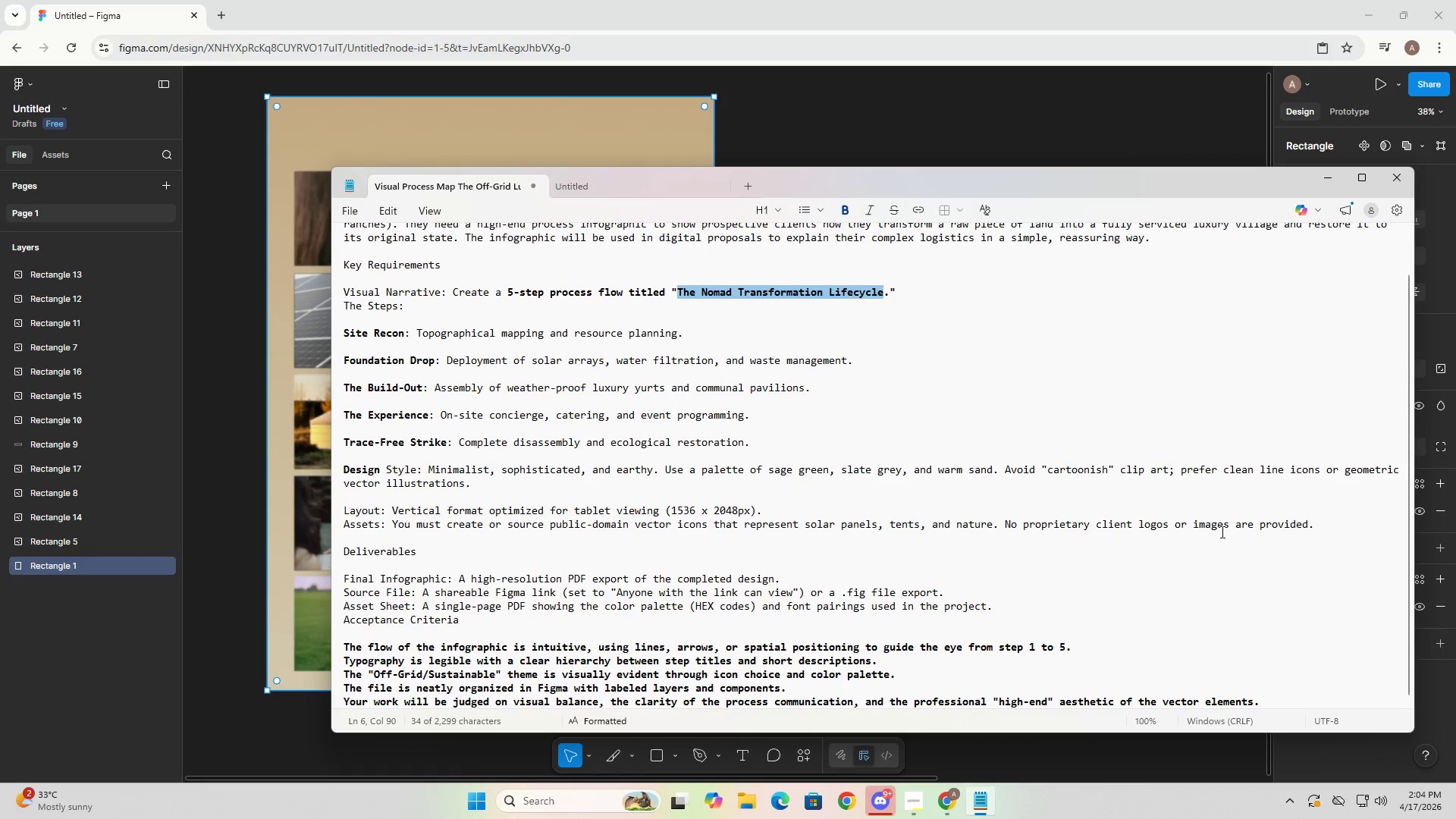 
left_click_drag(start_coordinate=[1028, 527], to_coordinate=[1166, 526])
 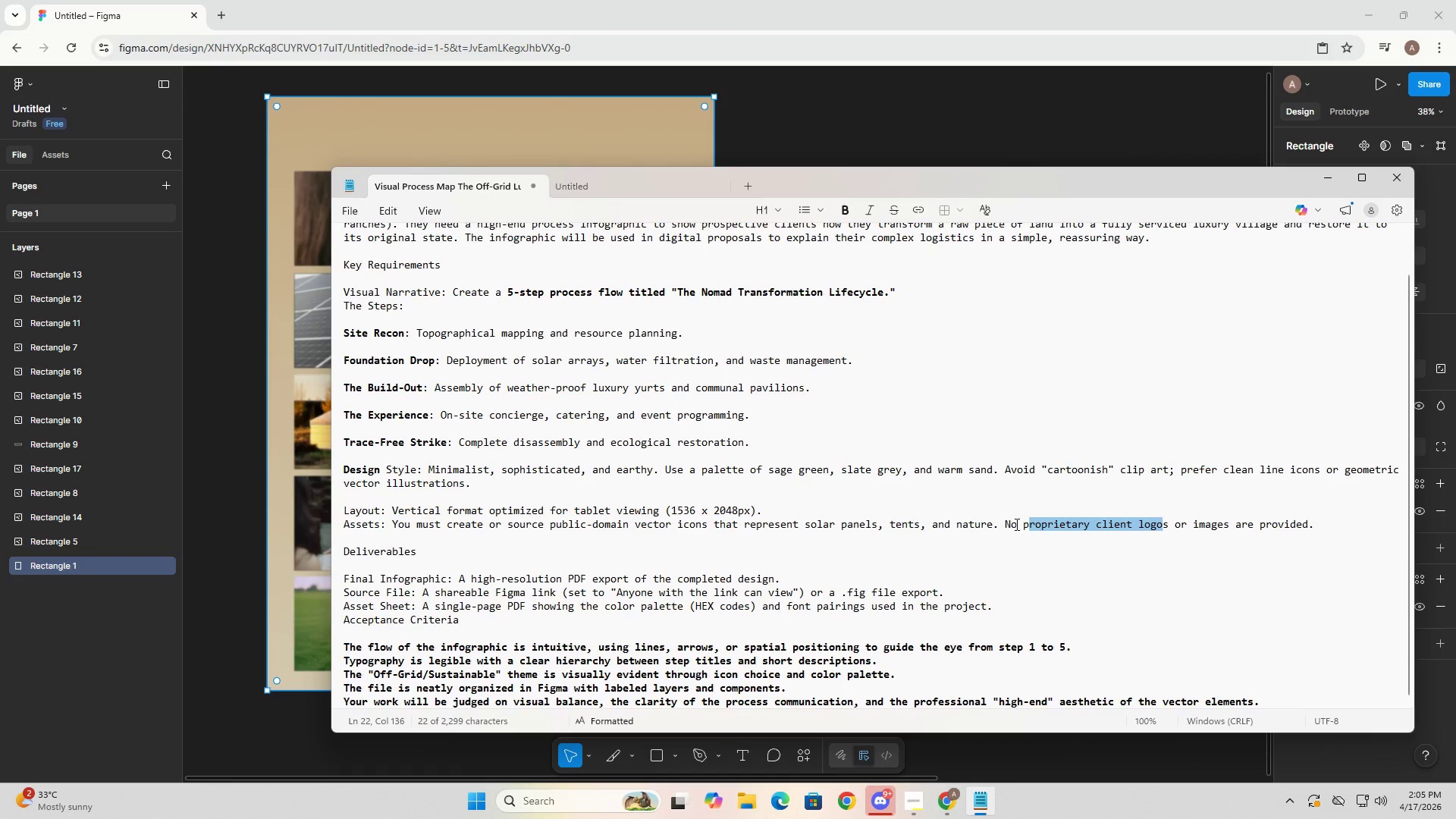 
left_click_drag(start_coordinate=[1015, 524], to_coordinate=[1173, 520])
 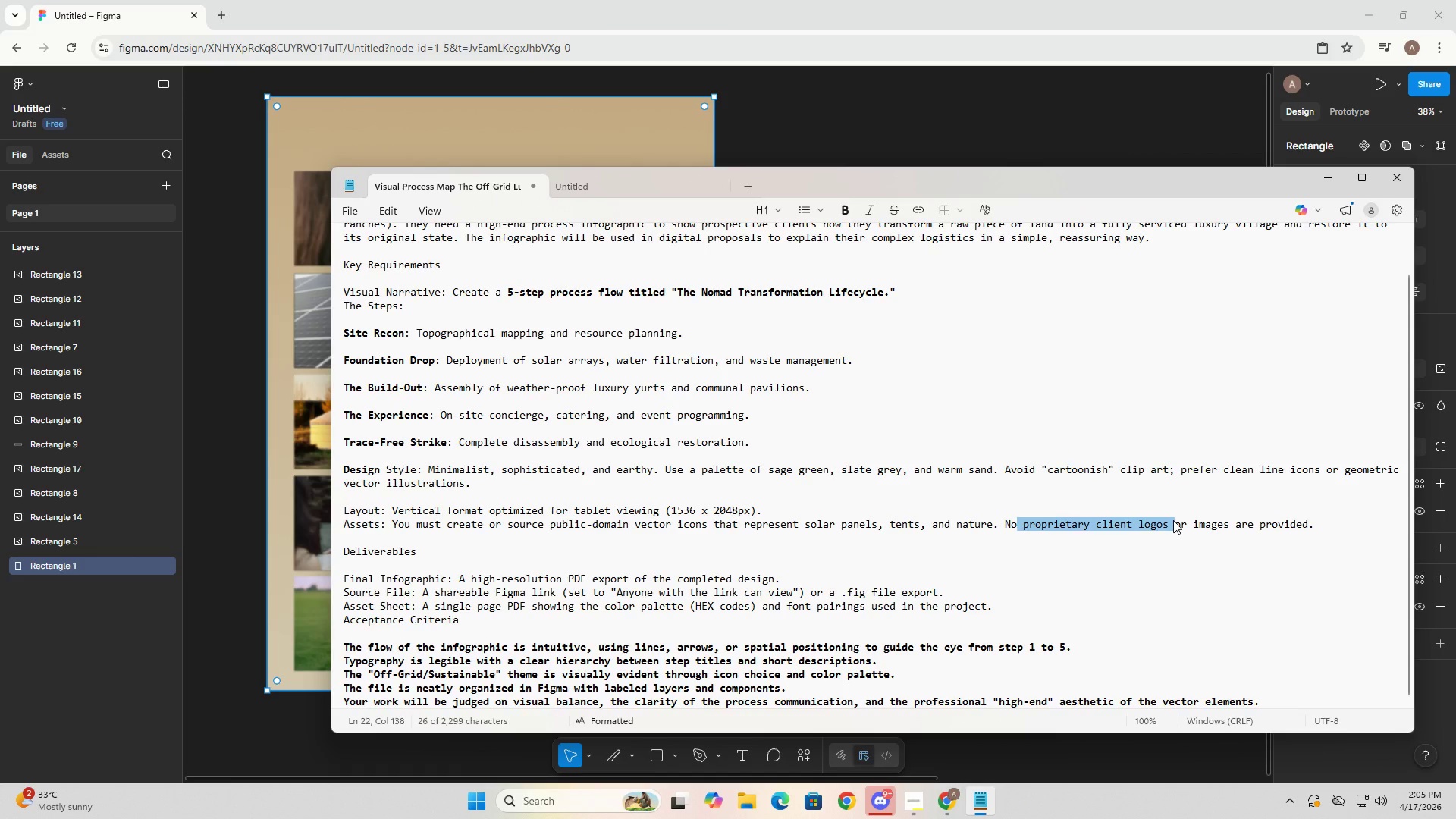 
key(Control+ControlLeft)
 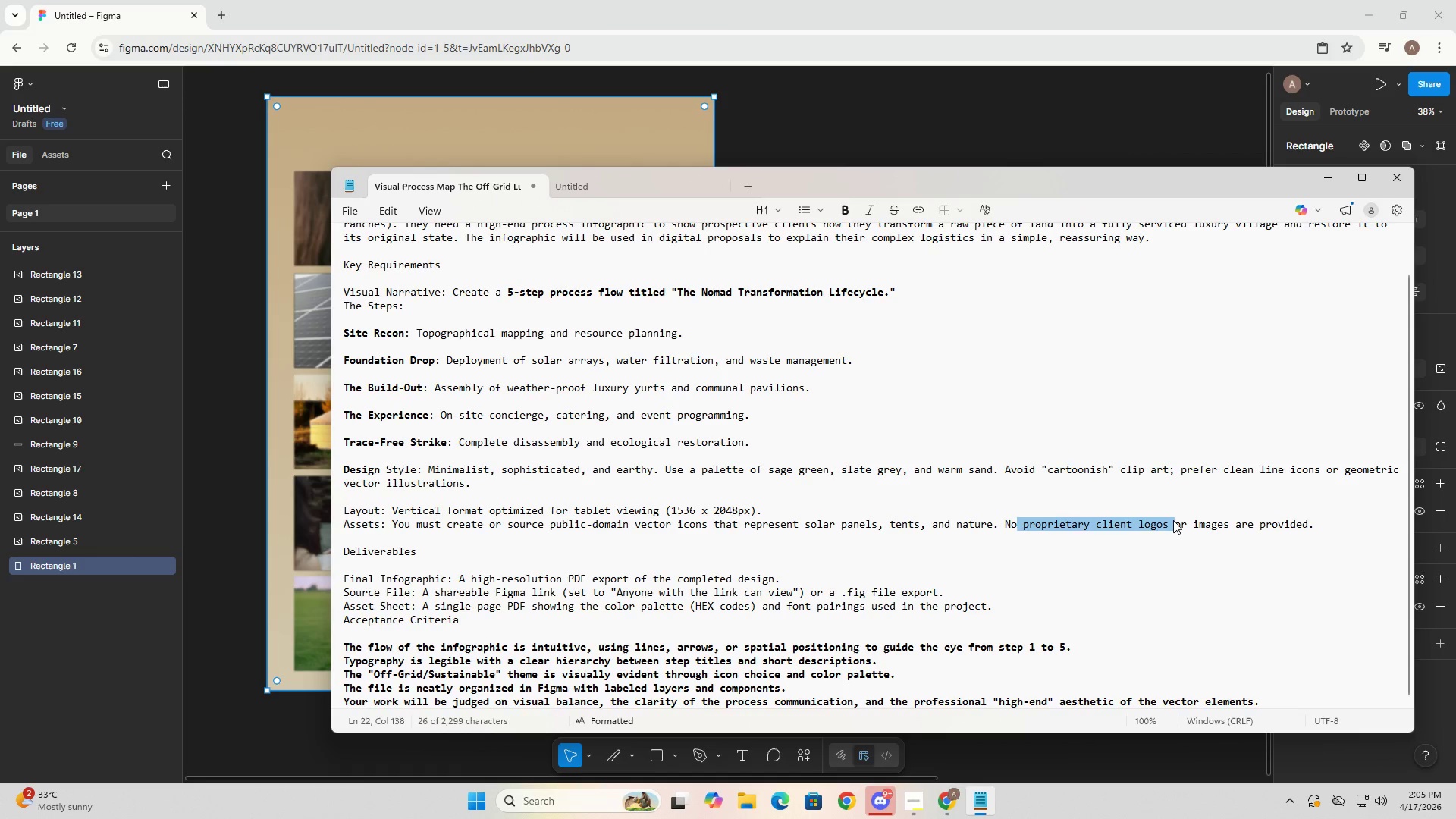 
key(Control+C)
 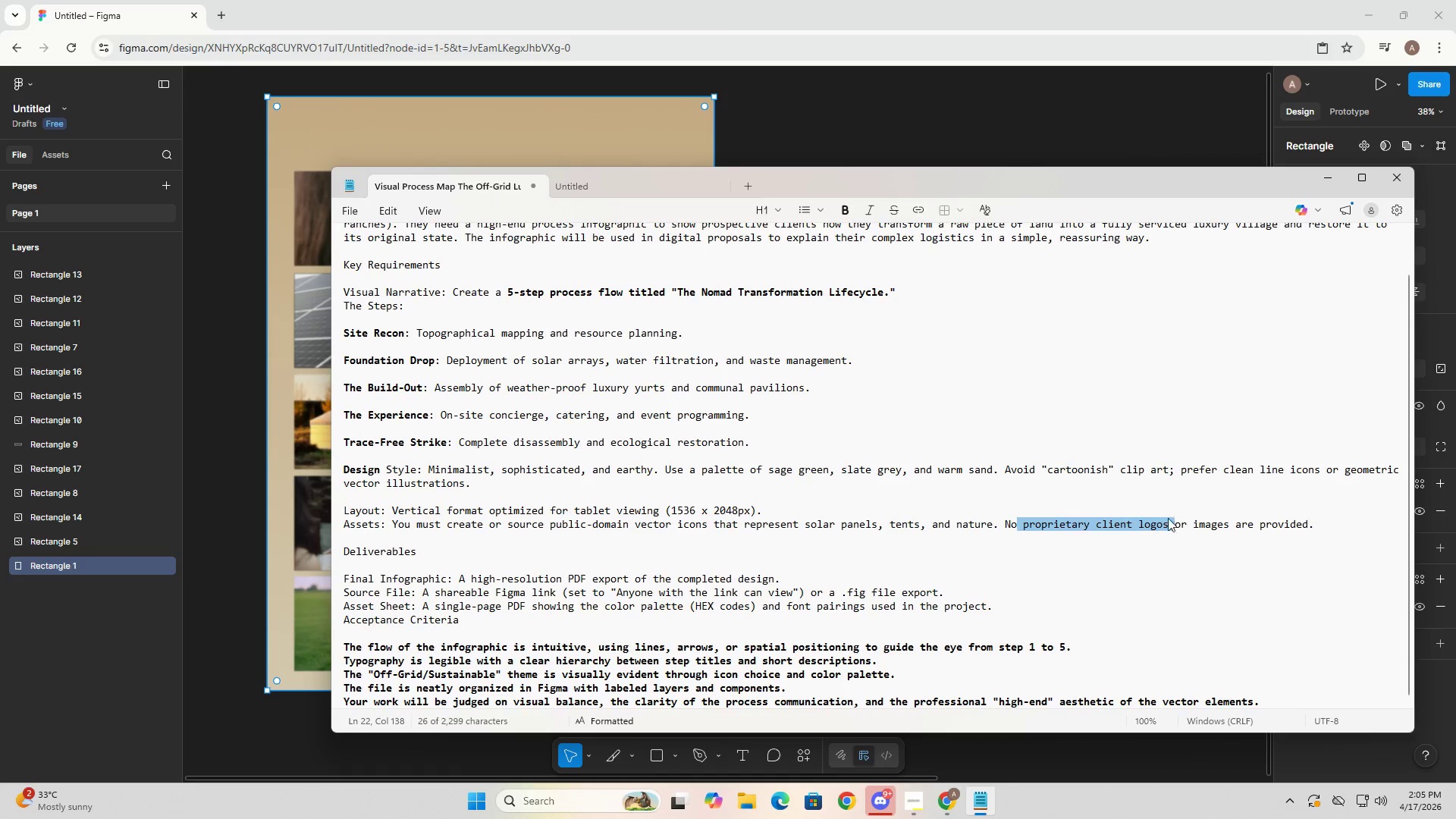 
key(Alt+AltLeft)
 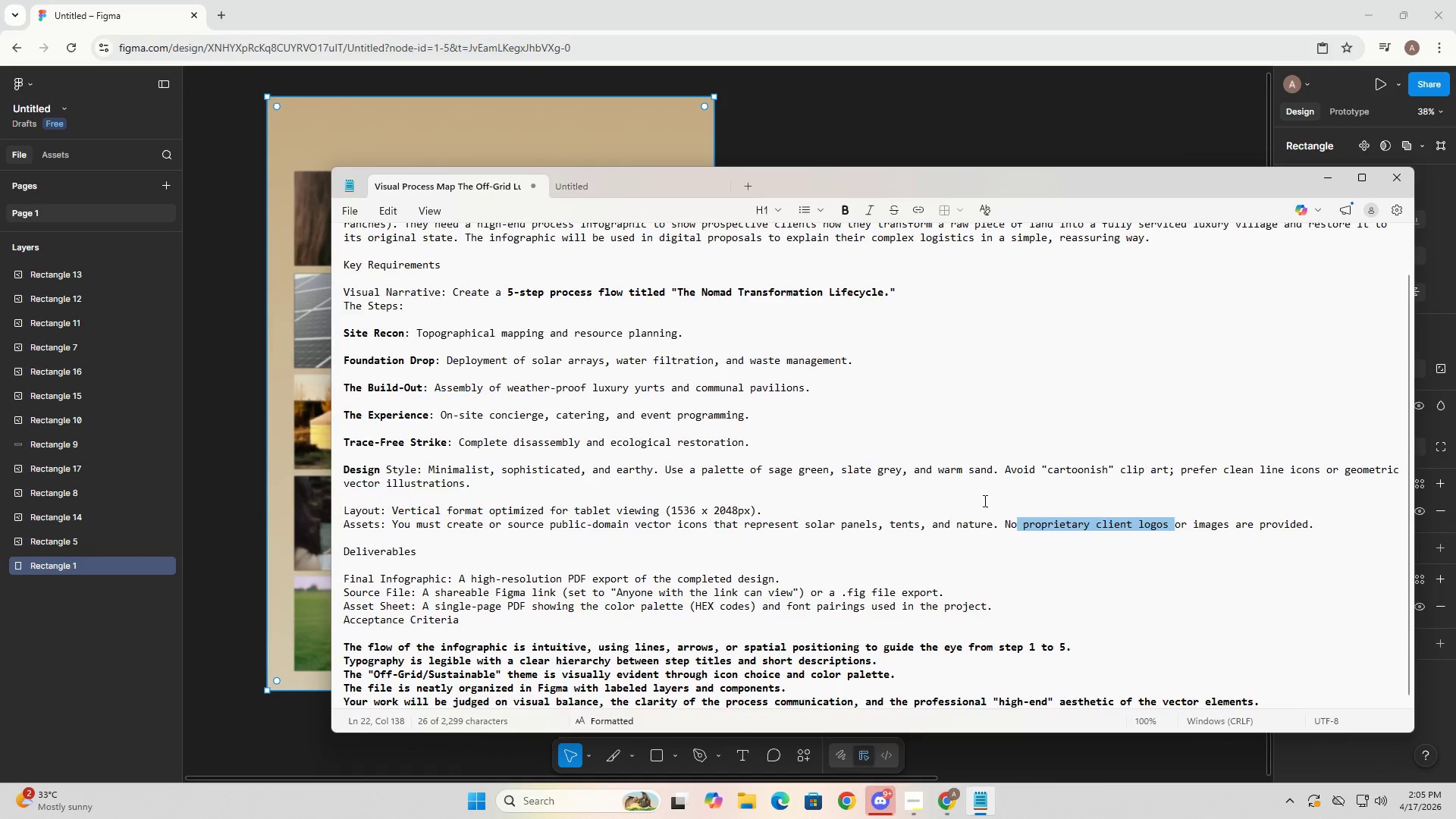 
key(Alt+Tab)
 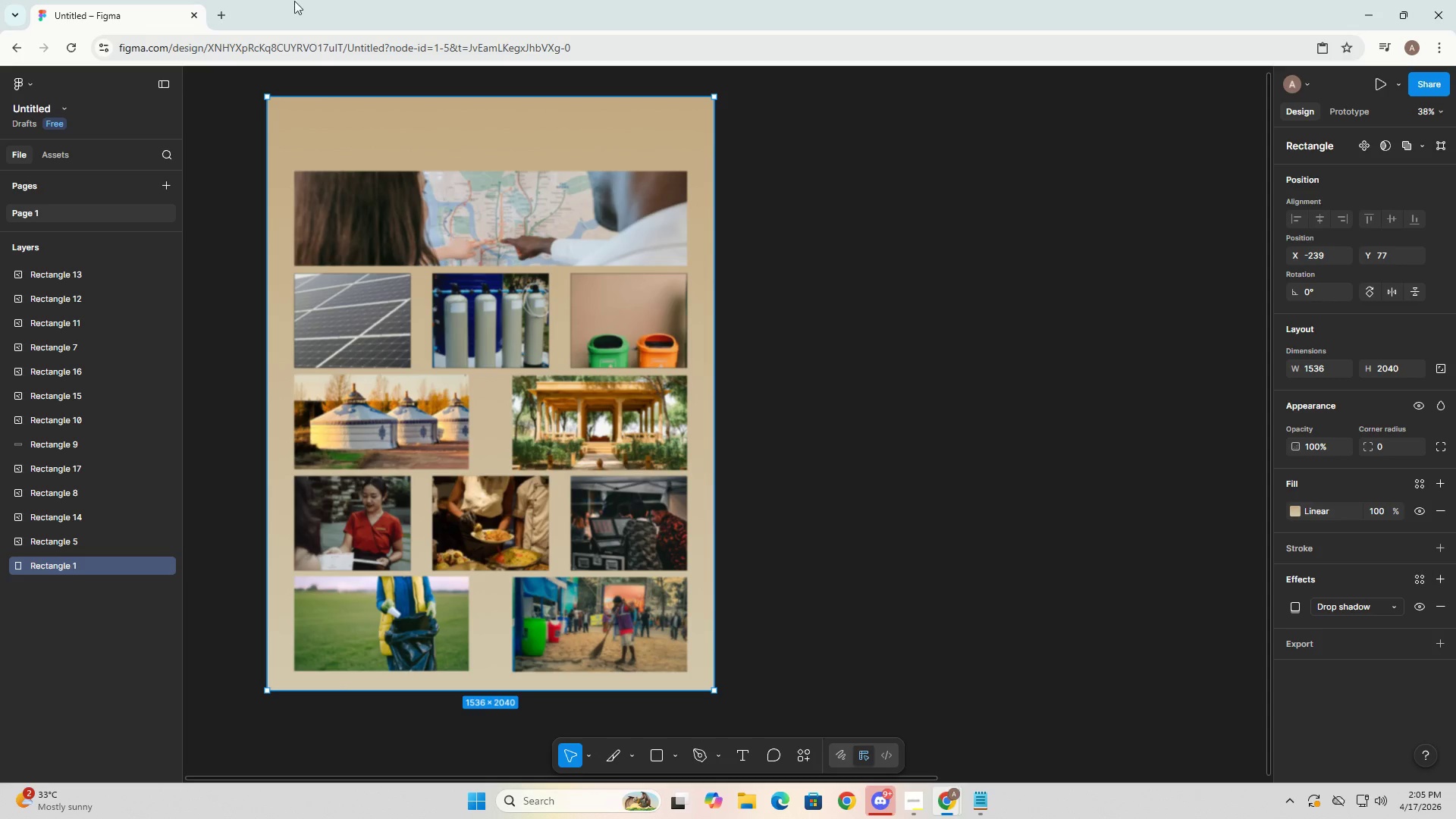 
left_click([217, 10])
 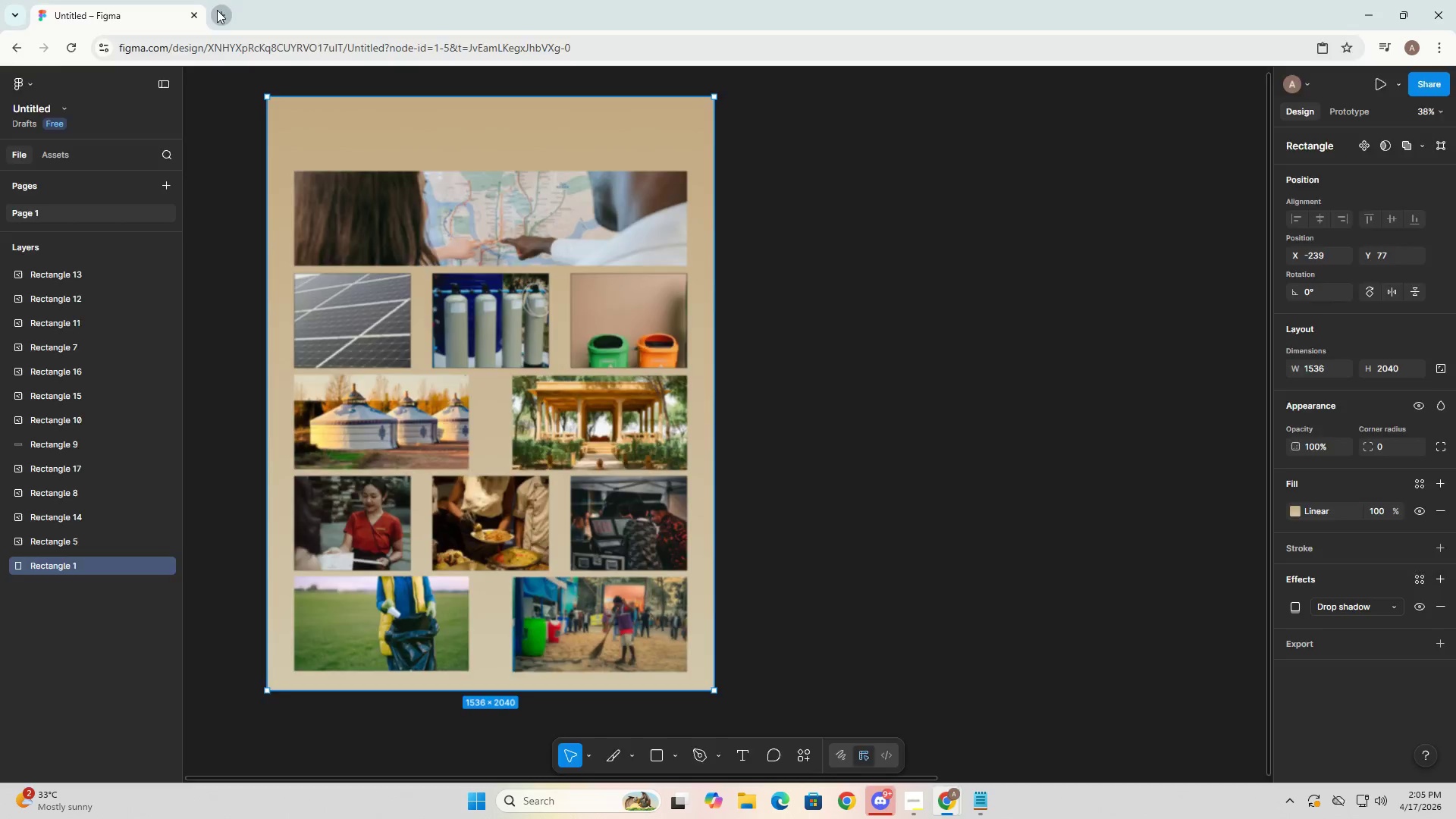 
key(Control+ControlLeft)
 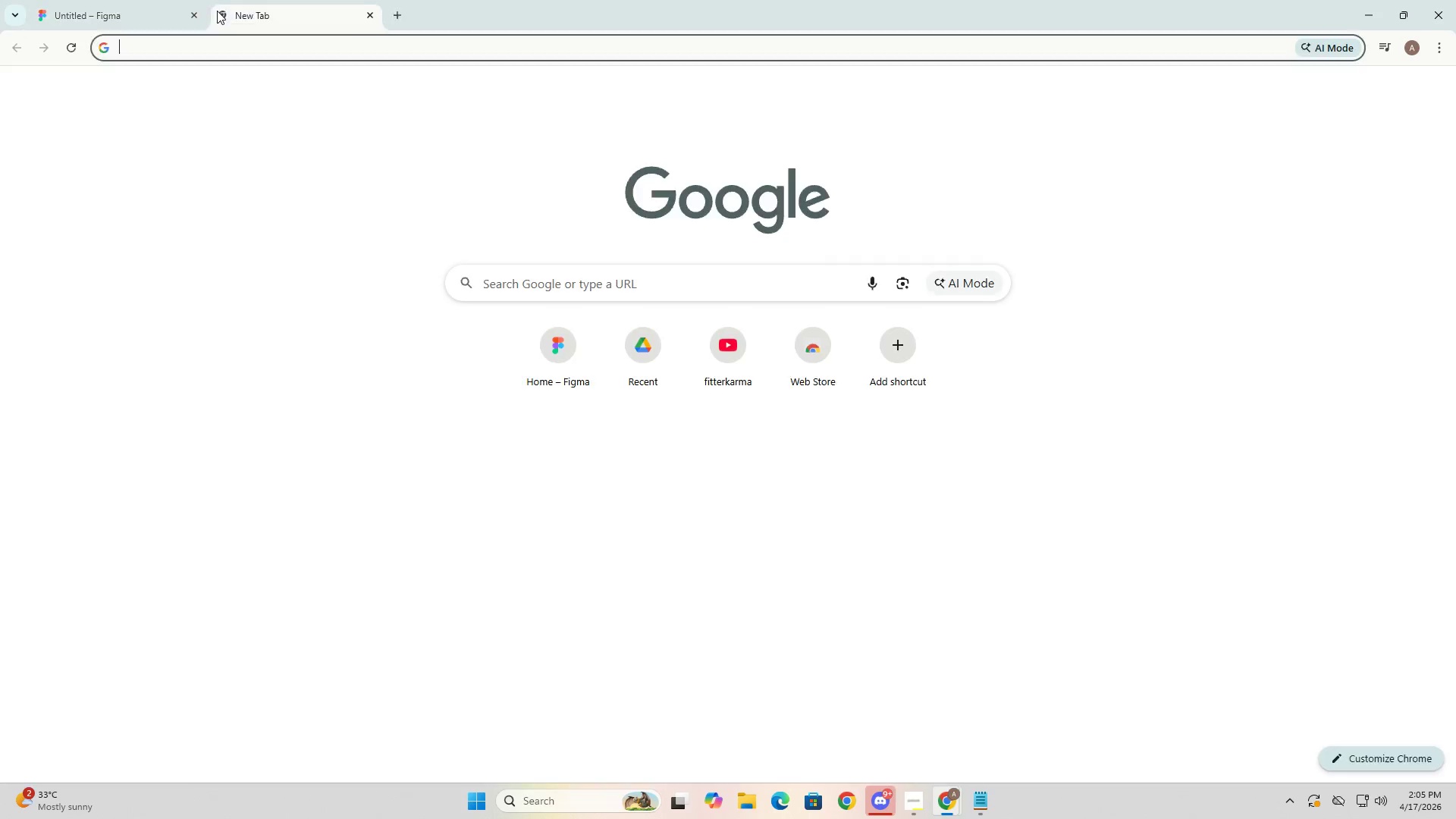 
key(Control+V)
 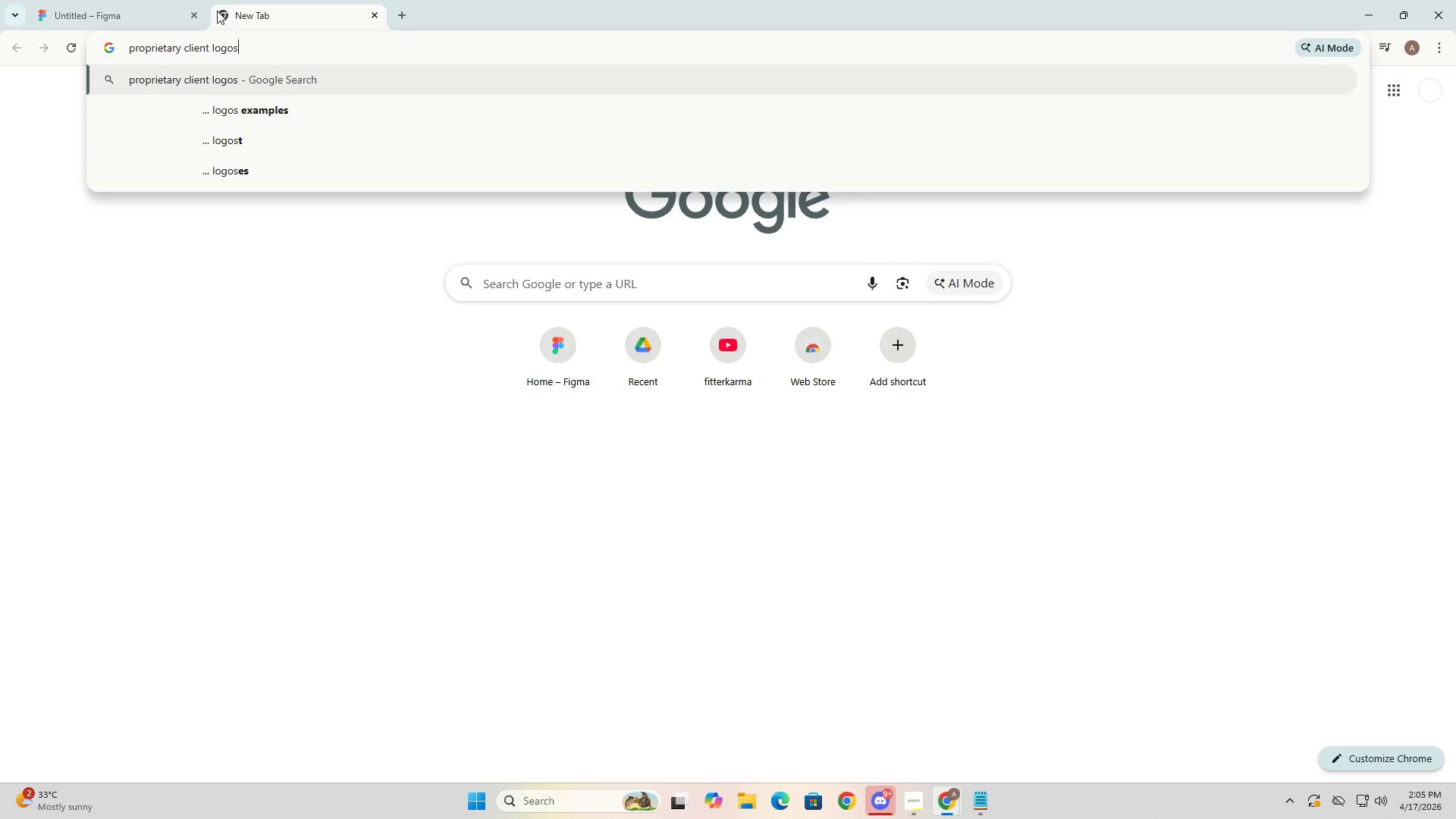 
key(NumpadEnter)
 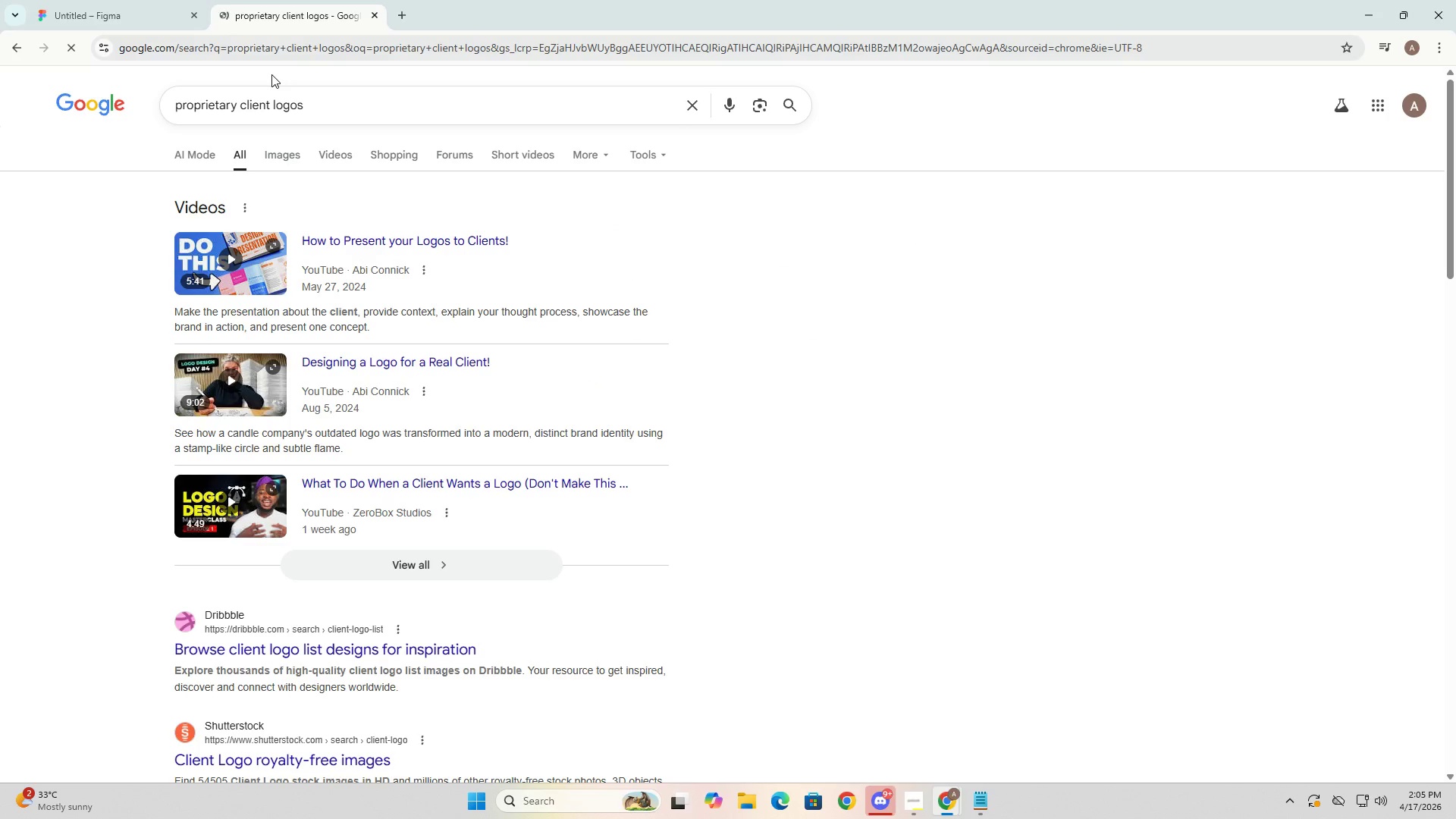 
left_click([271, 149])
 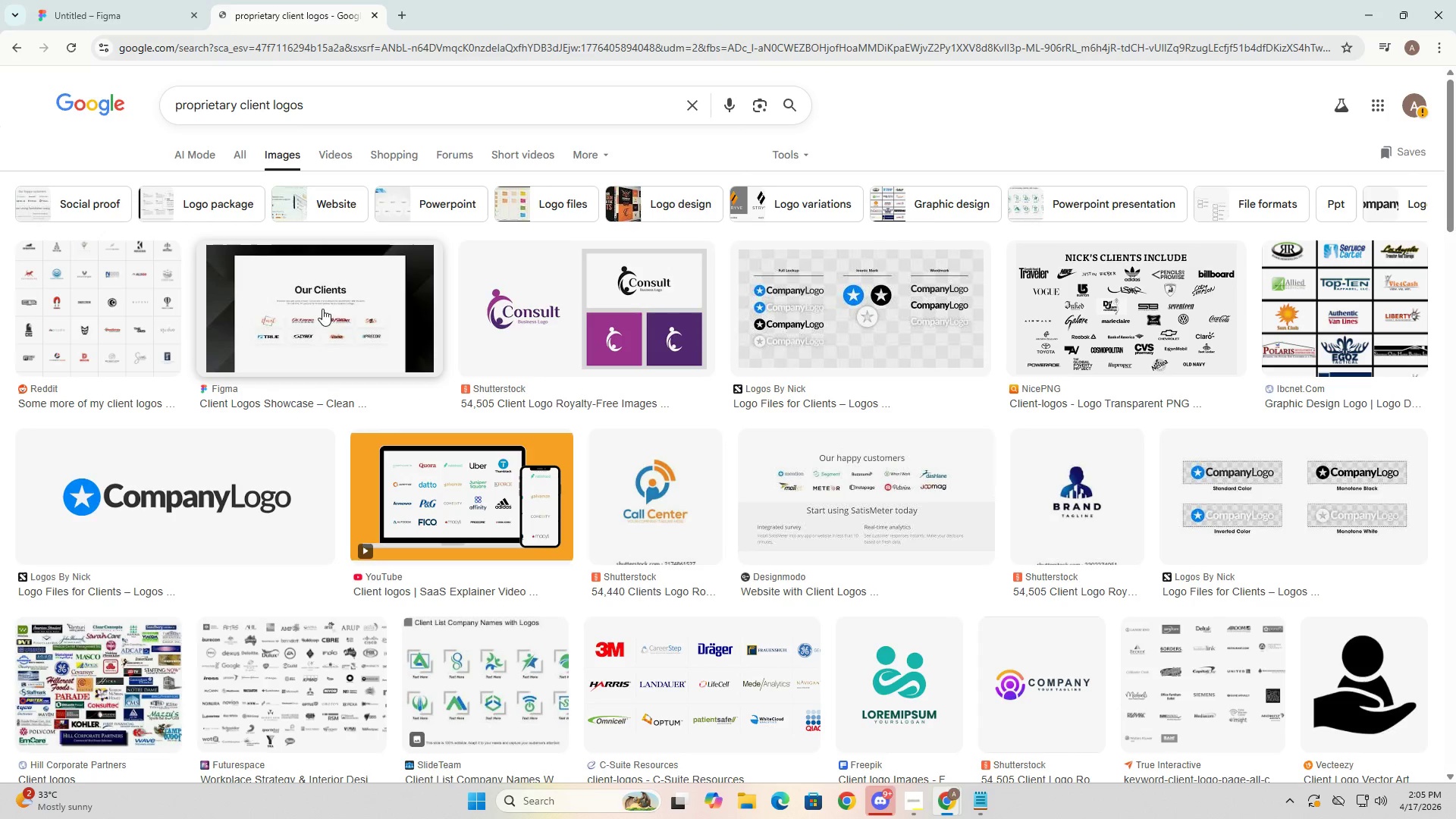 
left_click_drag(start_coordinate=[323, 341], to_coordinate=[333, 332])
 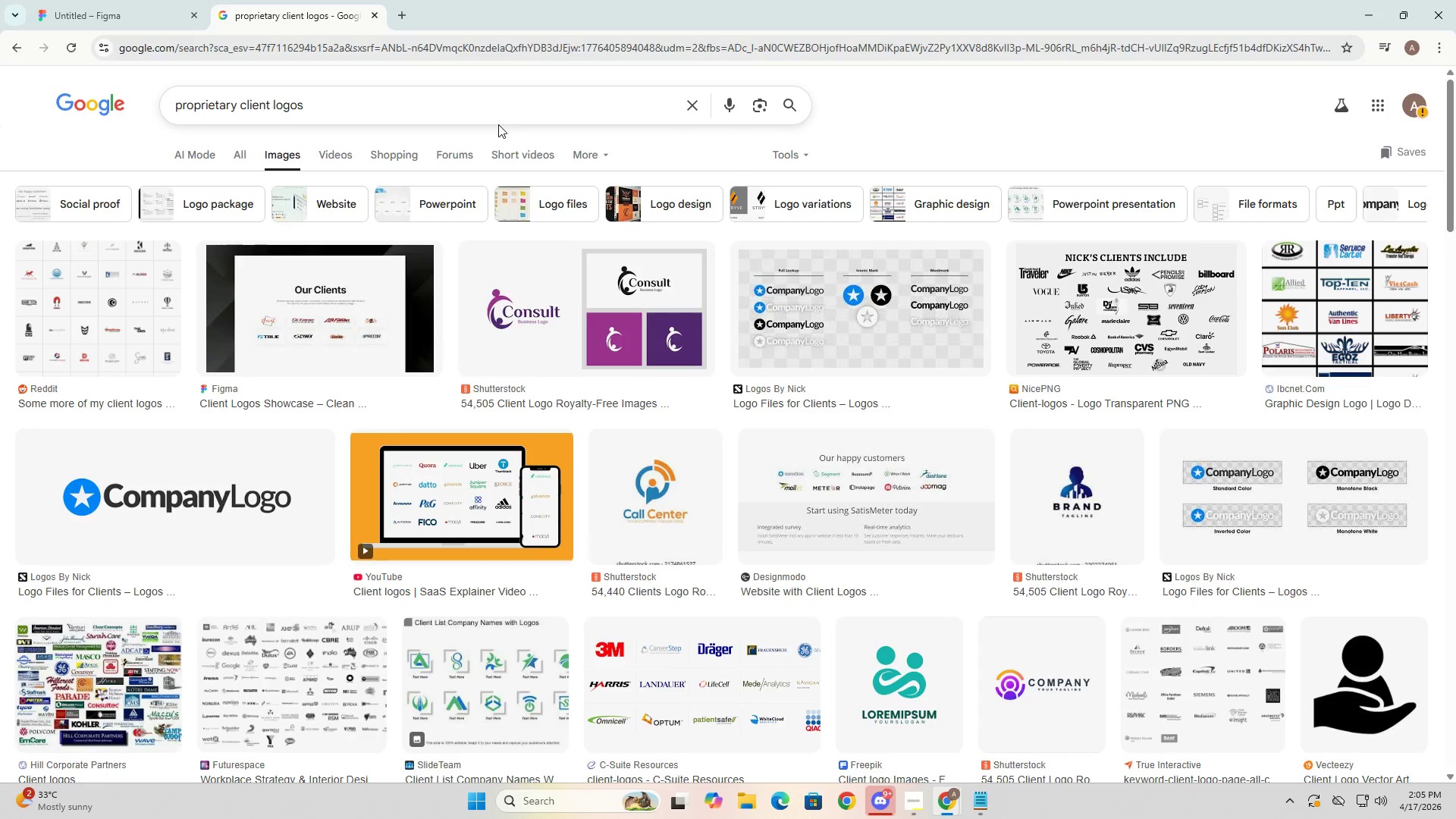 
key(Alt+AltLeft)
 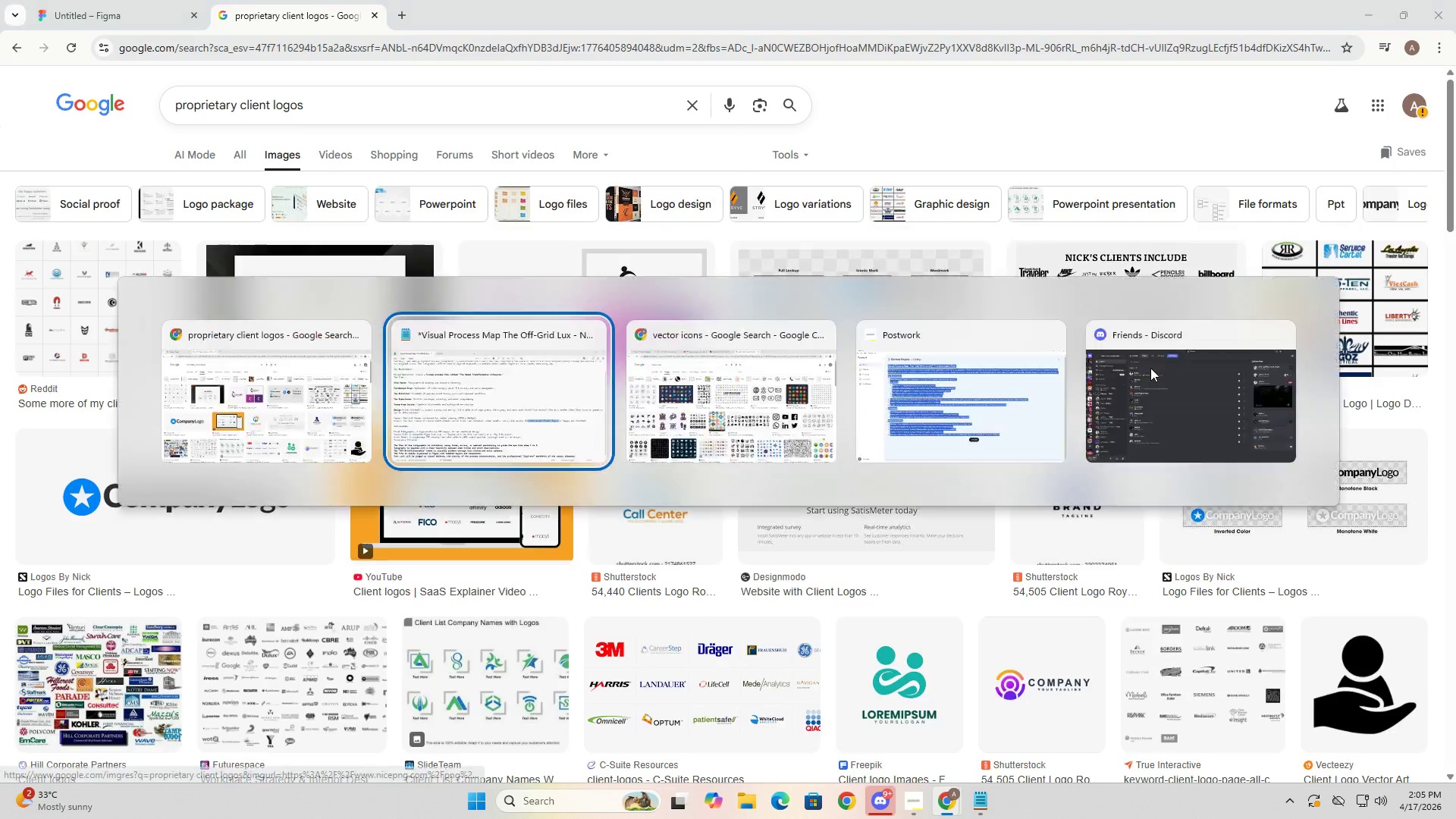 
key(Alt+Tab)
 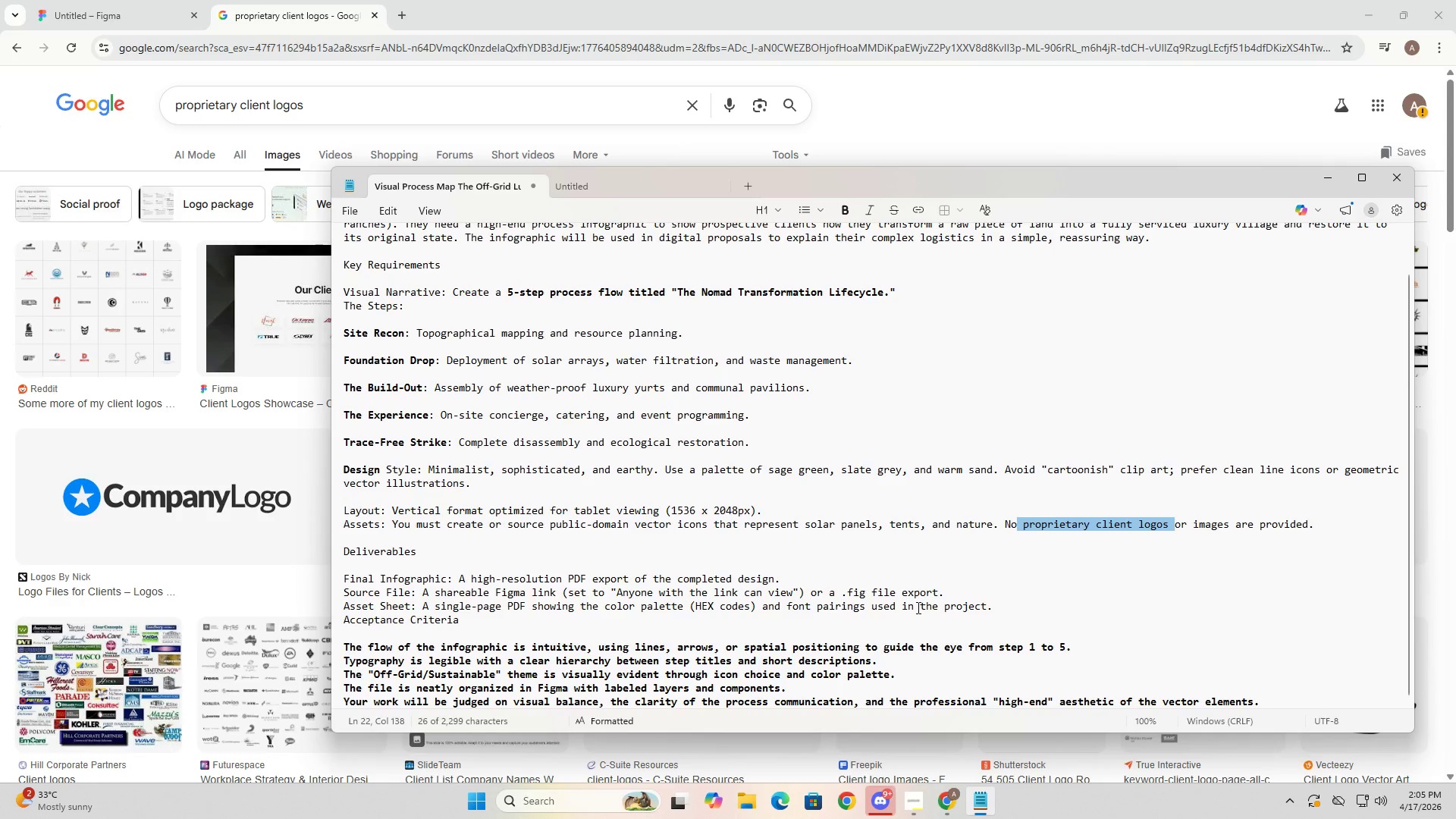 
wait(24.5)
 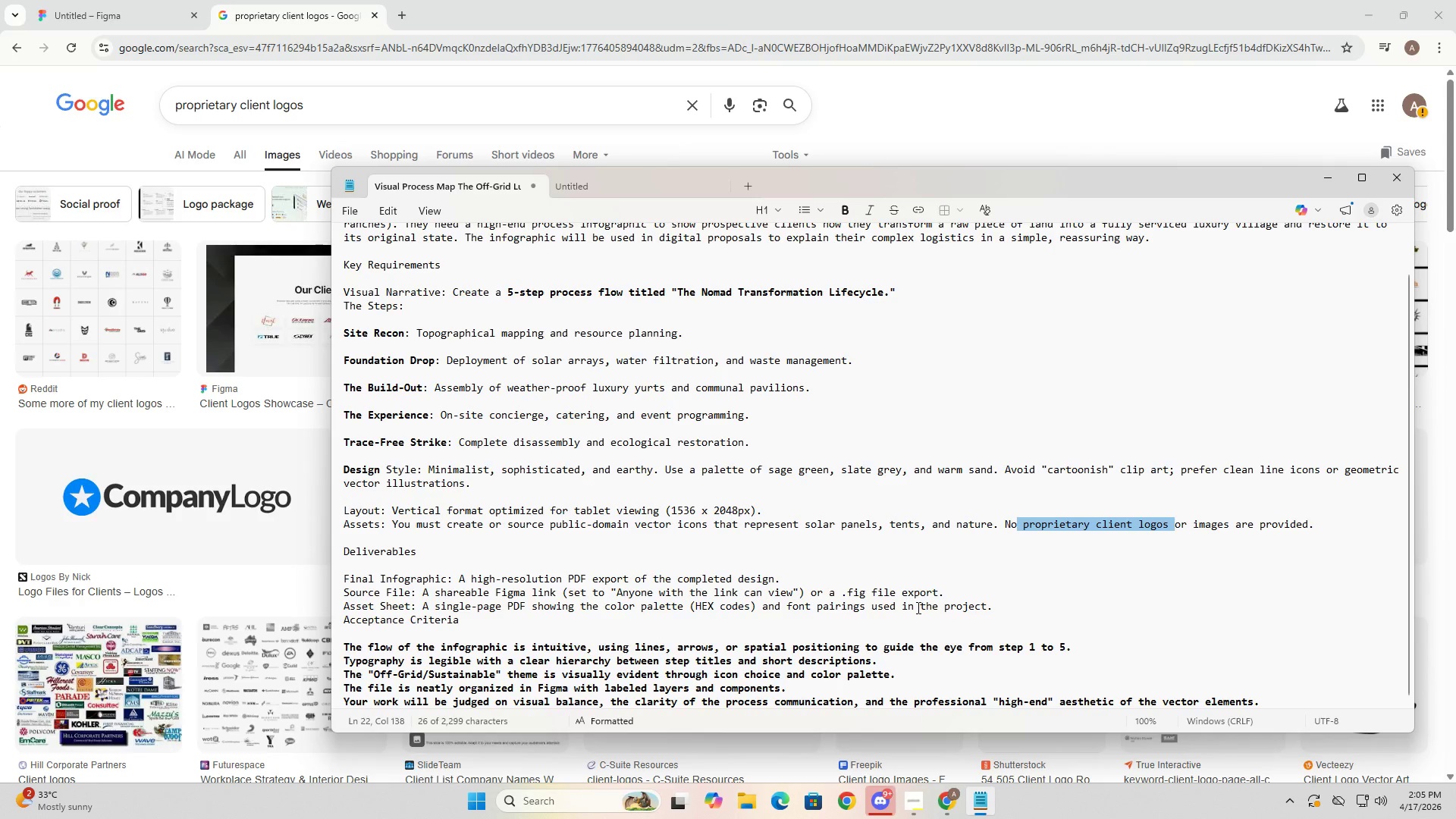 
key(Alt+AltLeft)
 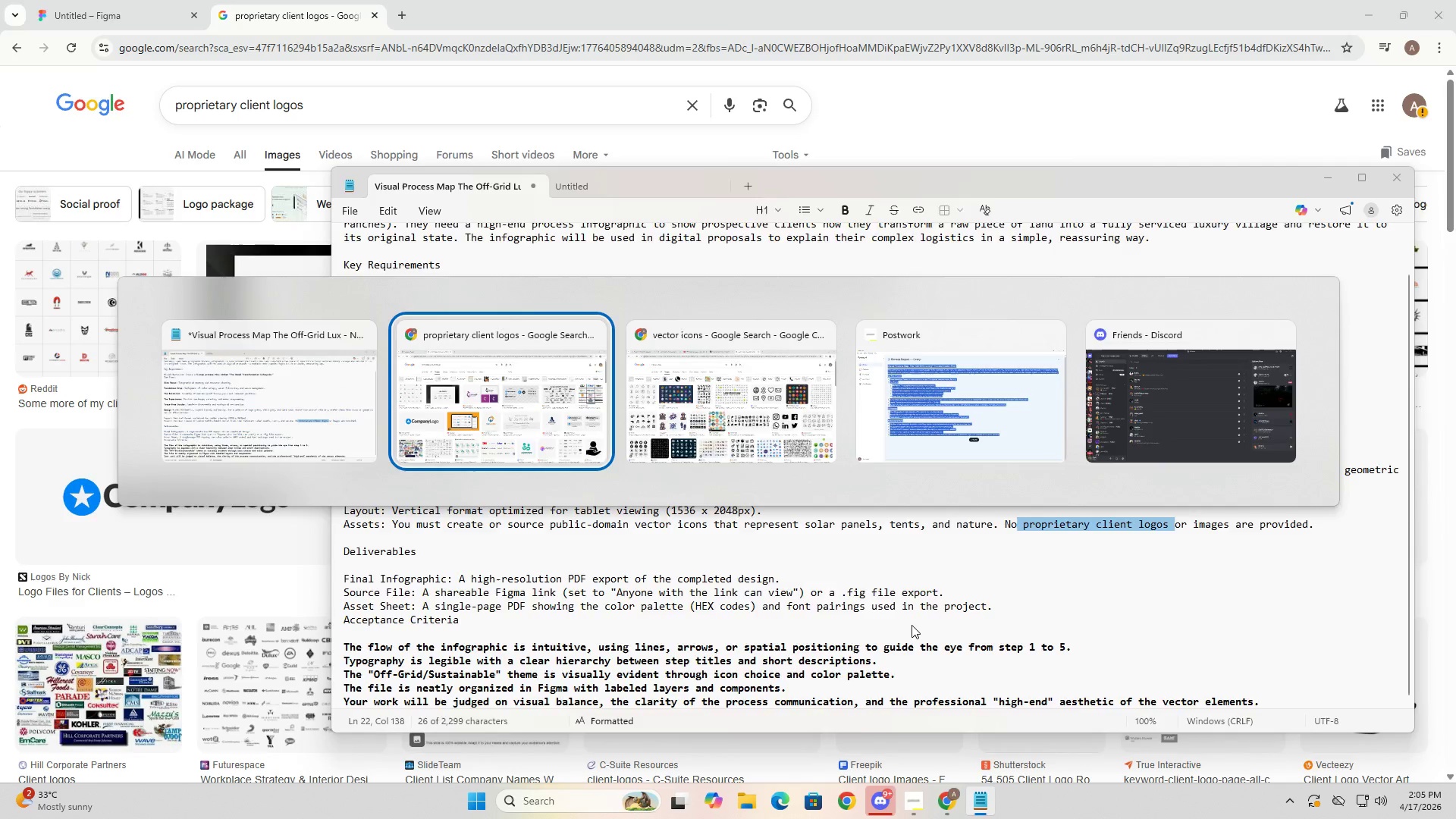 
key(Alt+Tab)
 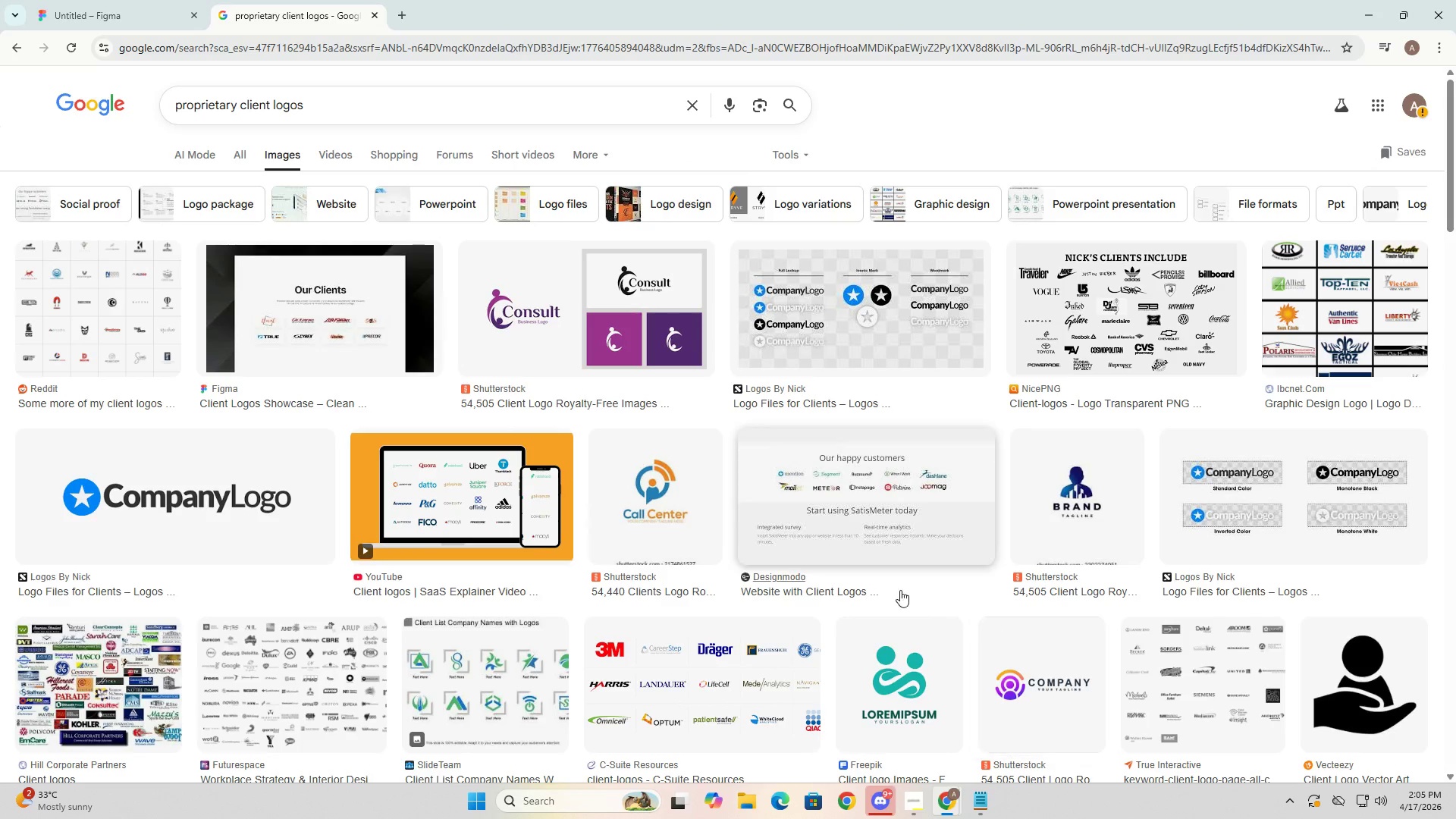 
key(Alt+AltLeft)
 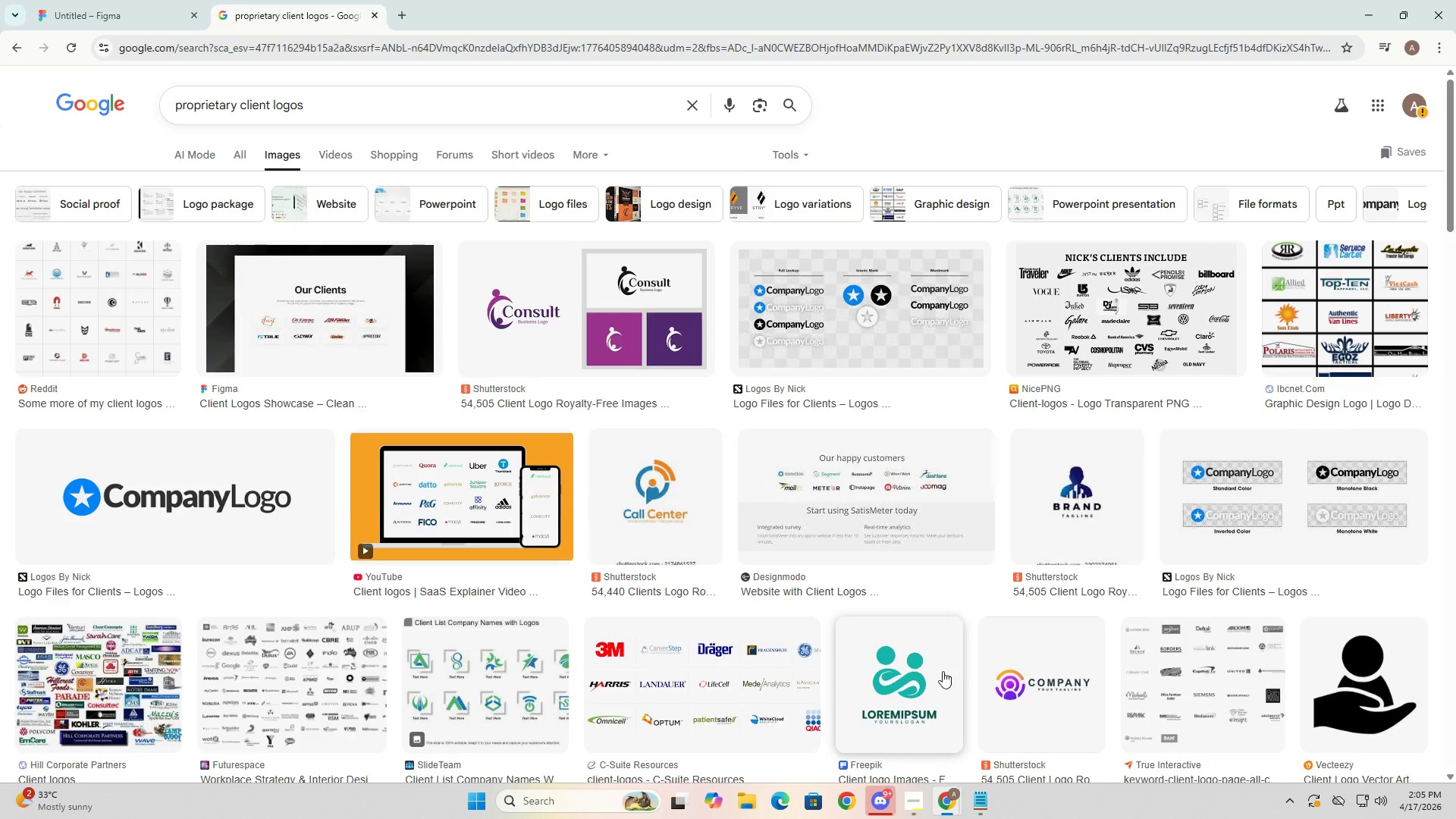 
key(Alt+Tab)
 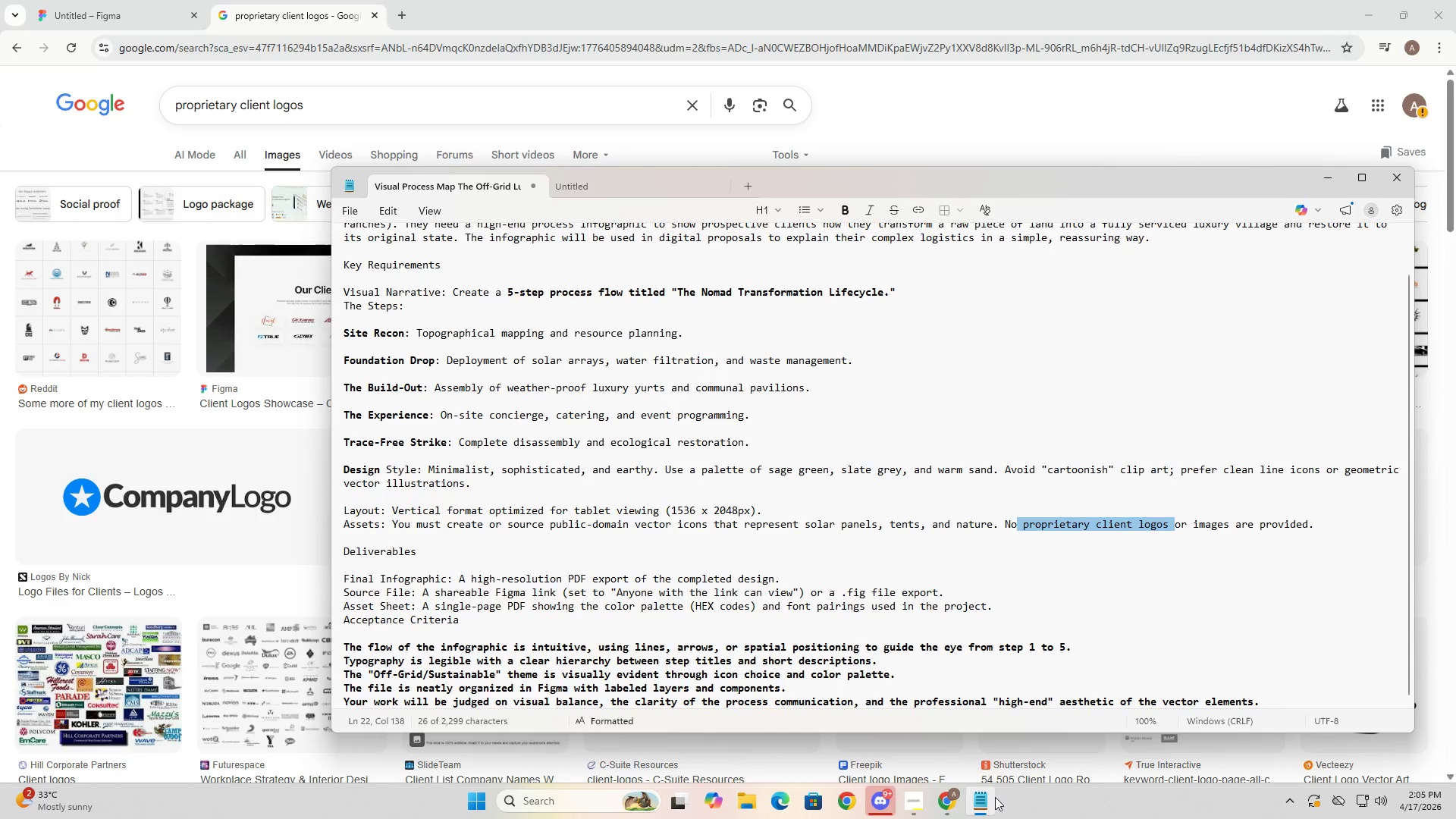 
left_click([957, 799])
 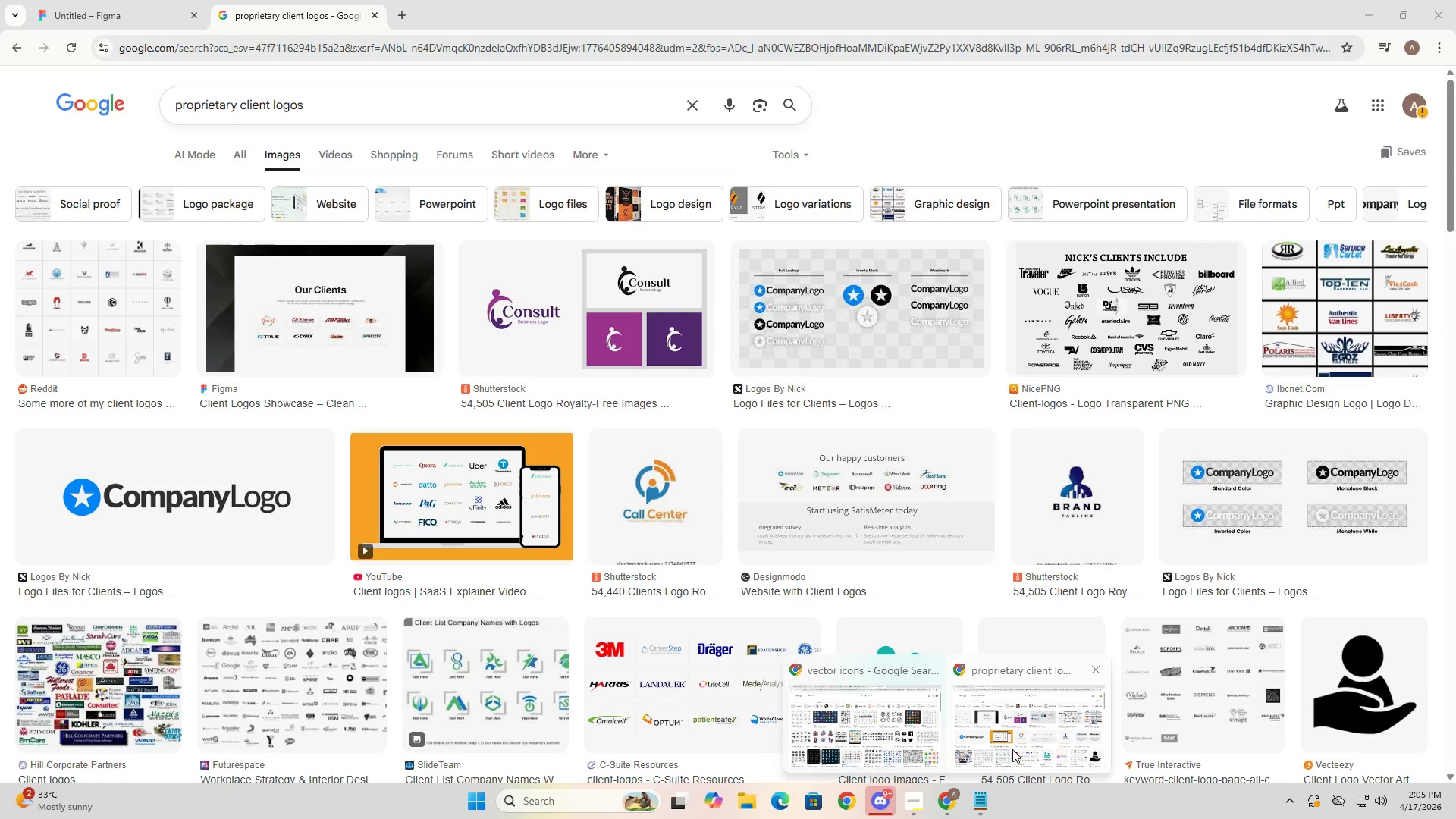 
left_click([1013, 749])
 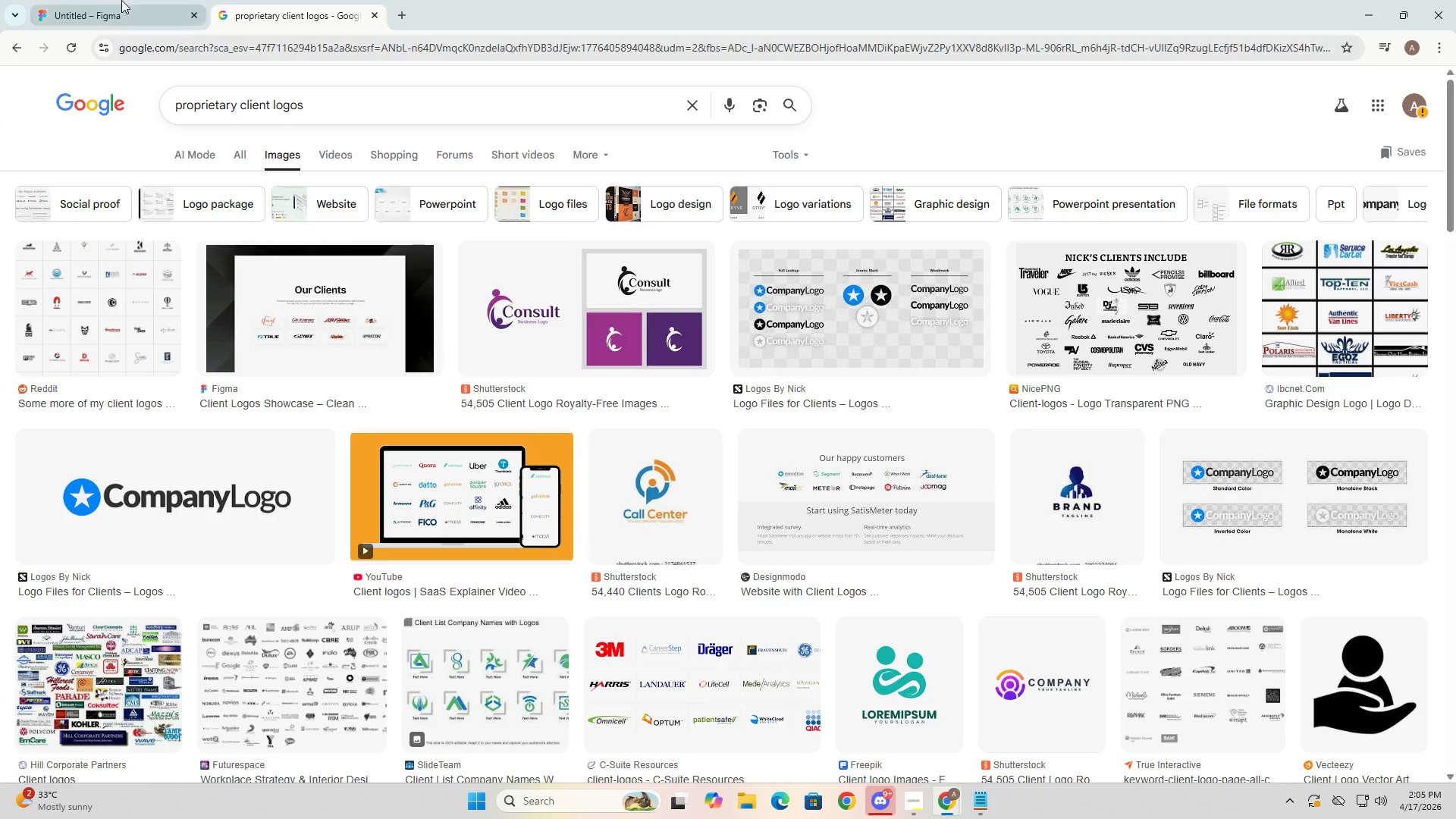 
left_click([93, 0])
 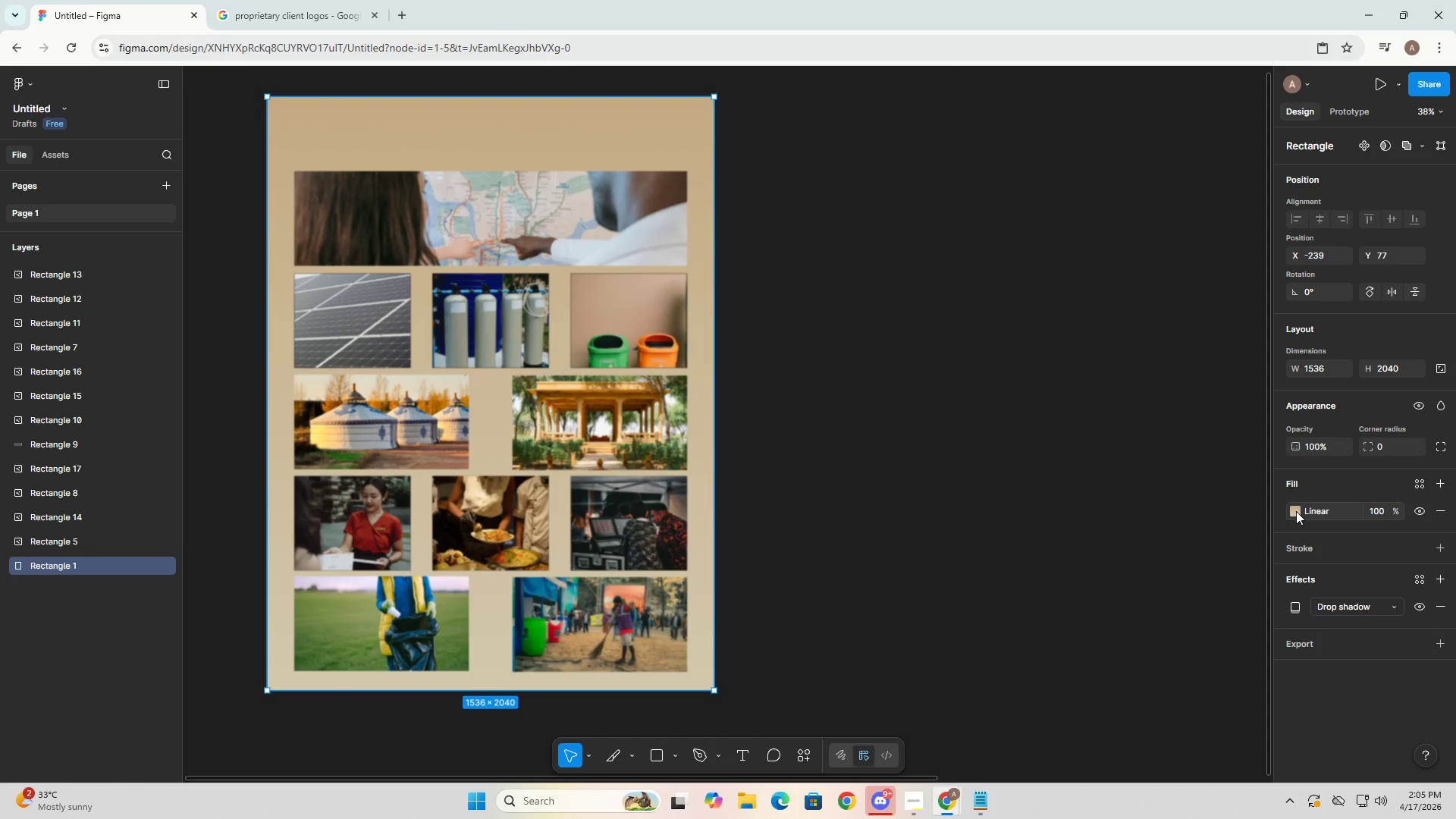 
left_click([1296, 511])
 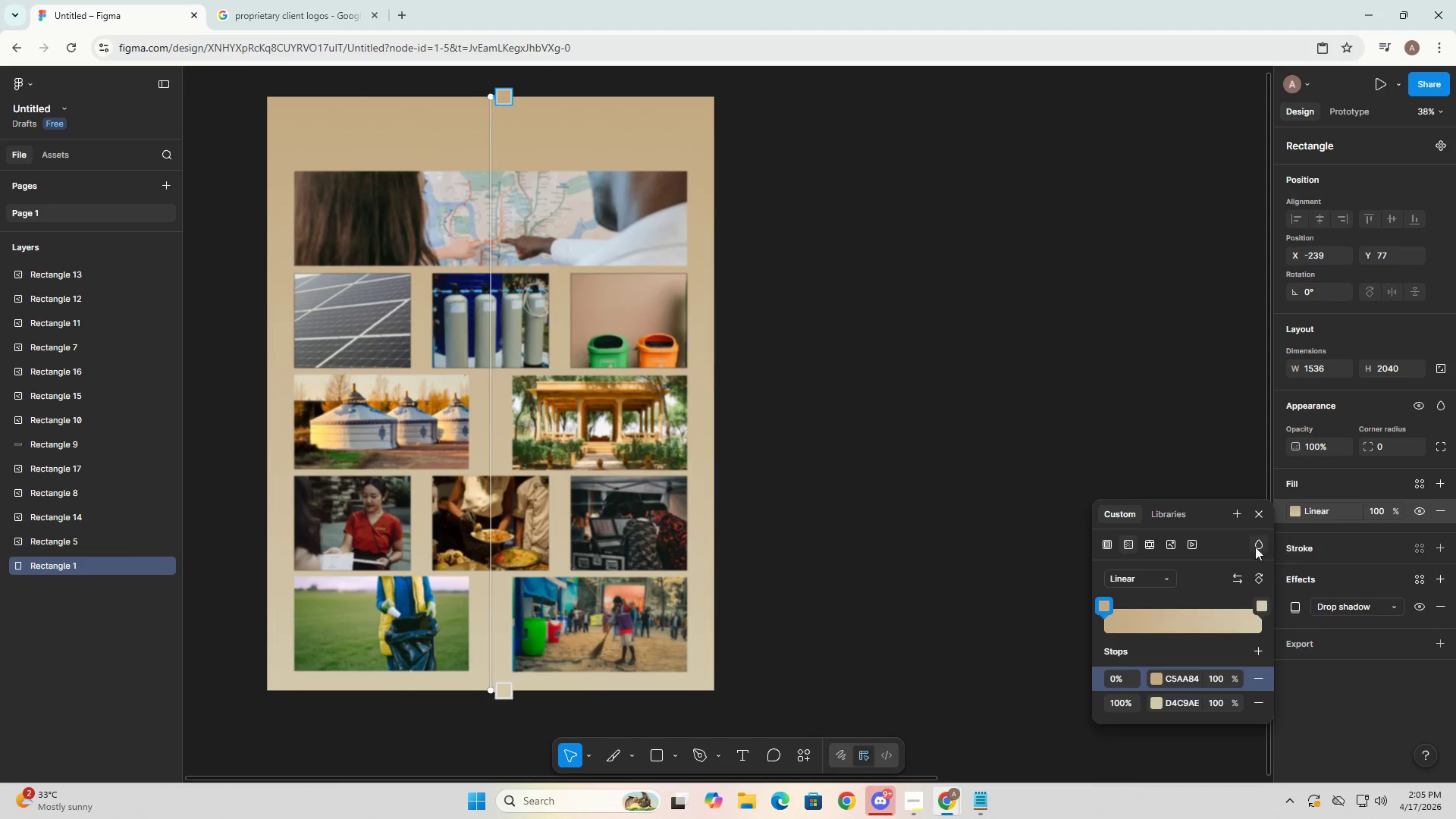 
left_click([1111, 542])
 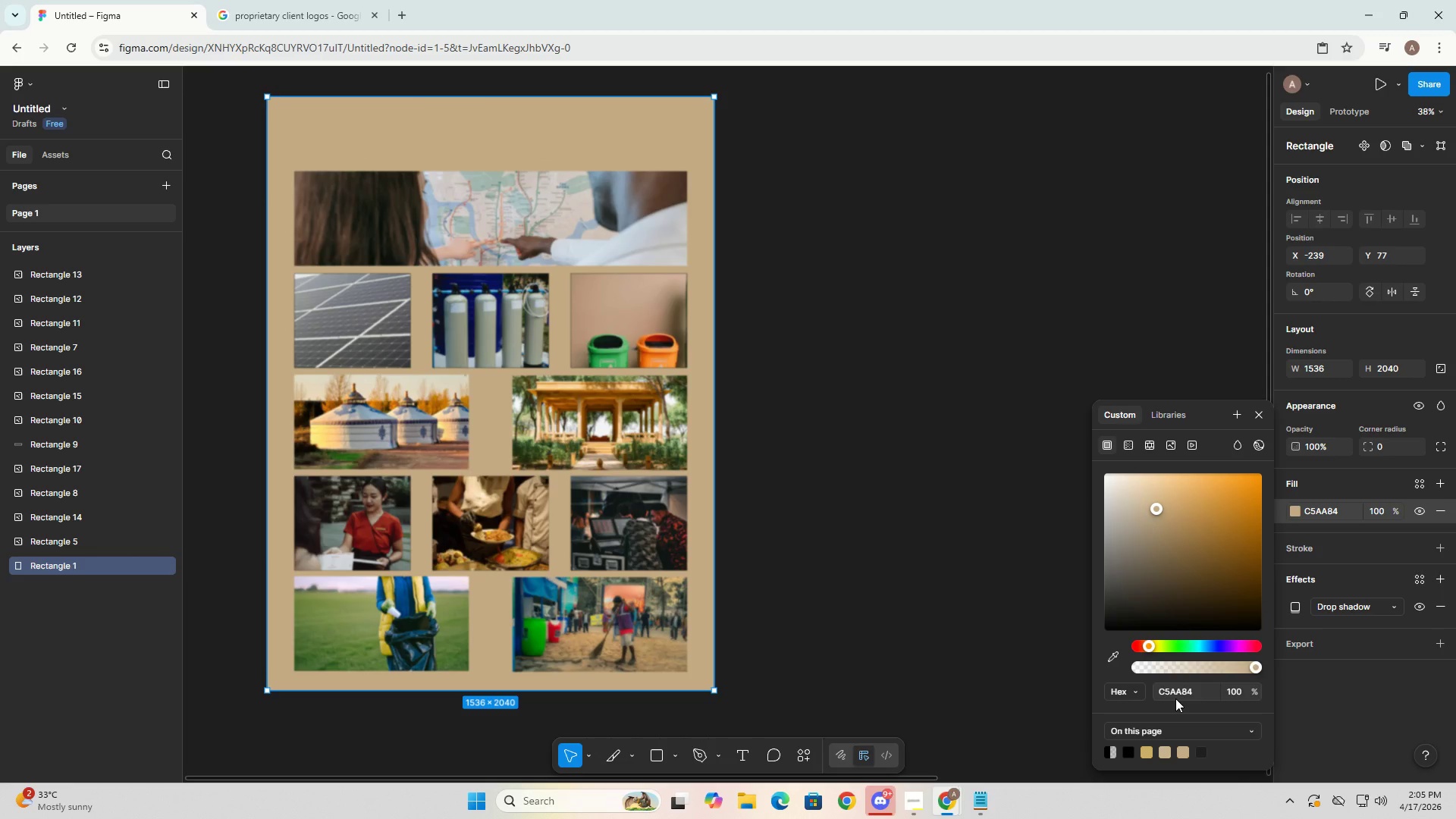 
left_click([977, 667])
 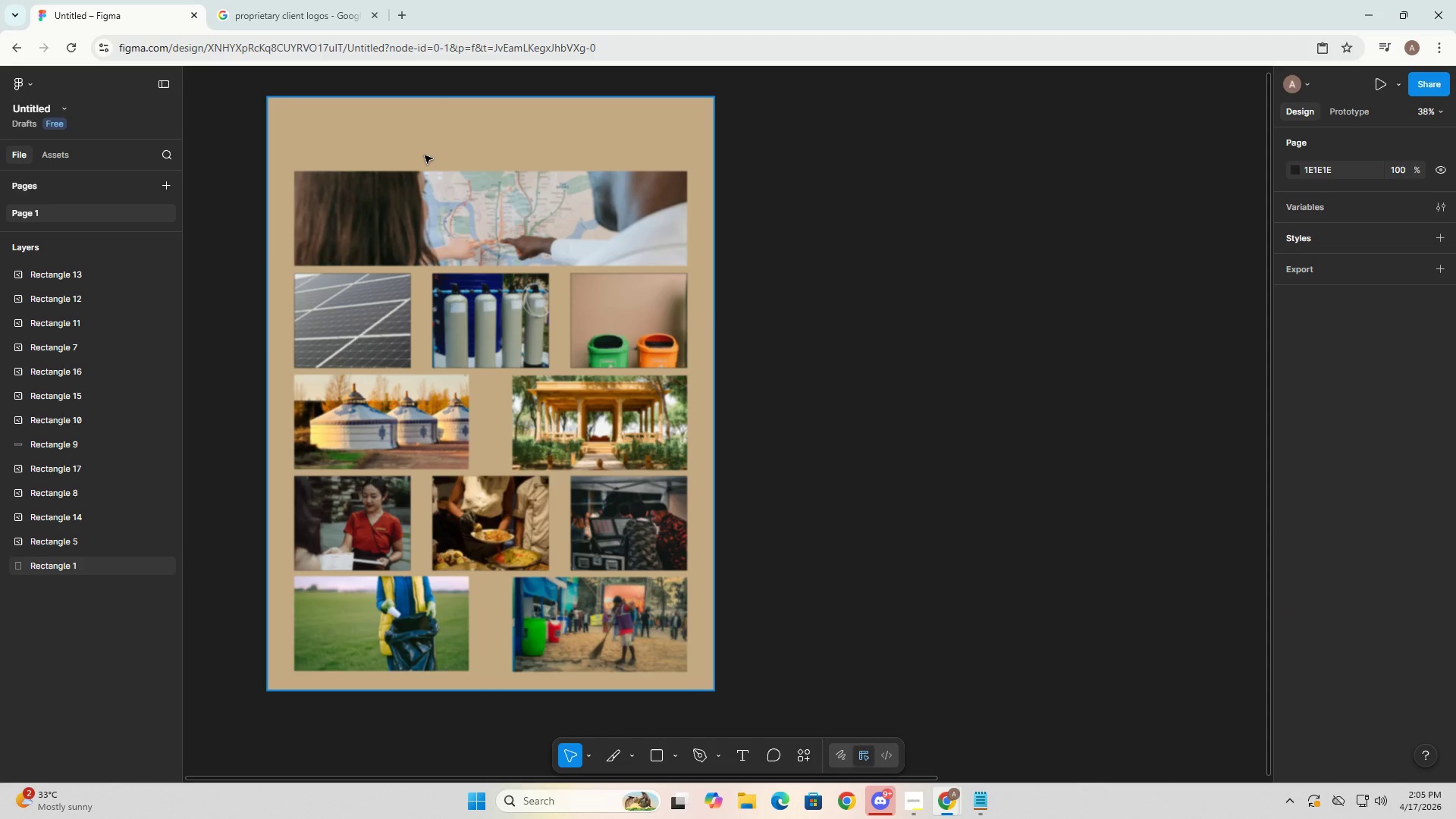 
wait(5.97)
 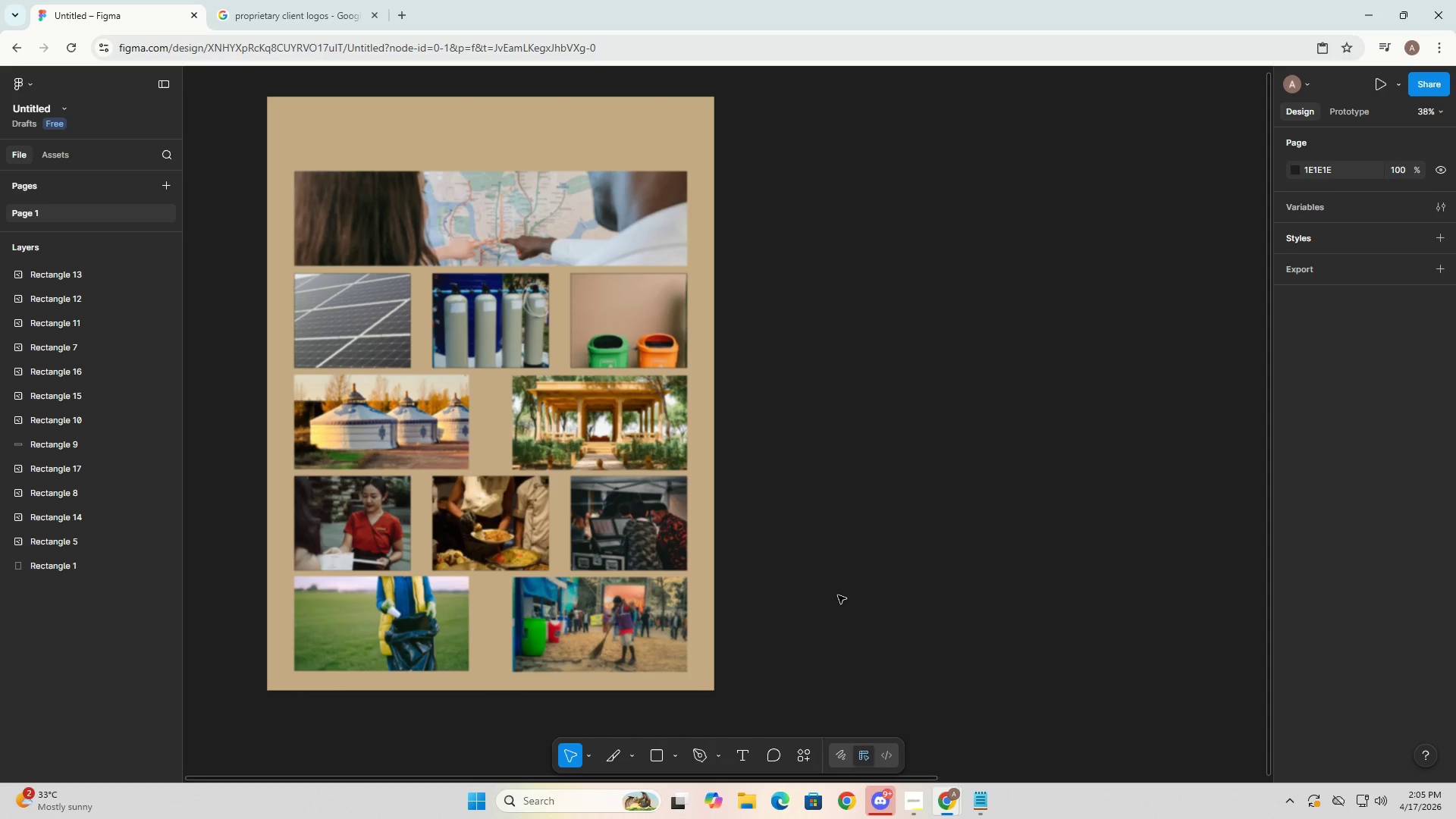 
left_click([745, 762])
 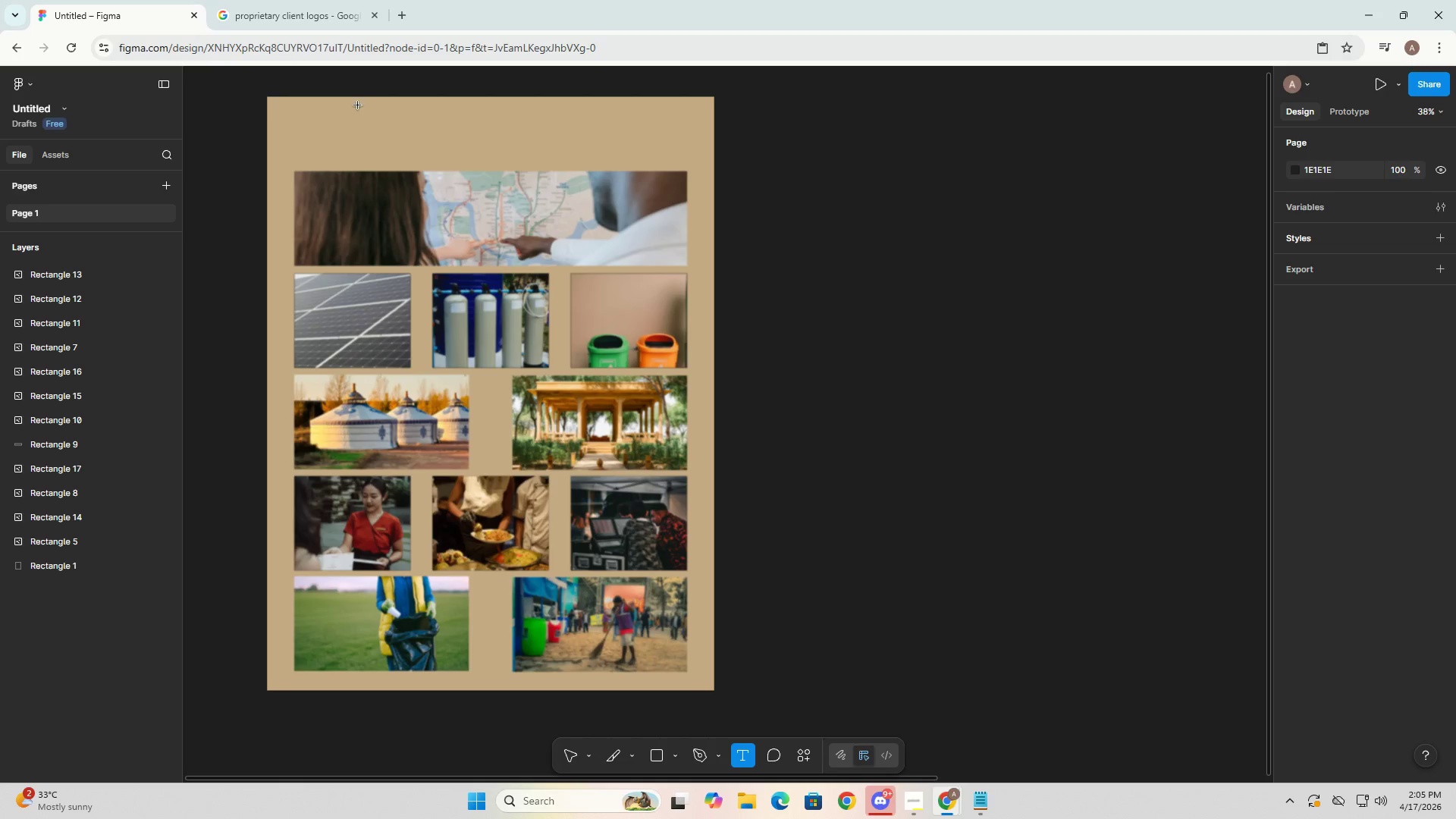 
left_click_drag(start_coordinate=[335, 105], to_coordinate=[646, 160])
 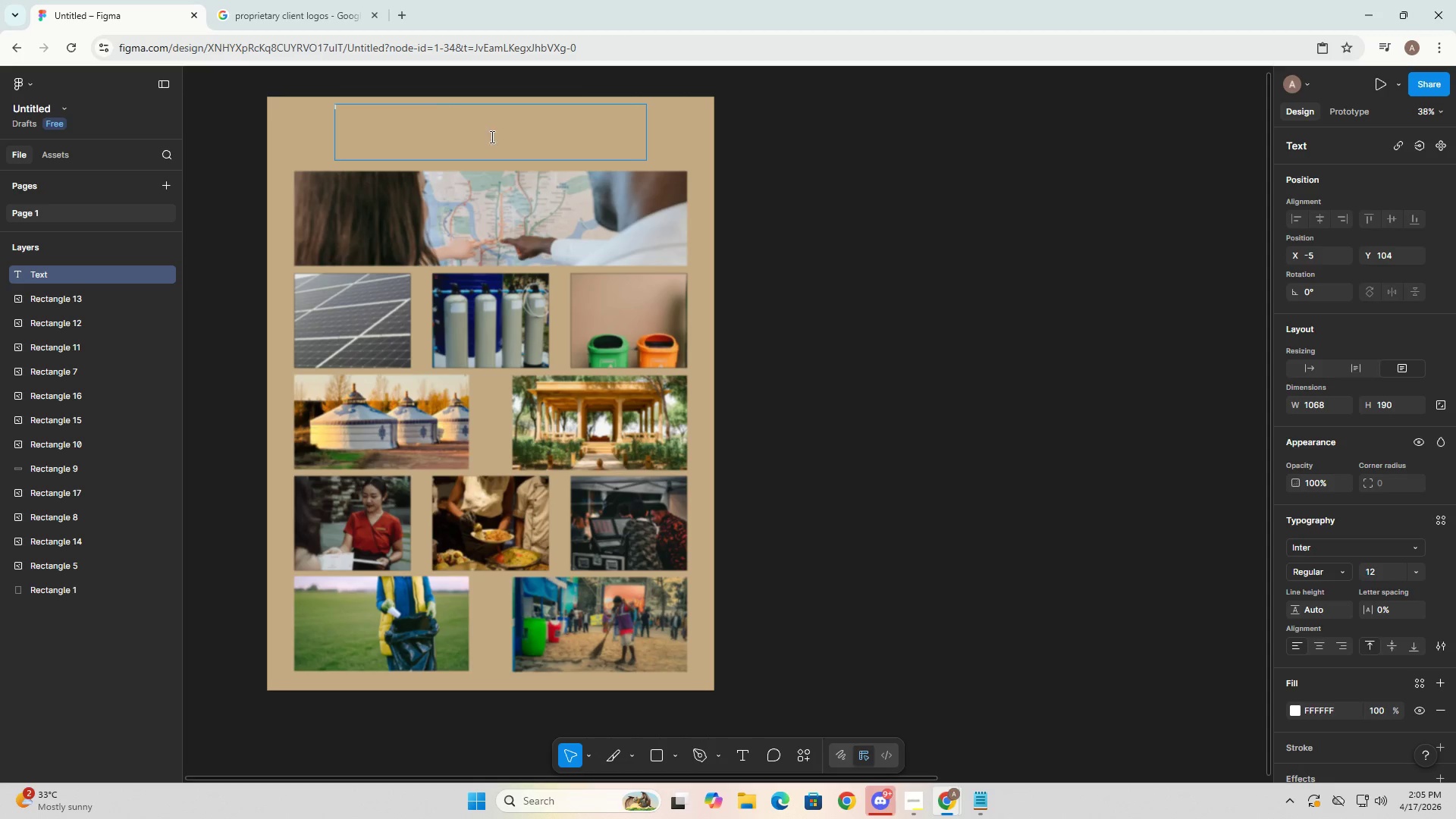 
left_click([485, 135])
 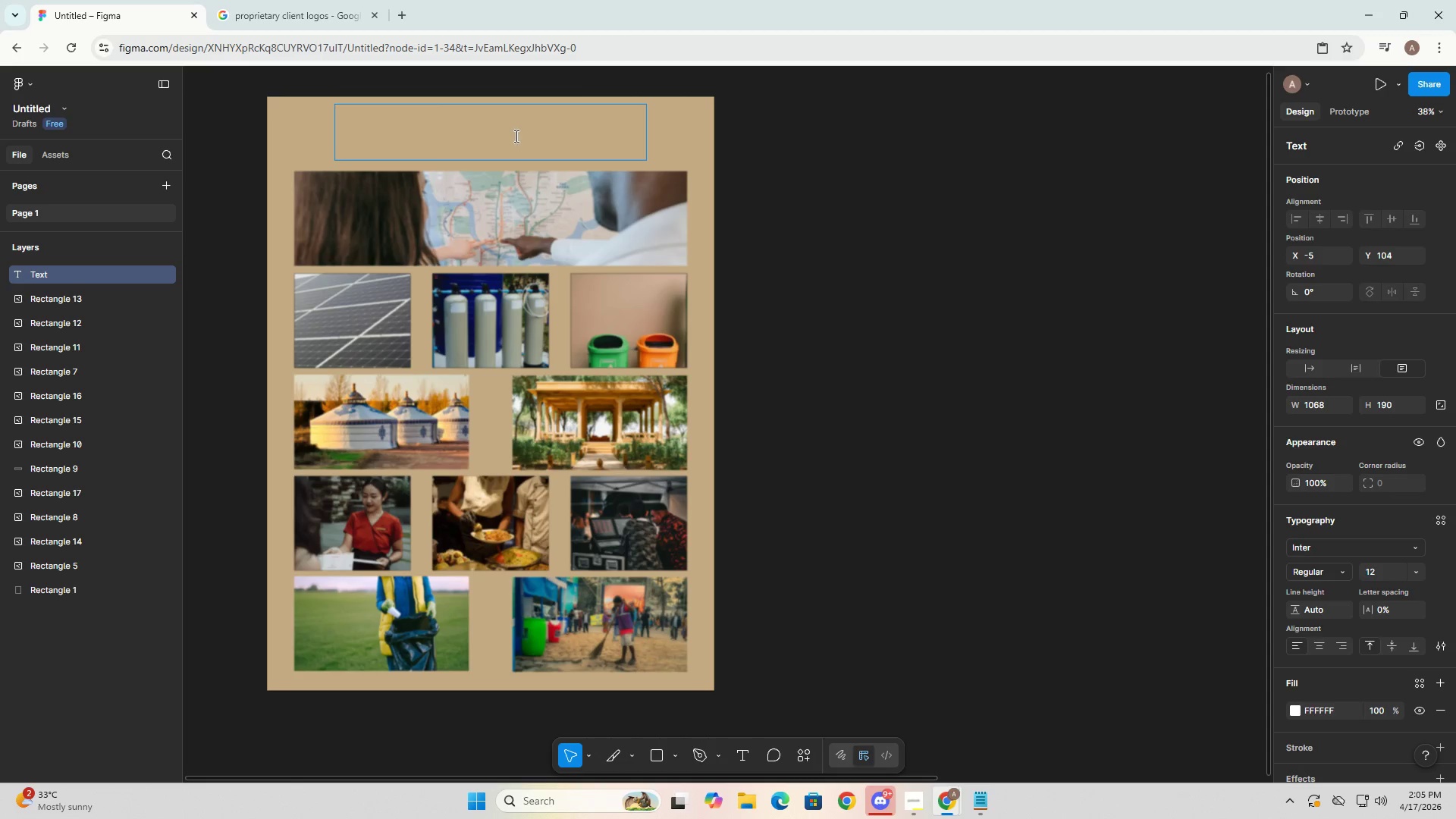 
key(Control+V)
 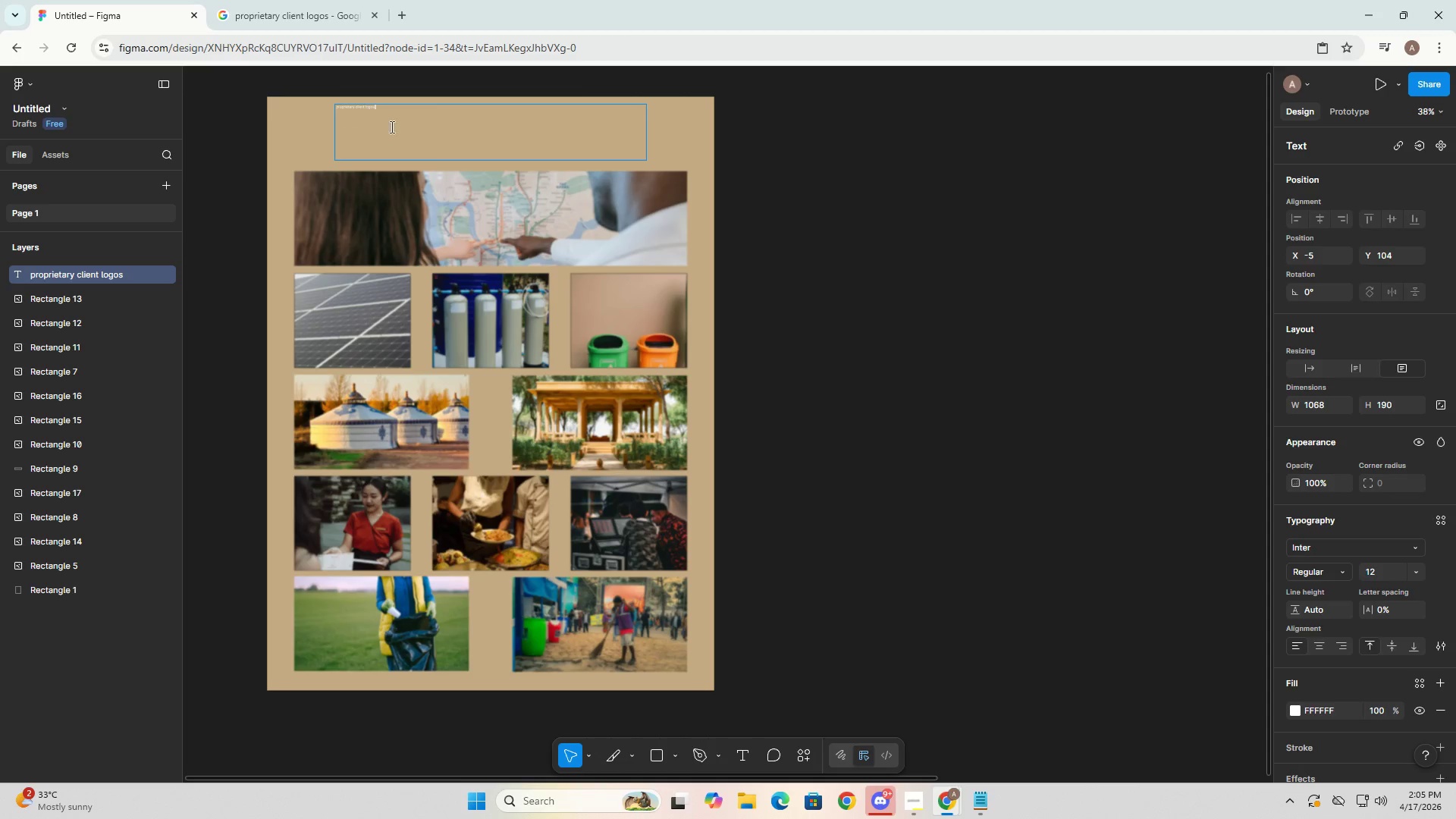 
key(Control+A)
 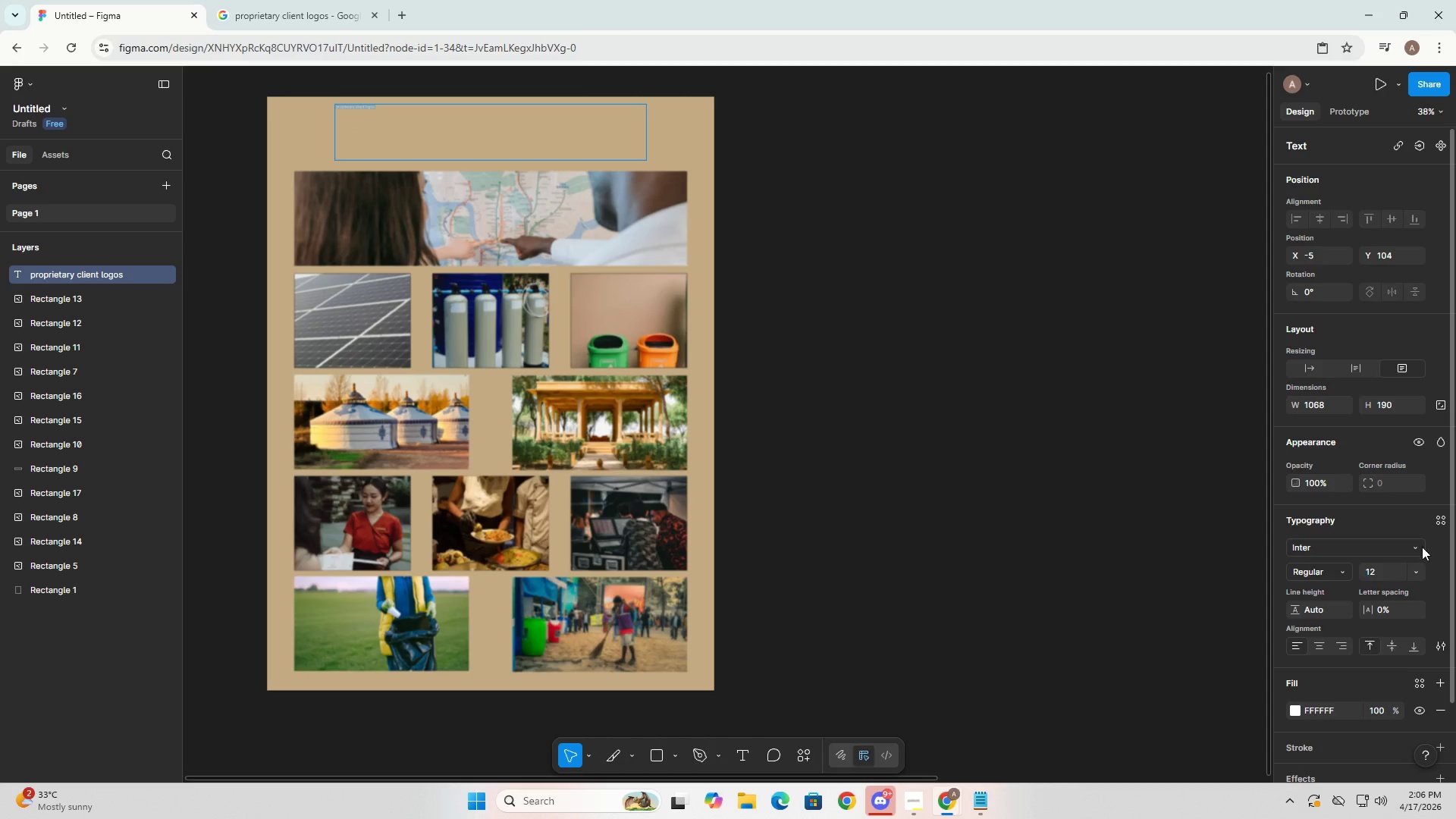 
left_click([1376, 578])
 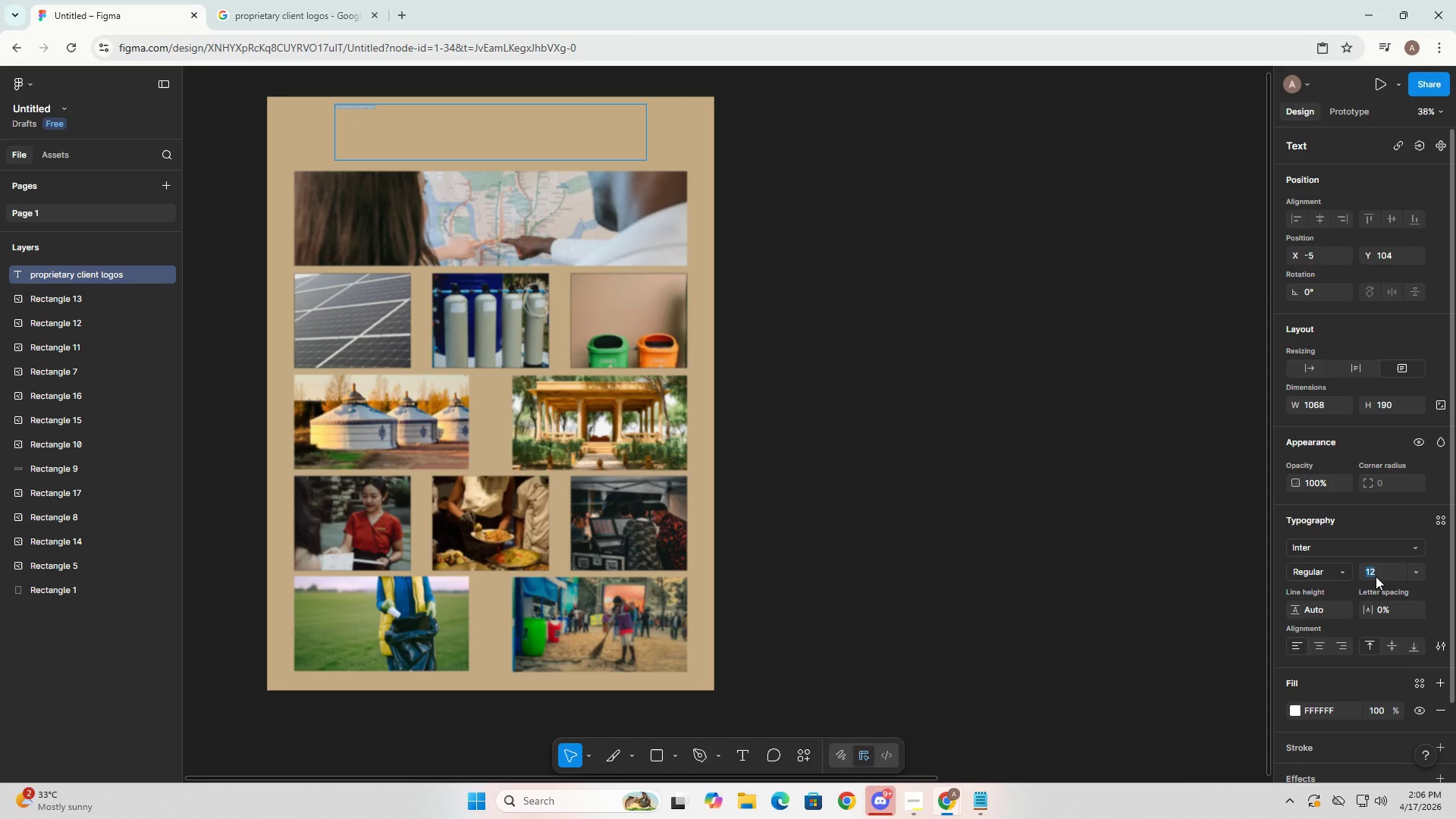 
key(Numpad6)
 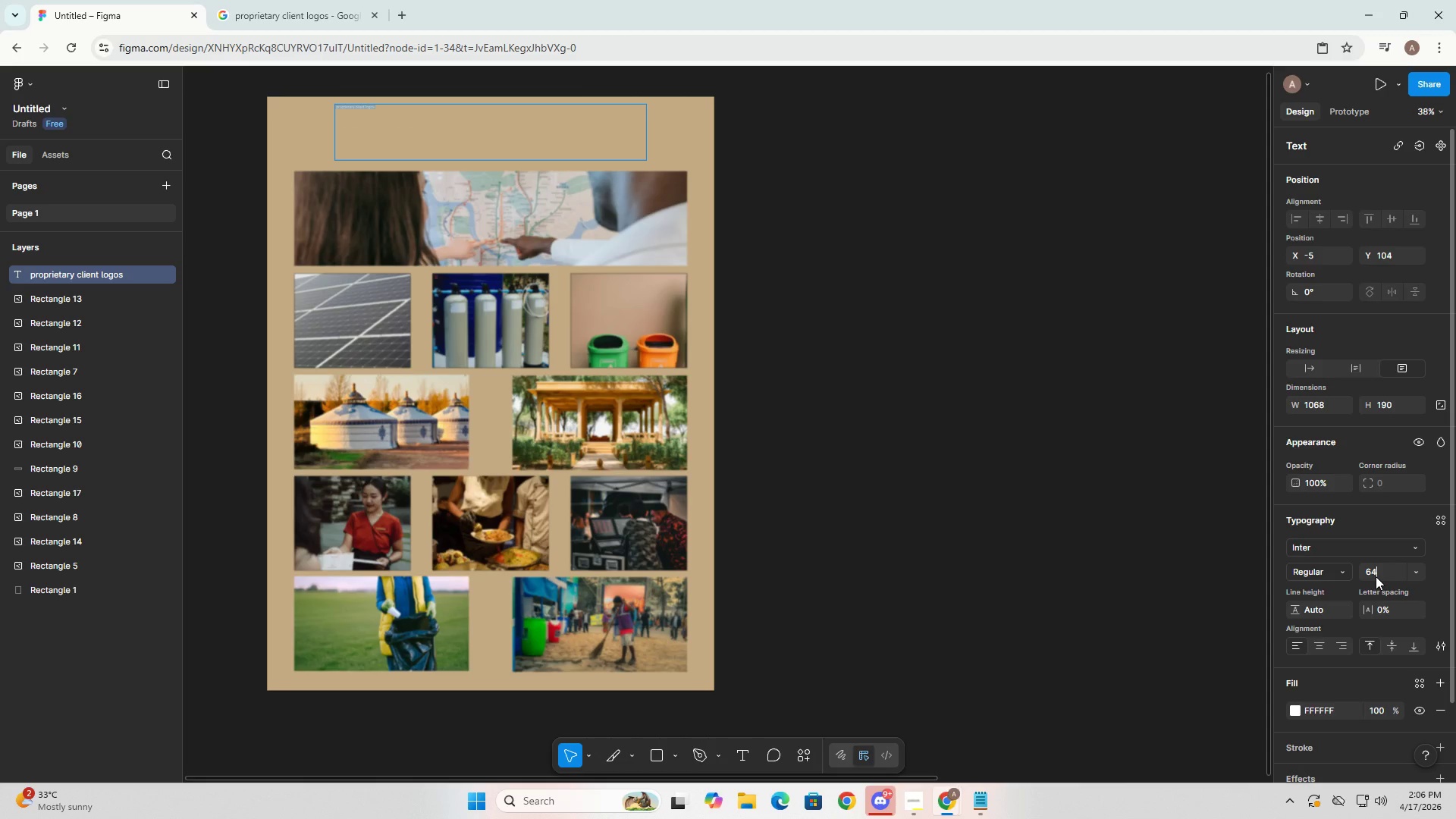 
key(Numpad4)
 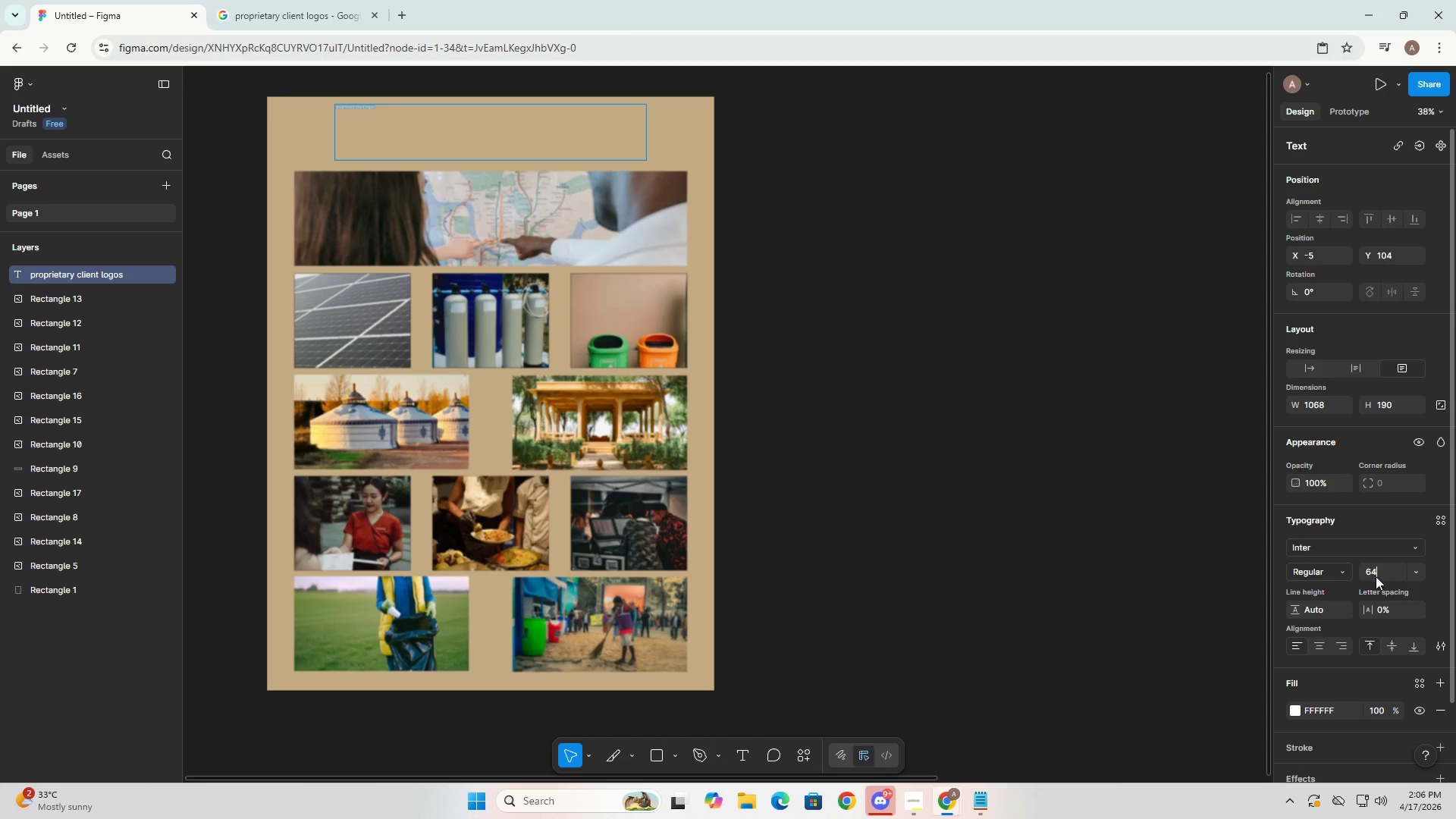 
key(NumpadEnter)
 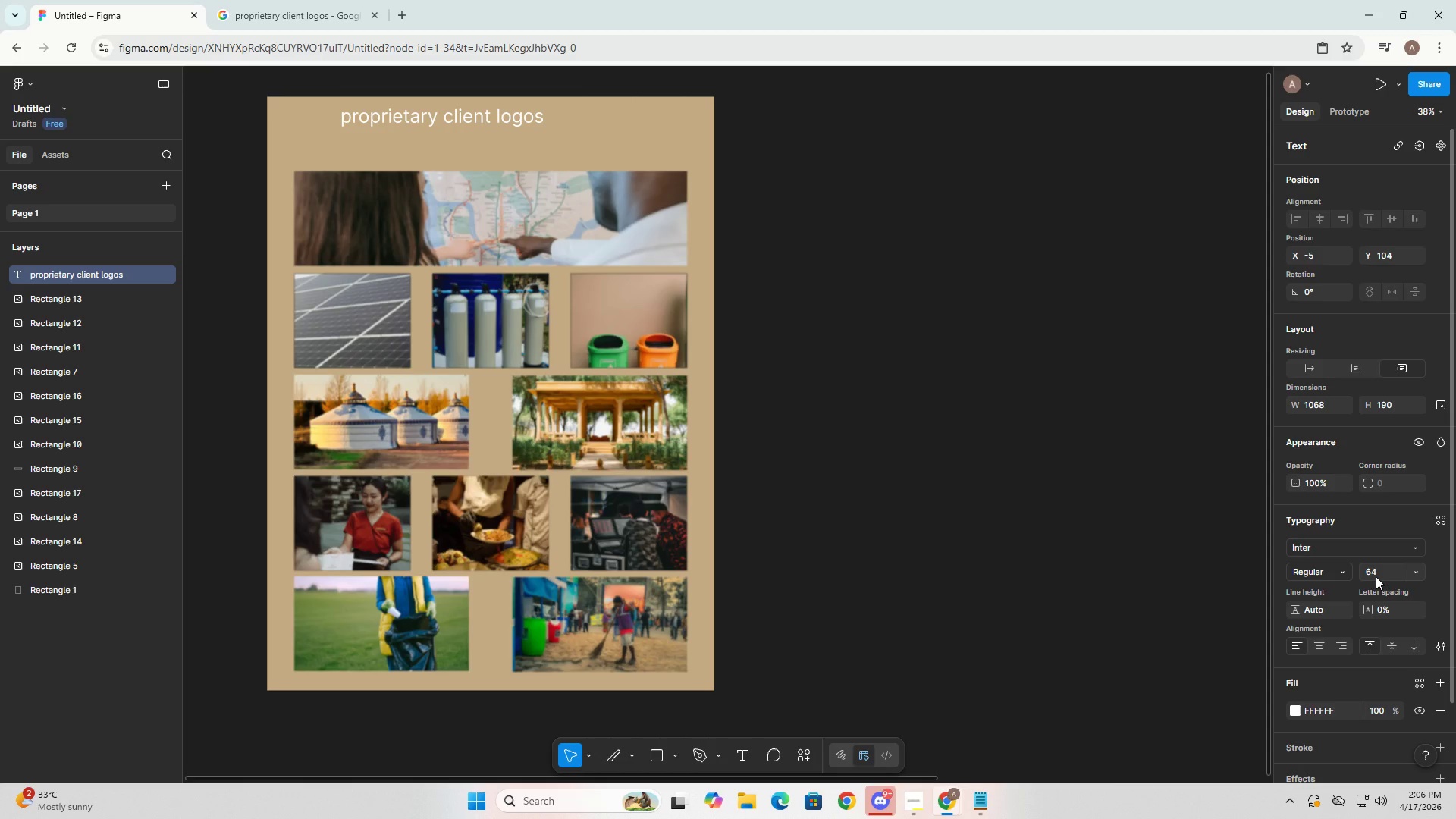 
key(Control+Z)
 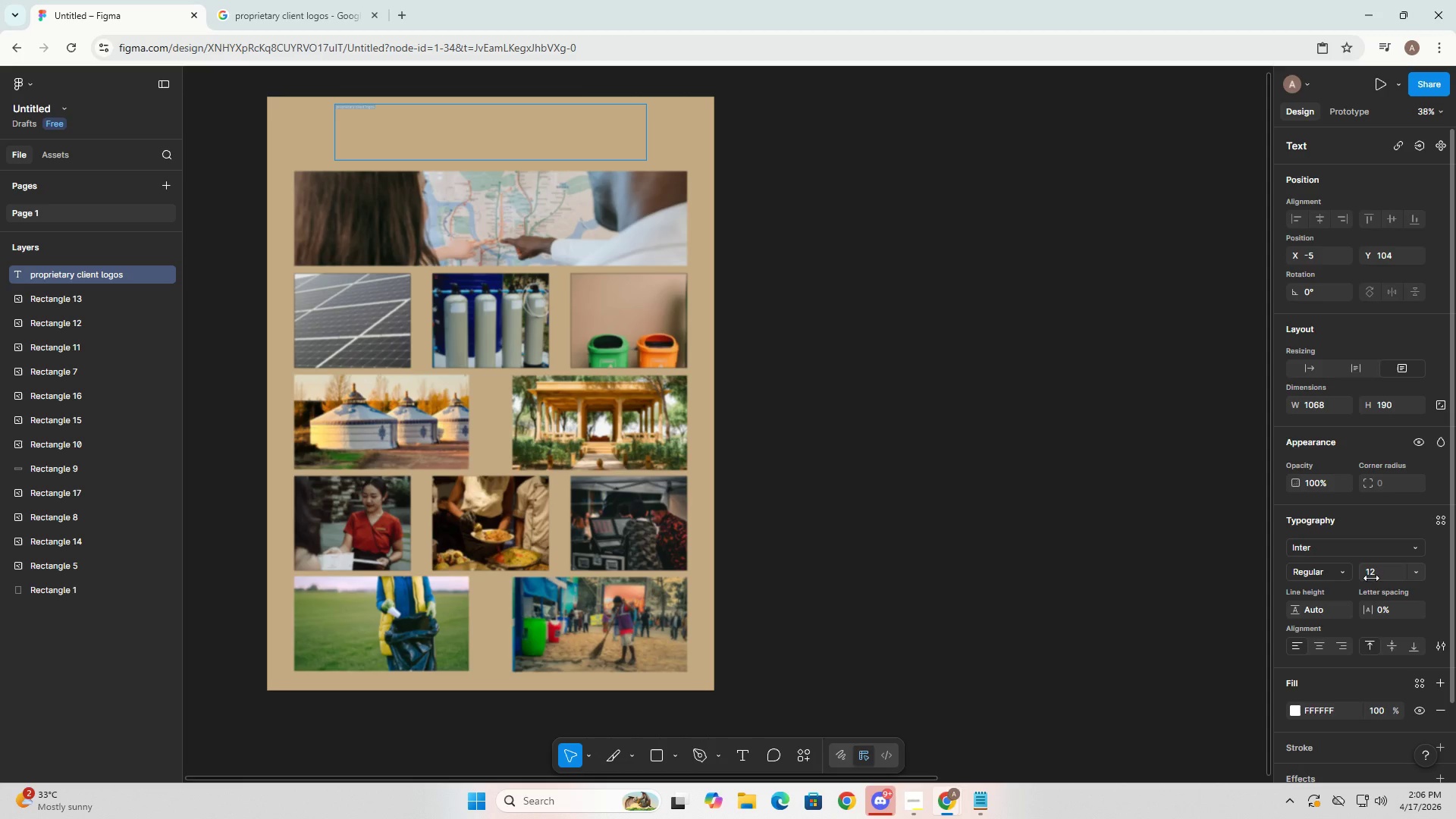 
key(Alt+Tab)
 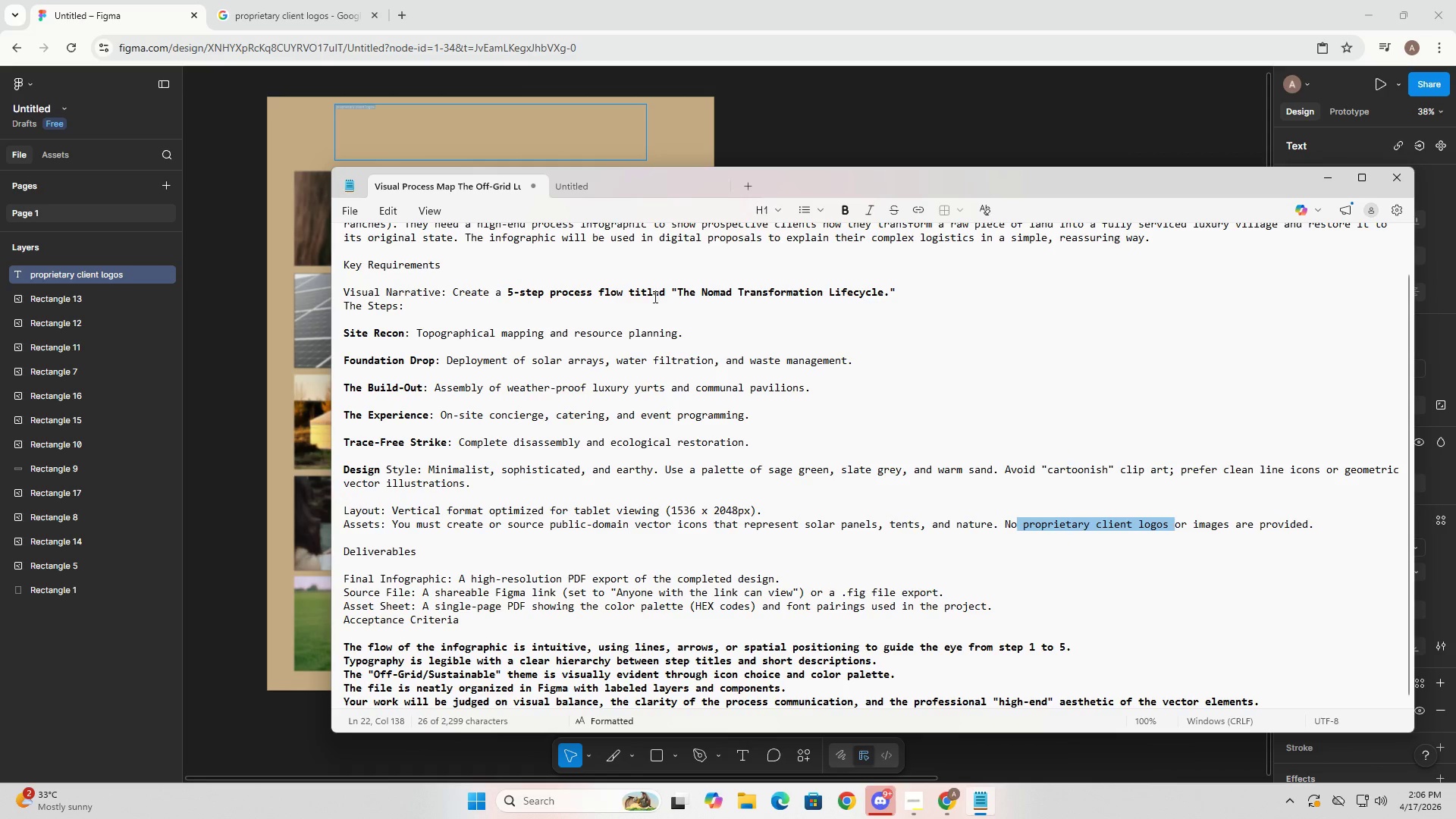 
left_click_drag(start_coordinate=[676, 293], to_coordinate=[886, 292])
 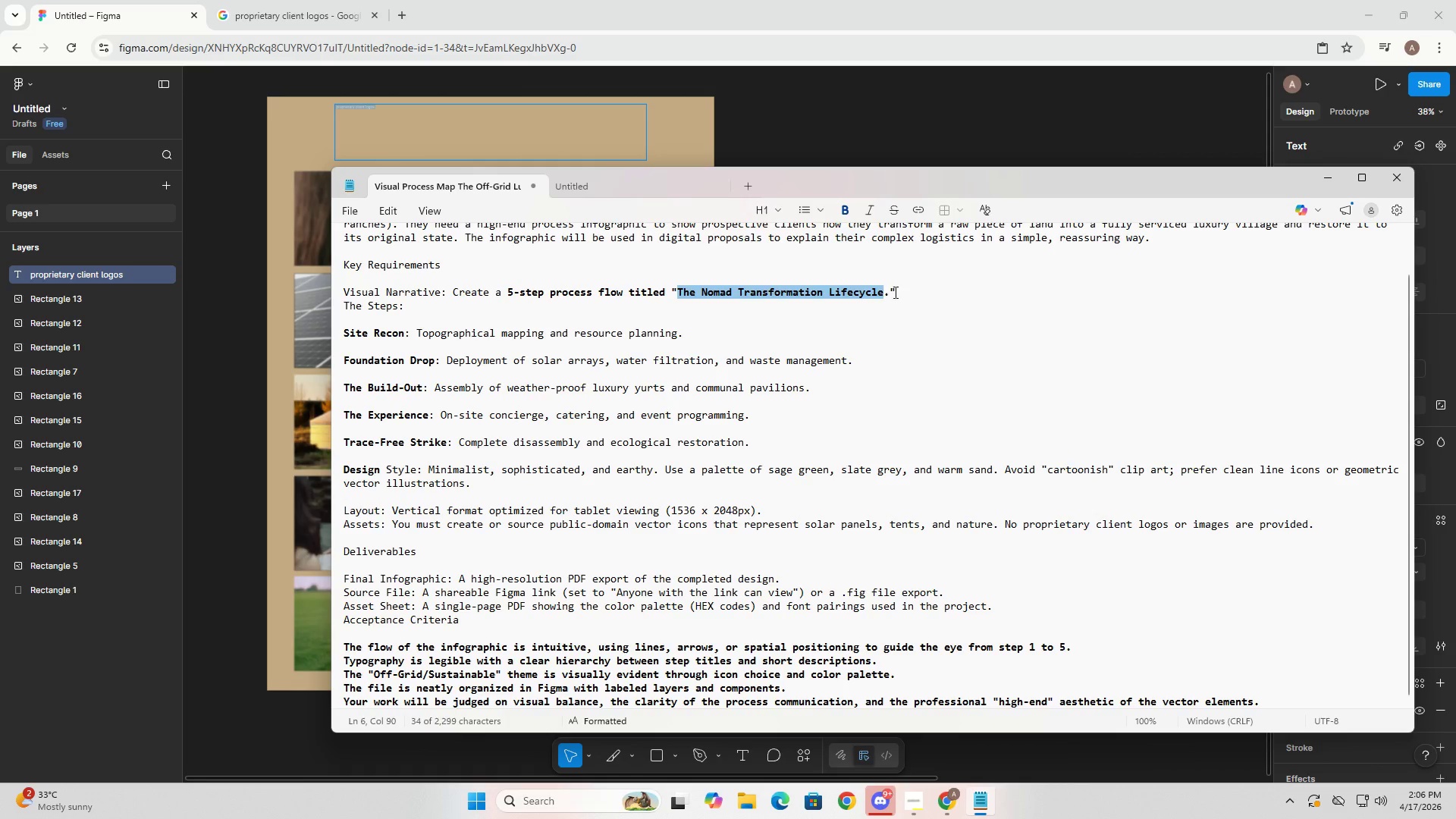 
key(Control+C)
 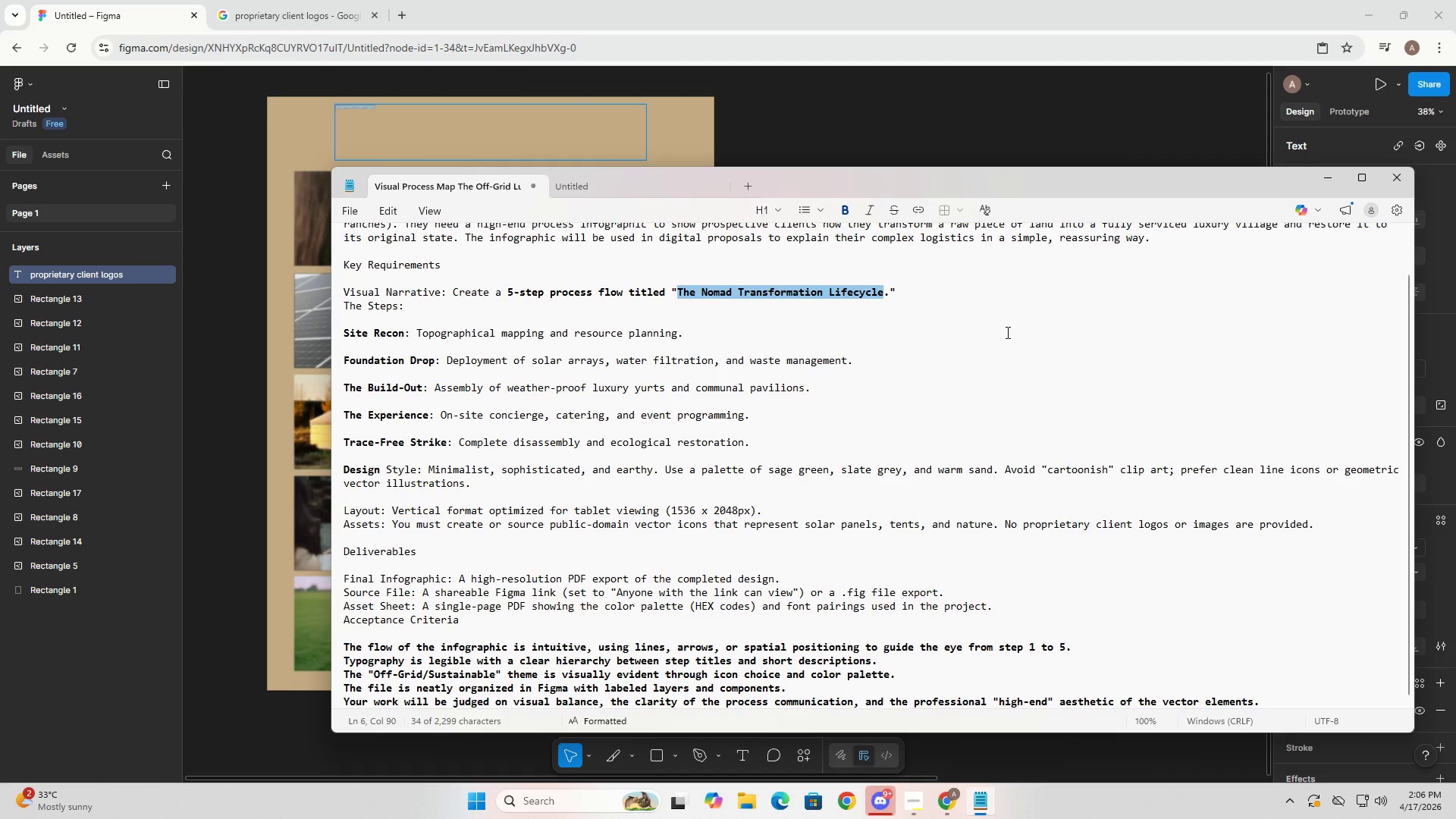 
key(Alt+AltLeft)
 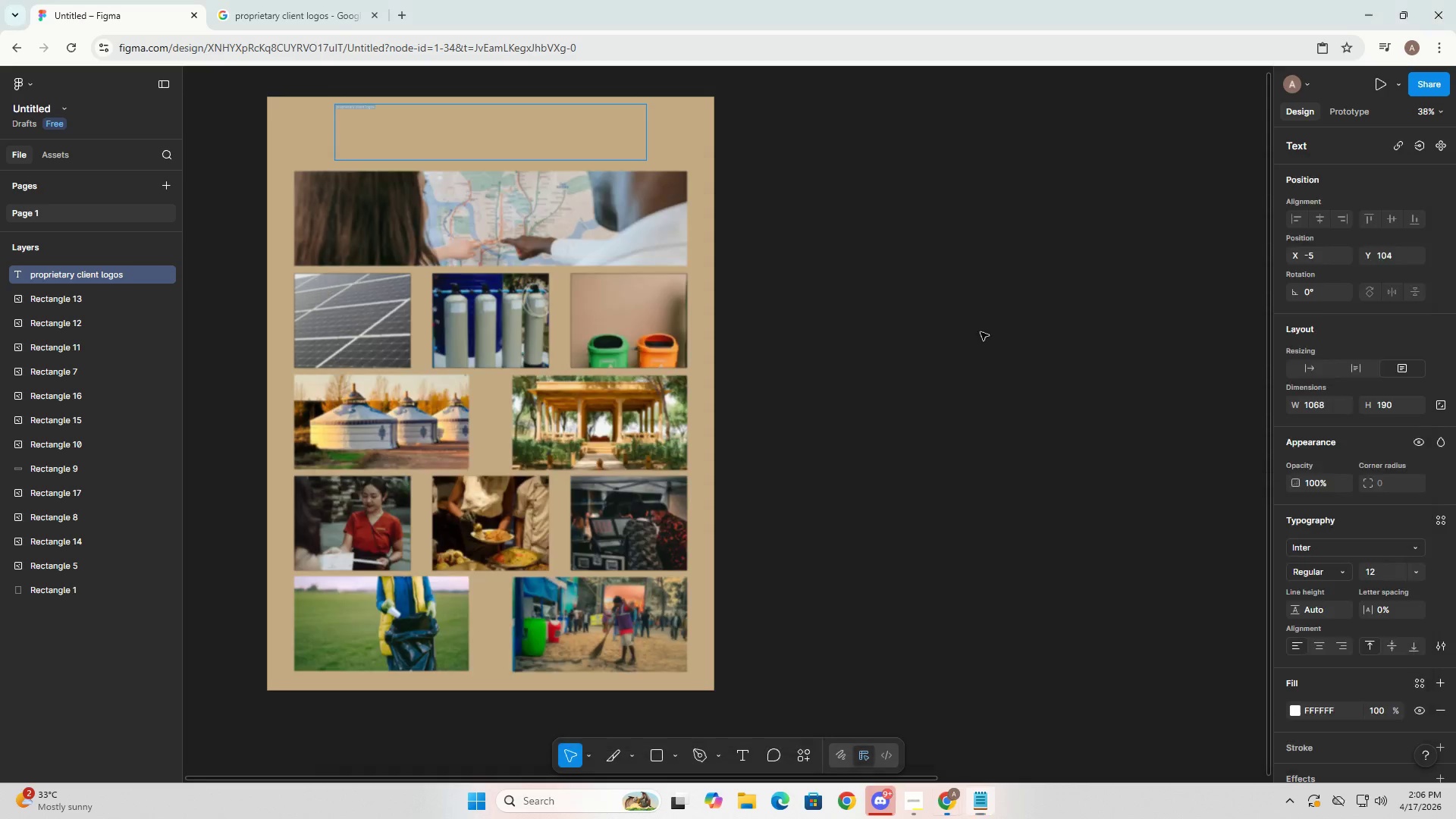 
key(Alt+Tab)
 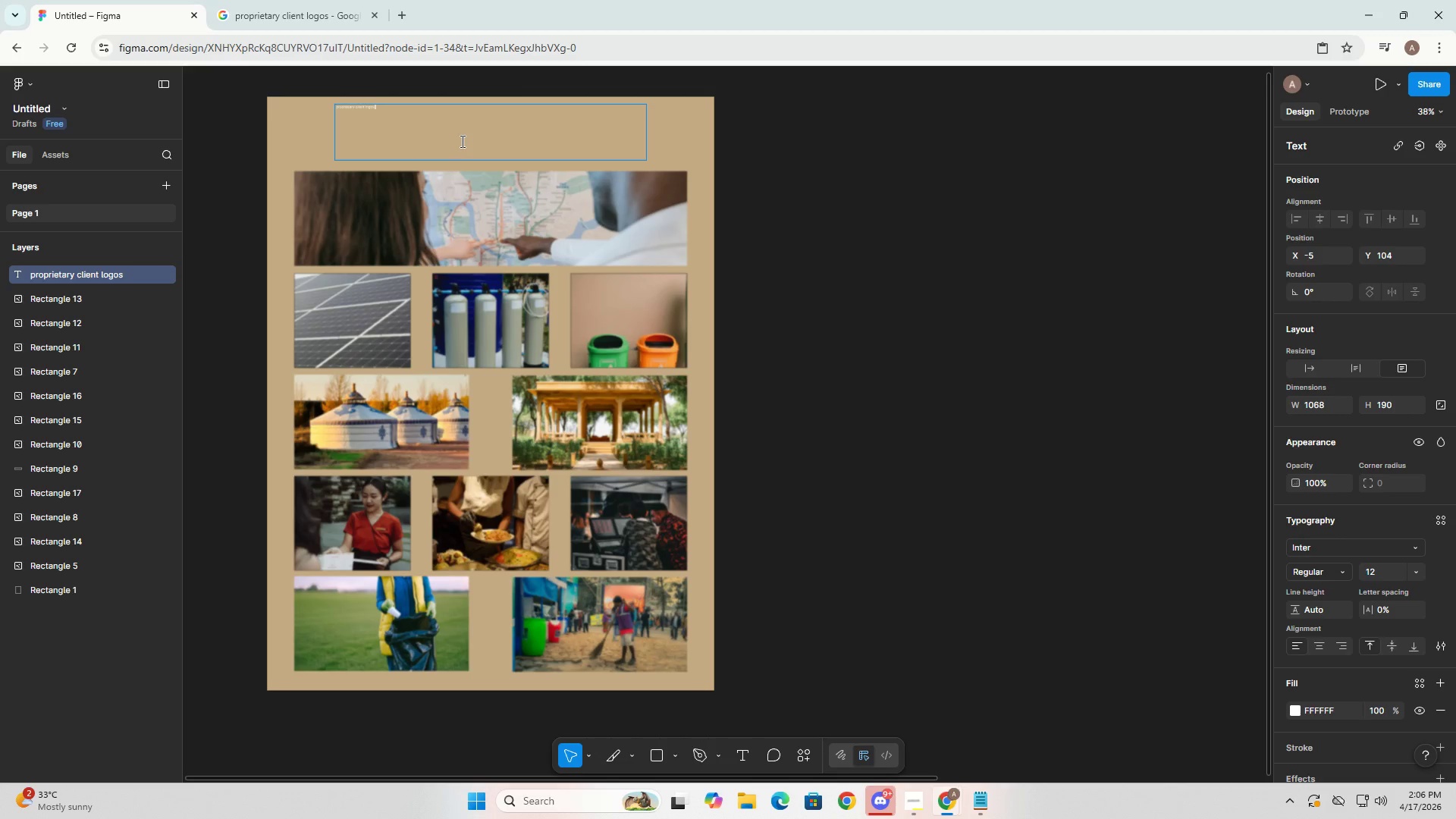 
key(Control+A)
 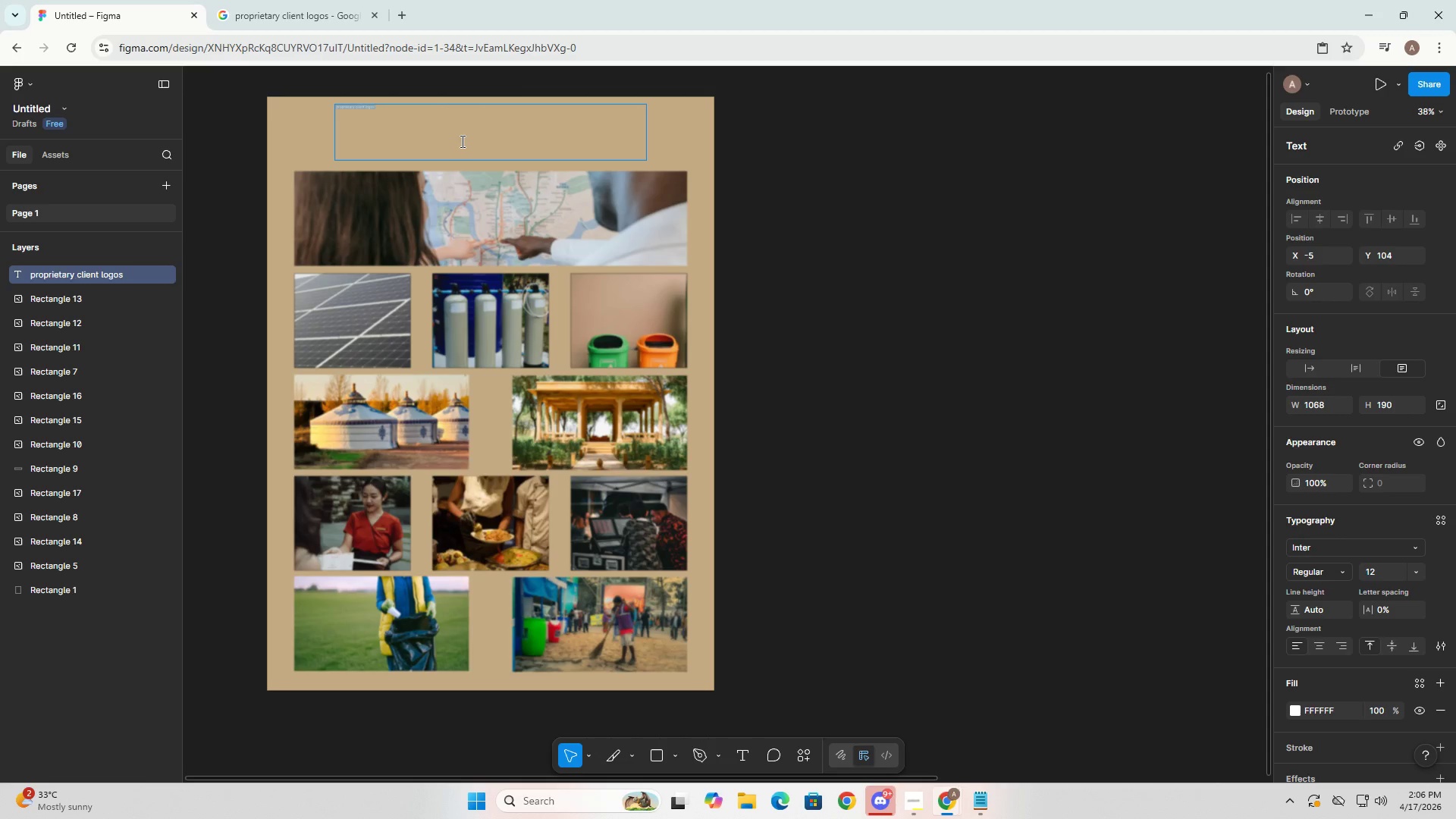 
key(Control+V)
 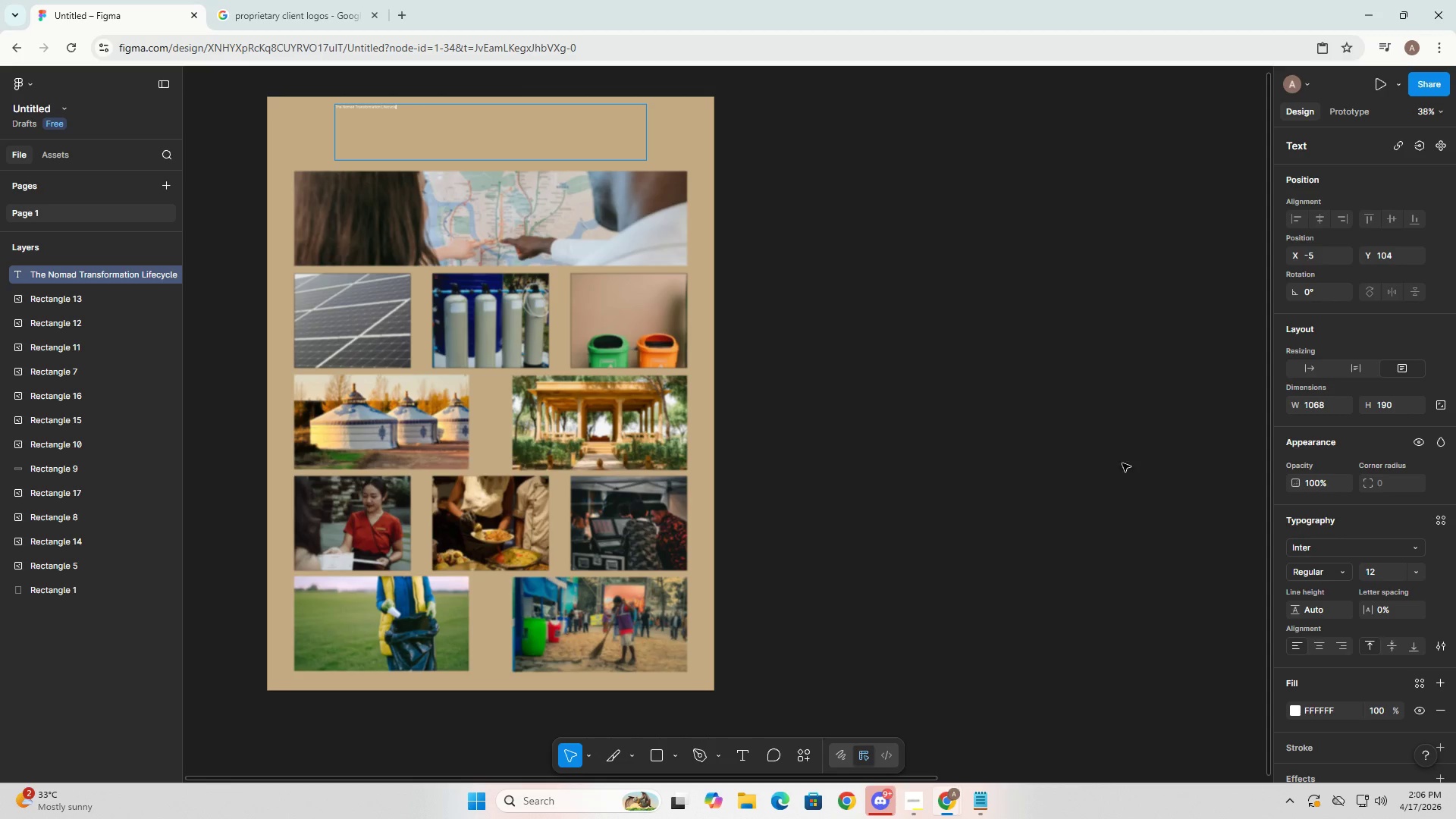 
left_click([1373, 569])
 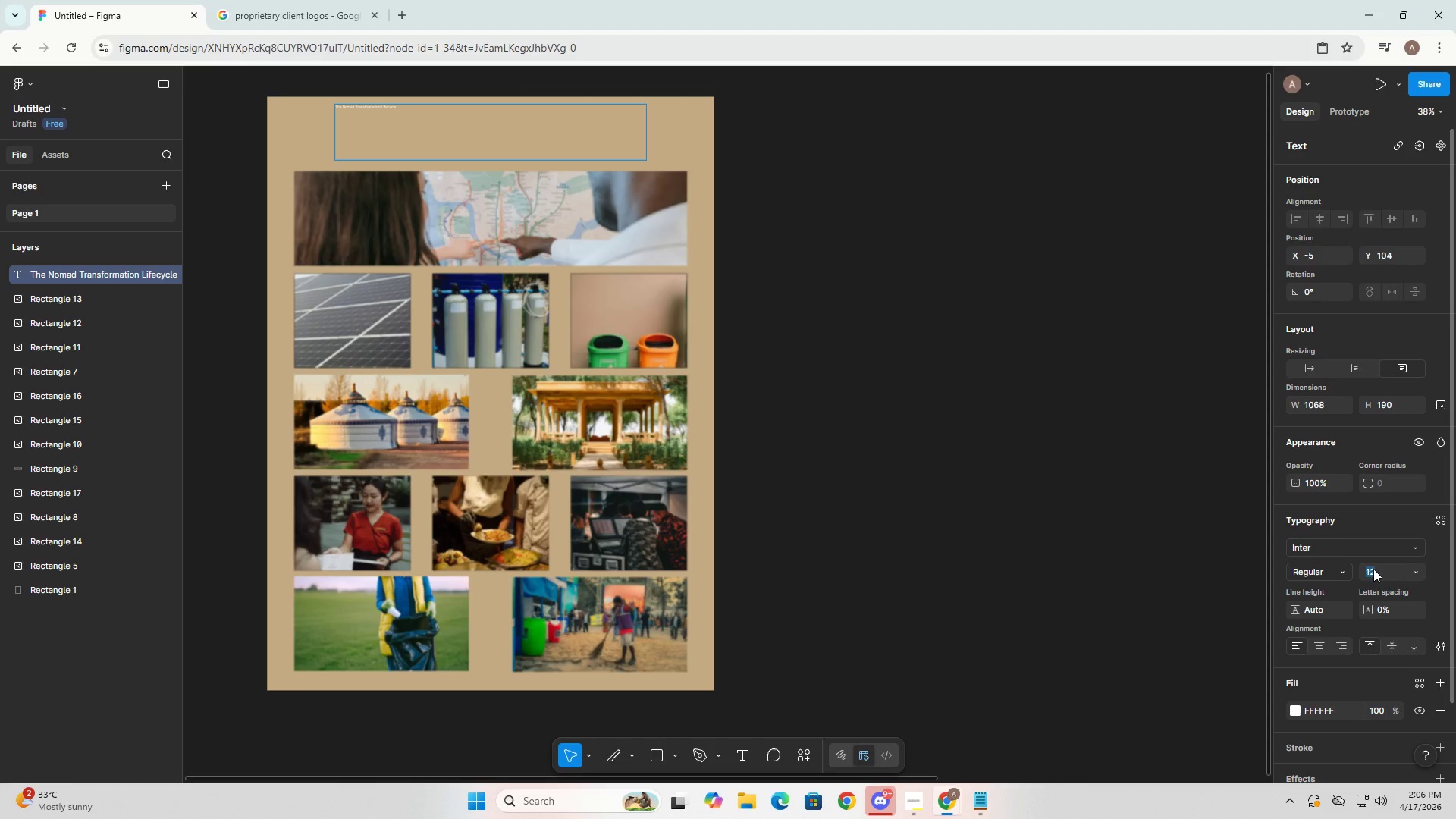 
key(Numpad8)
 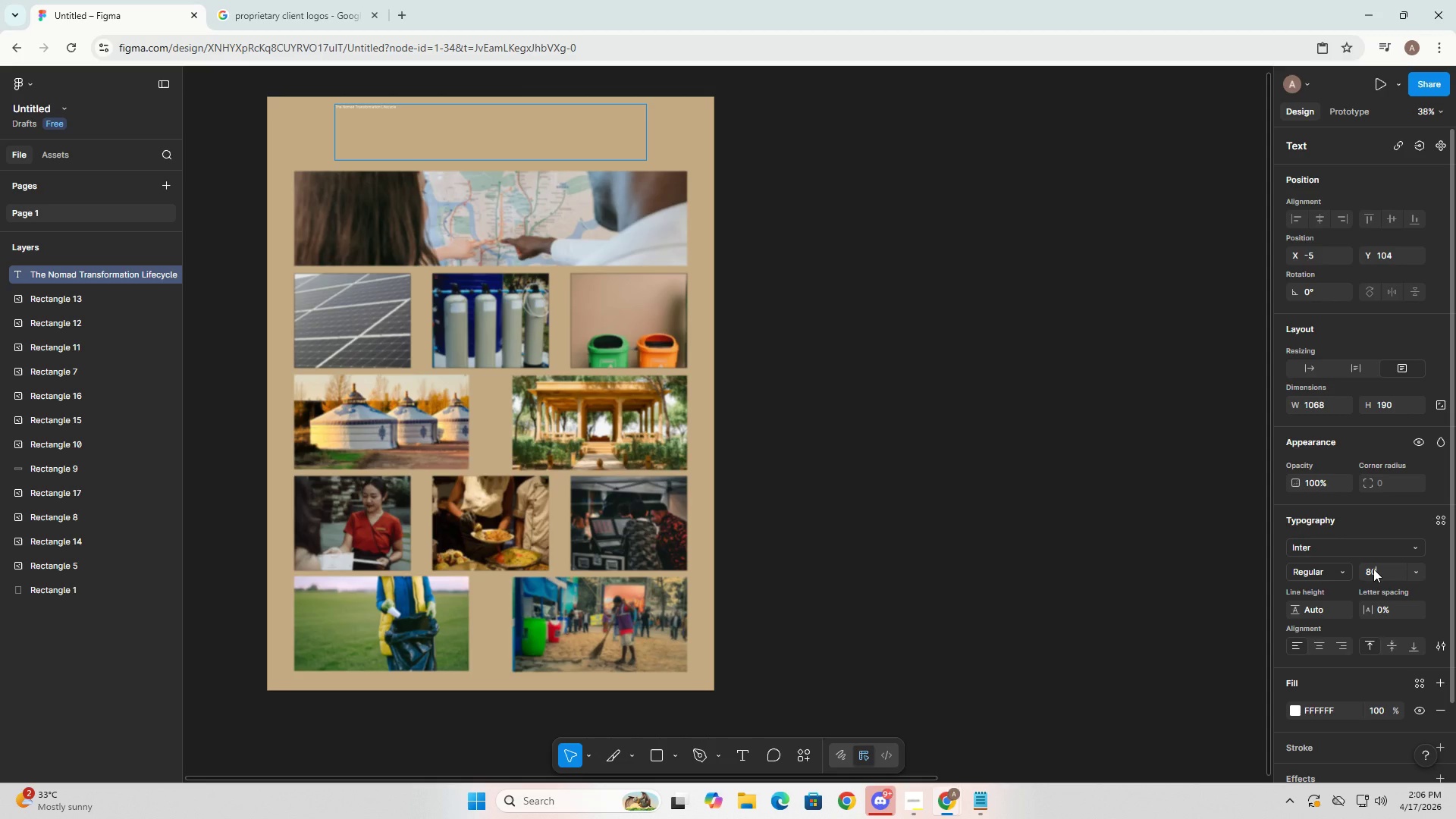 
key(Numpad0)
 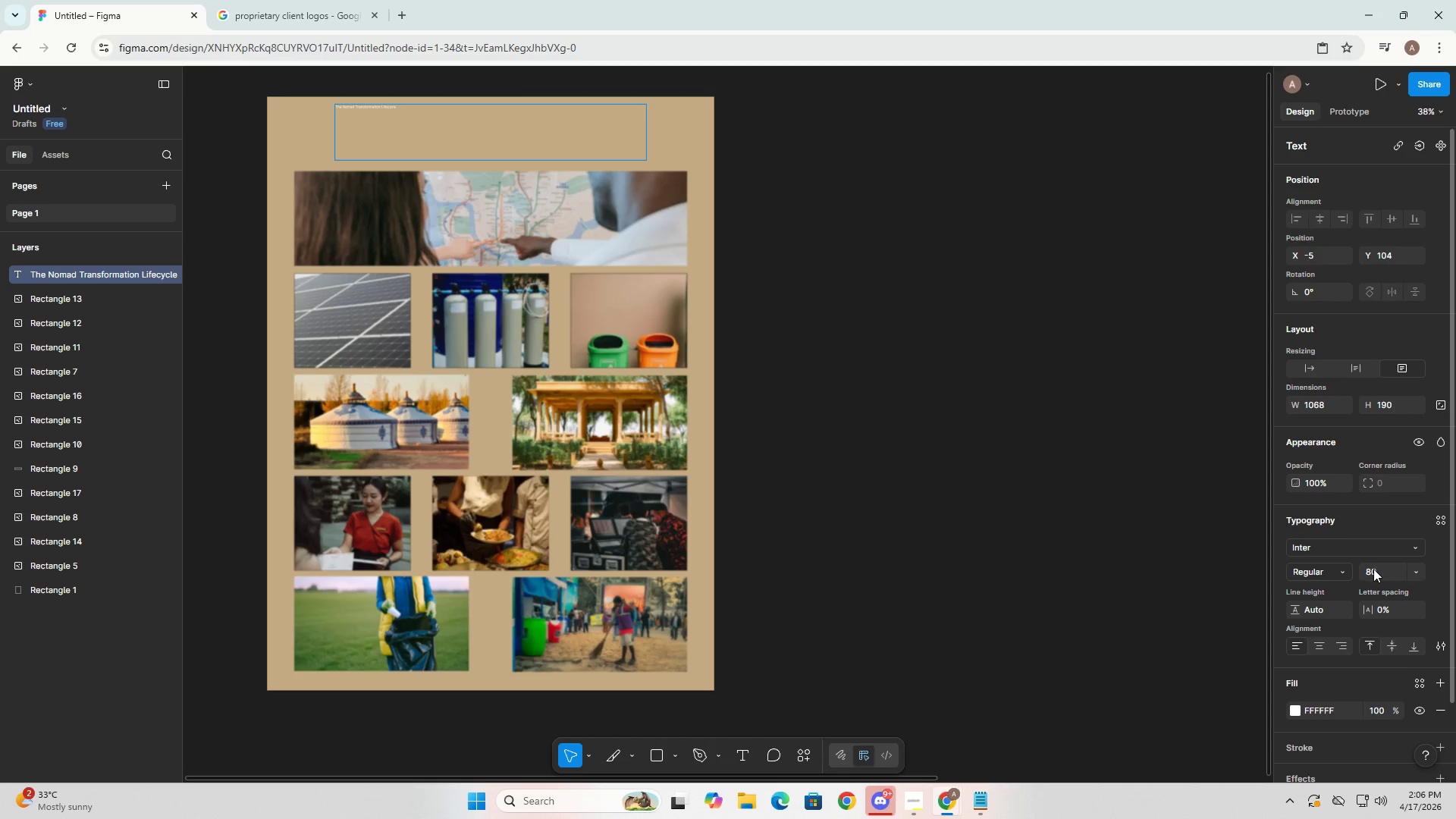 
key(NumpadEnter)
 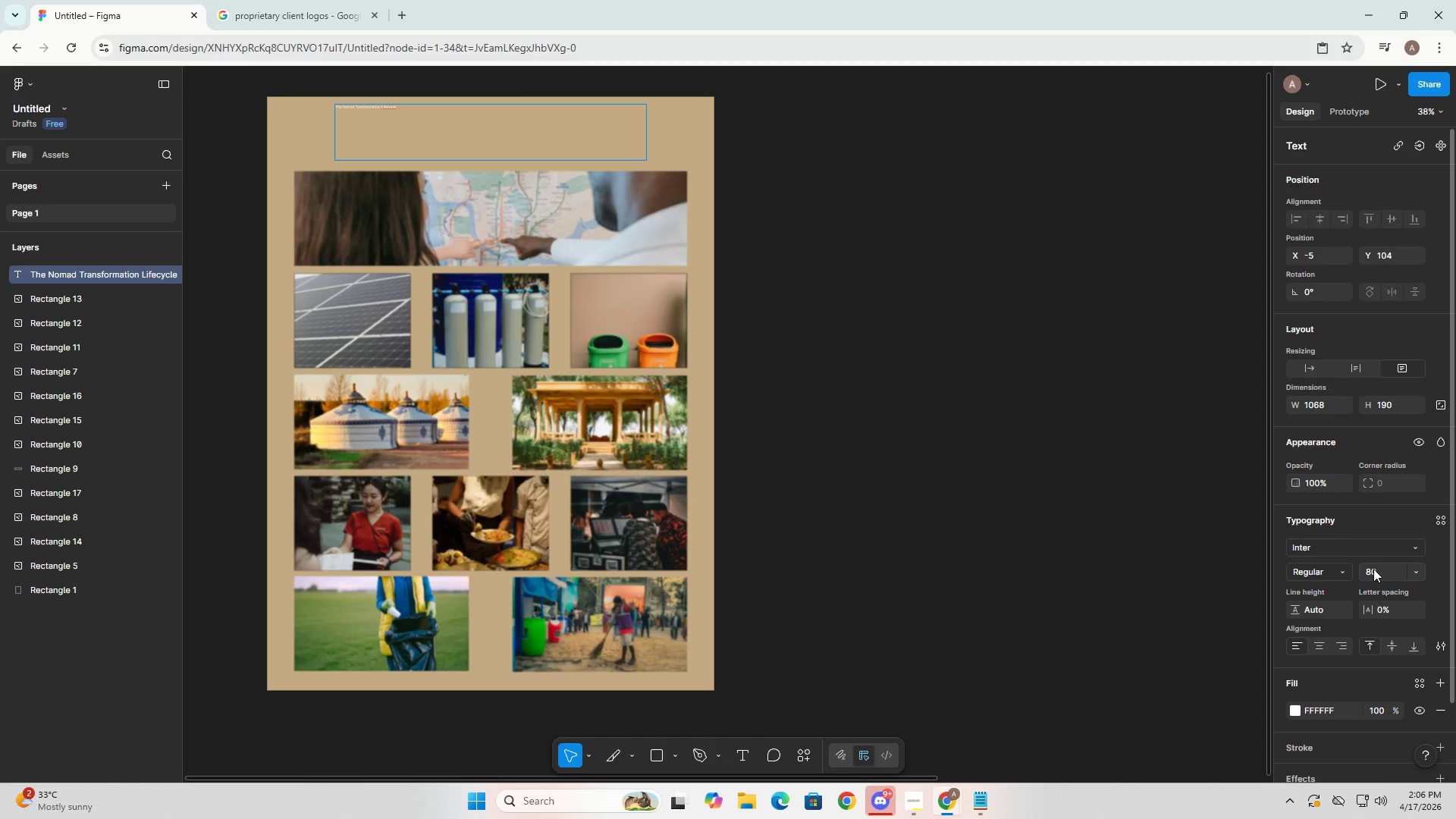 
hold_key(key=ControlLeft, duration=0.97)
 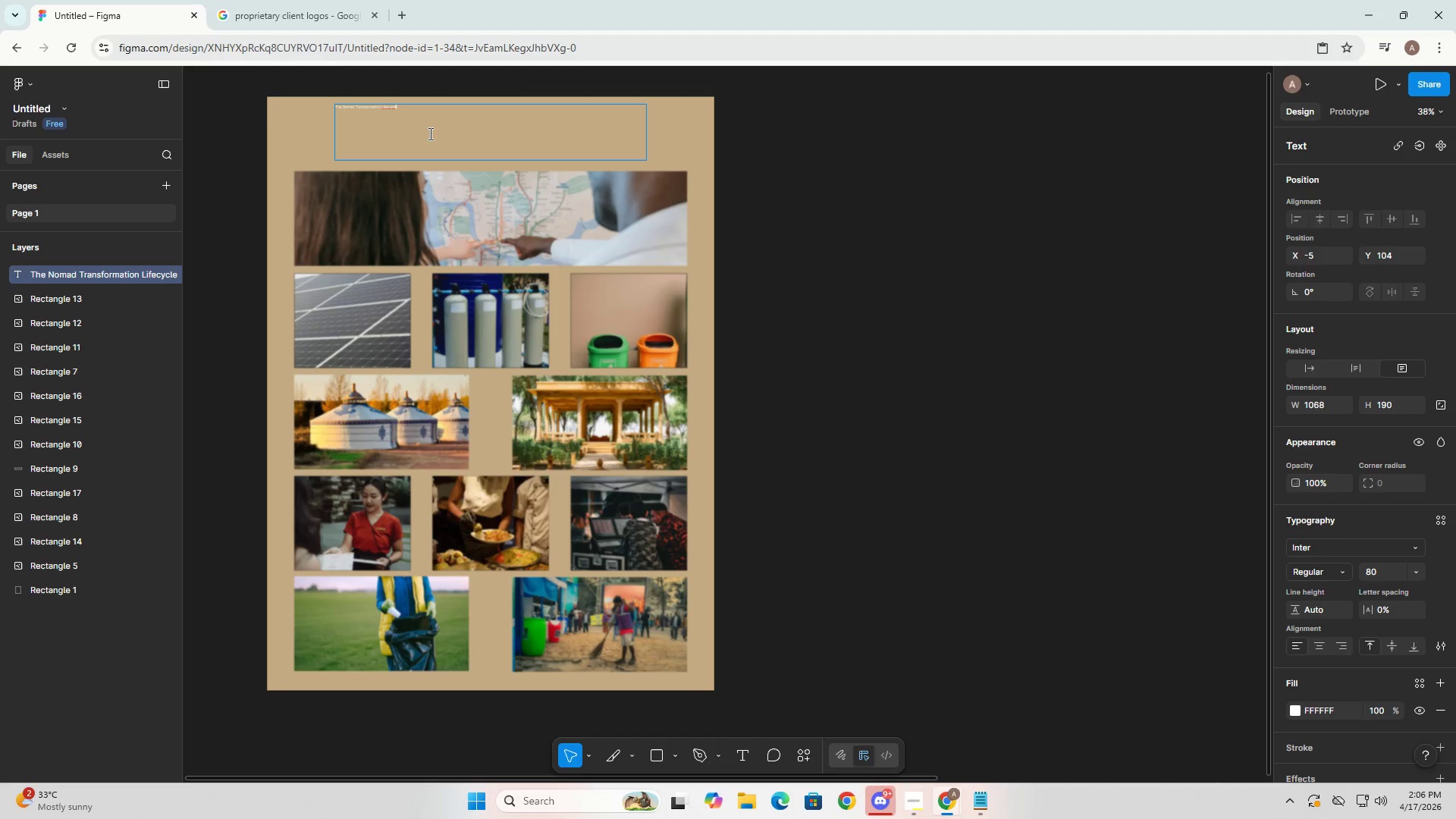 
hold_key(key=ControlLeft, duration=1.5)
scroll: coordinate [431, 136], scroll_direction: up, amount: 3.0
 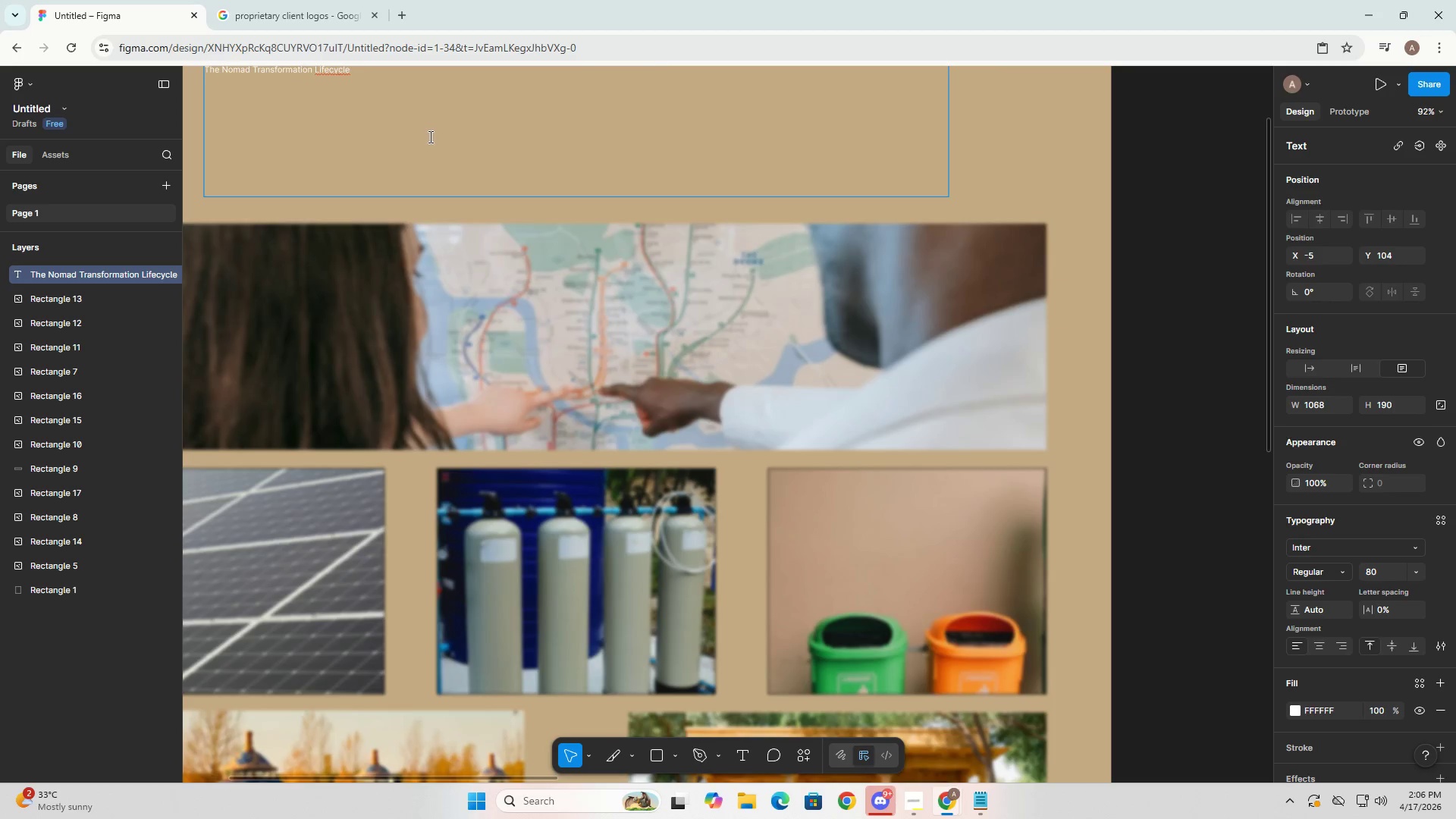 
key(Control+ControlLeft)
 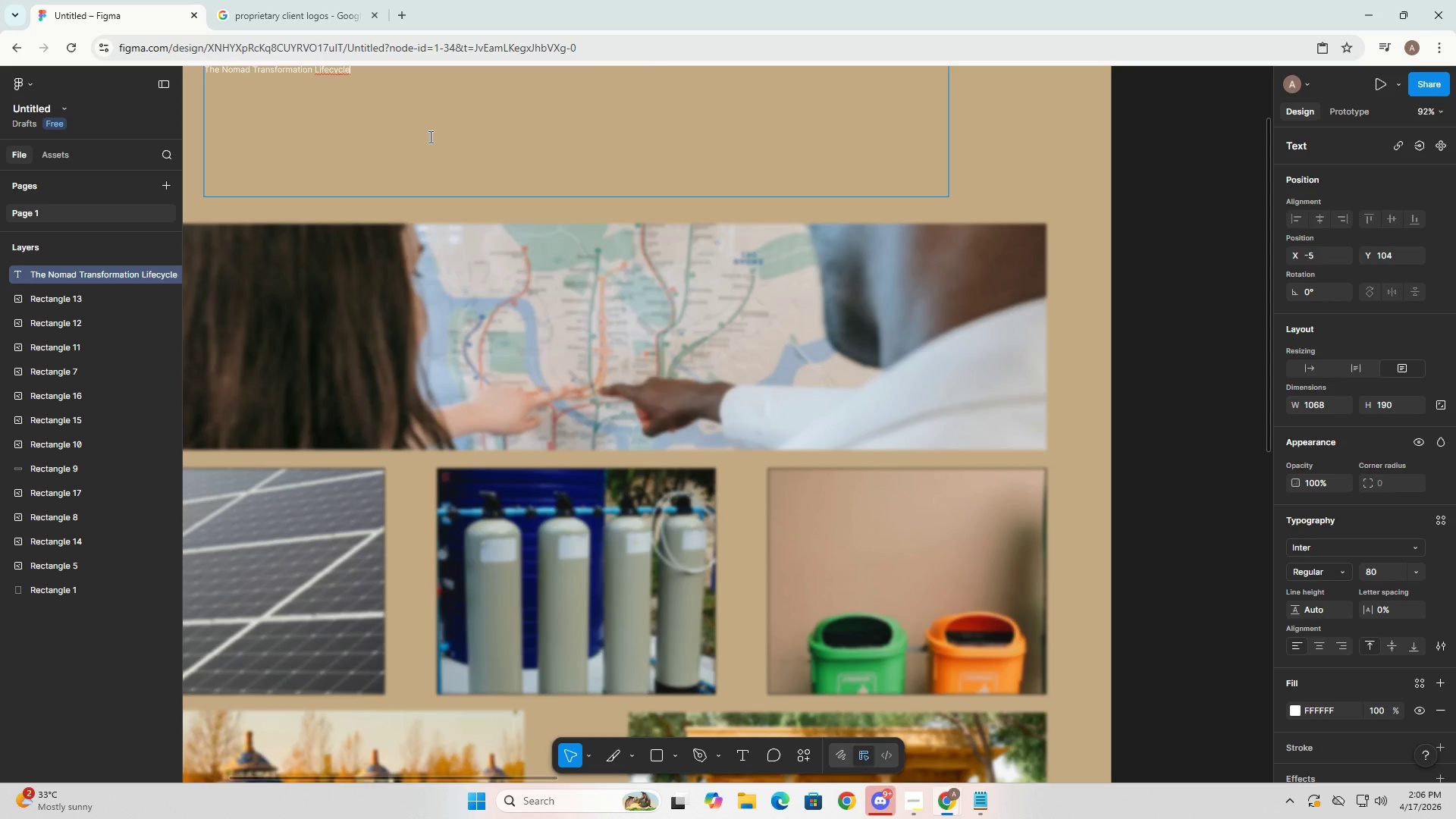 
key(Control+ControlLeft)
 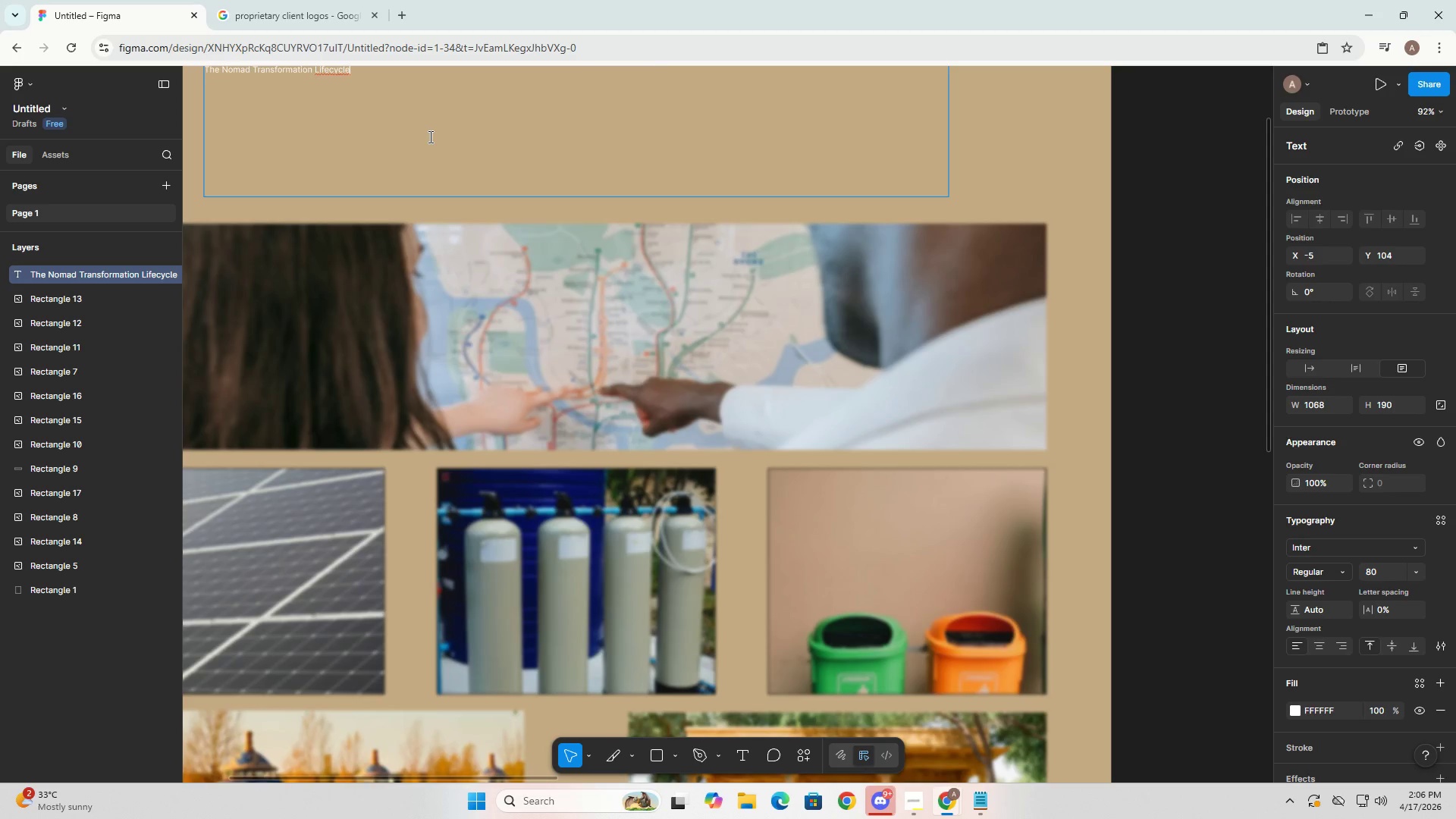 
key(Control+ControlLeft)
 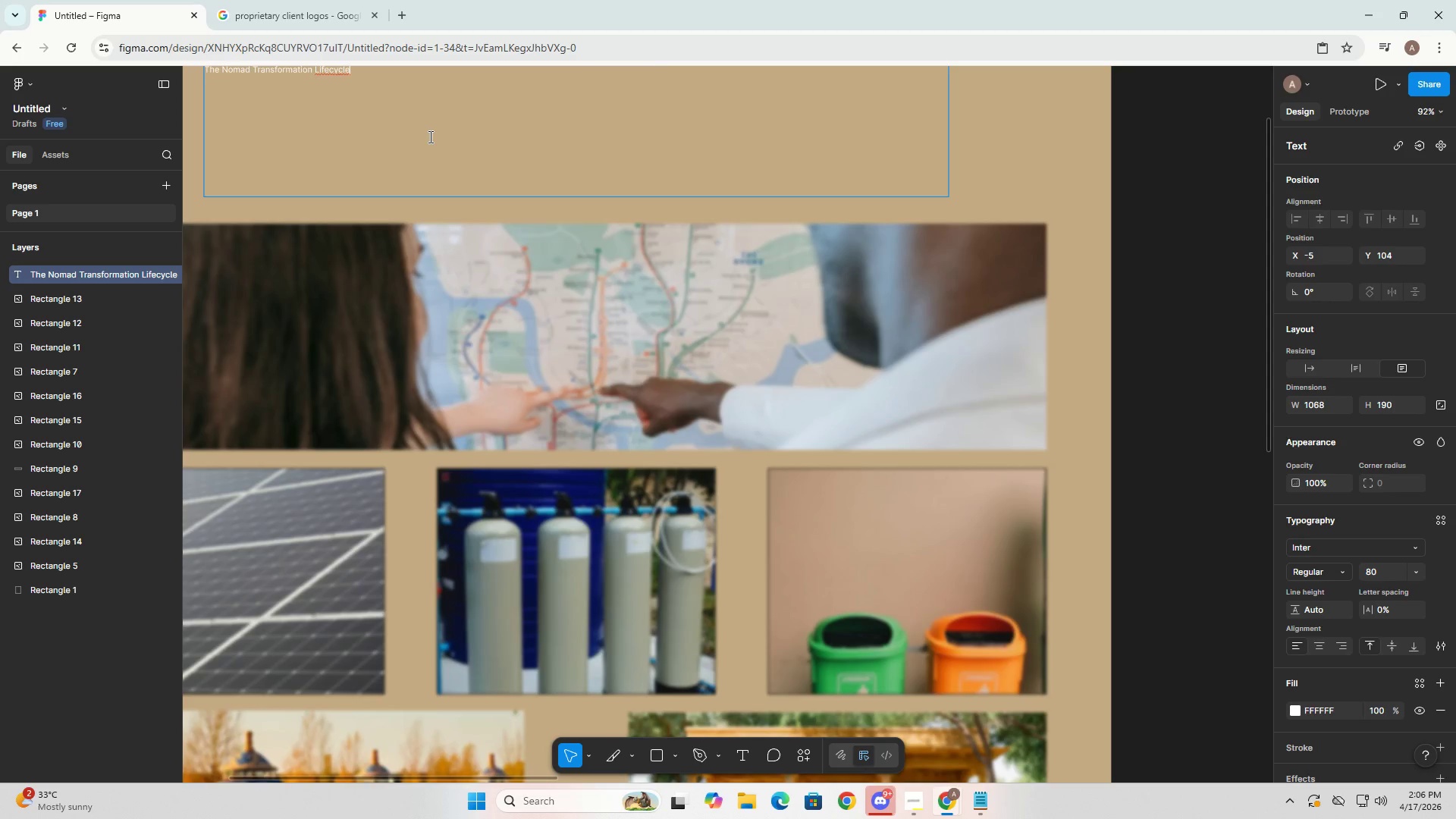 
key(Control+ControlLeft)
 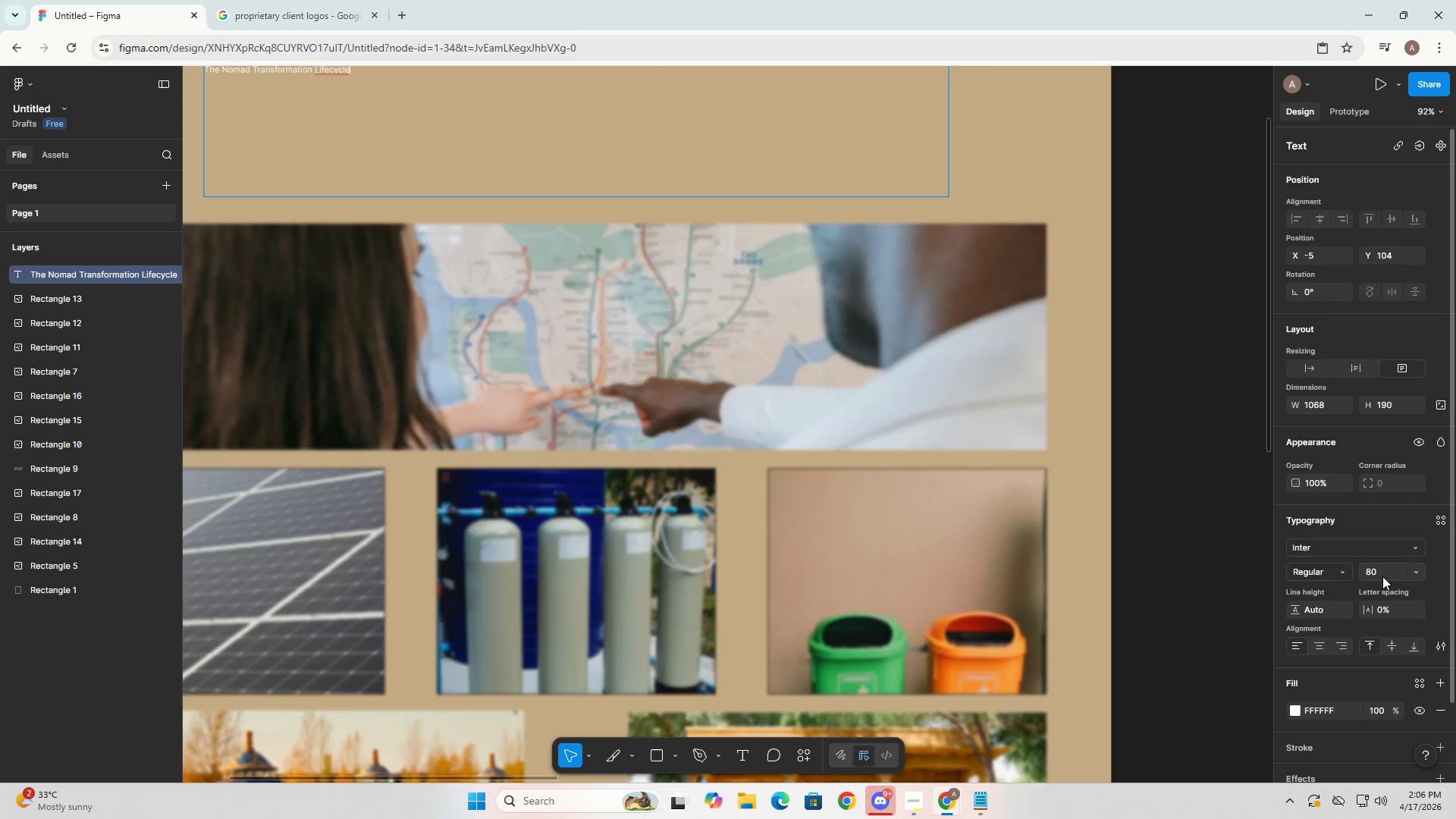 
key(Control+A)
 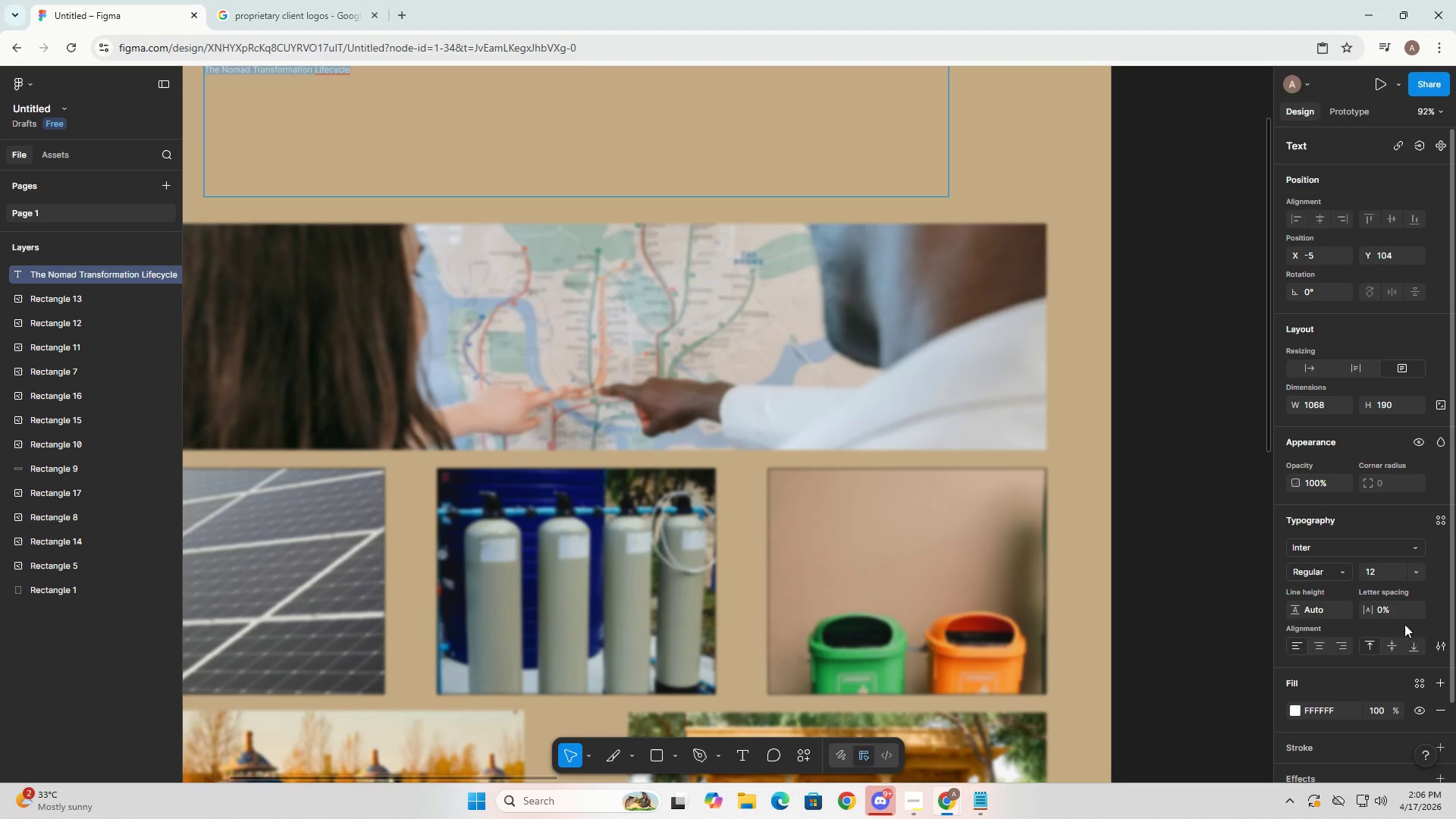 
left_click([1370, 568])
 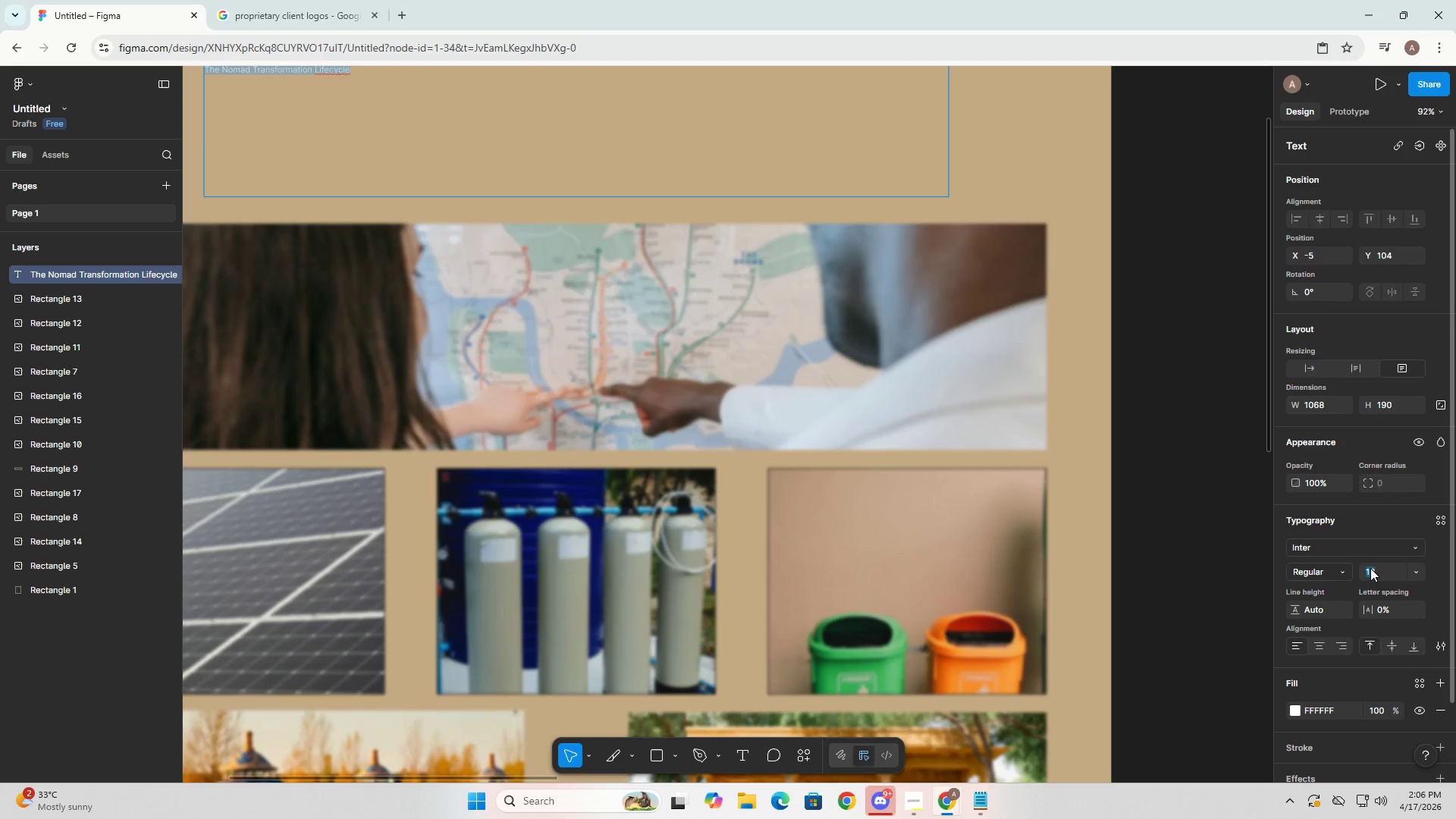 
key(Numpad8)
 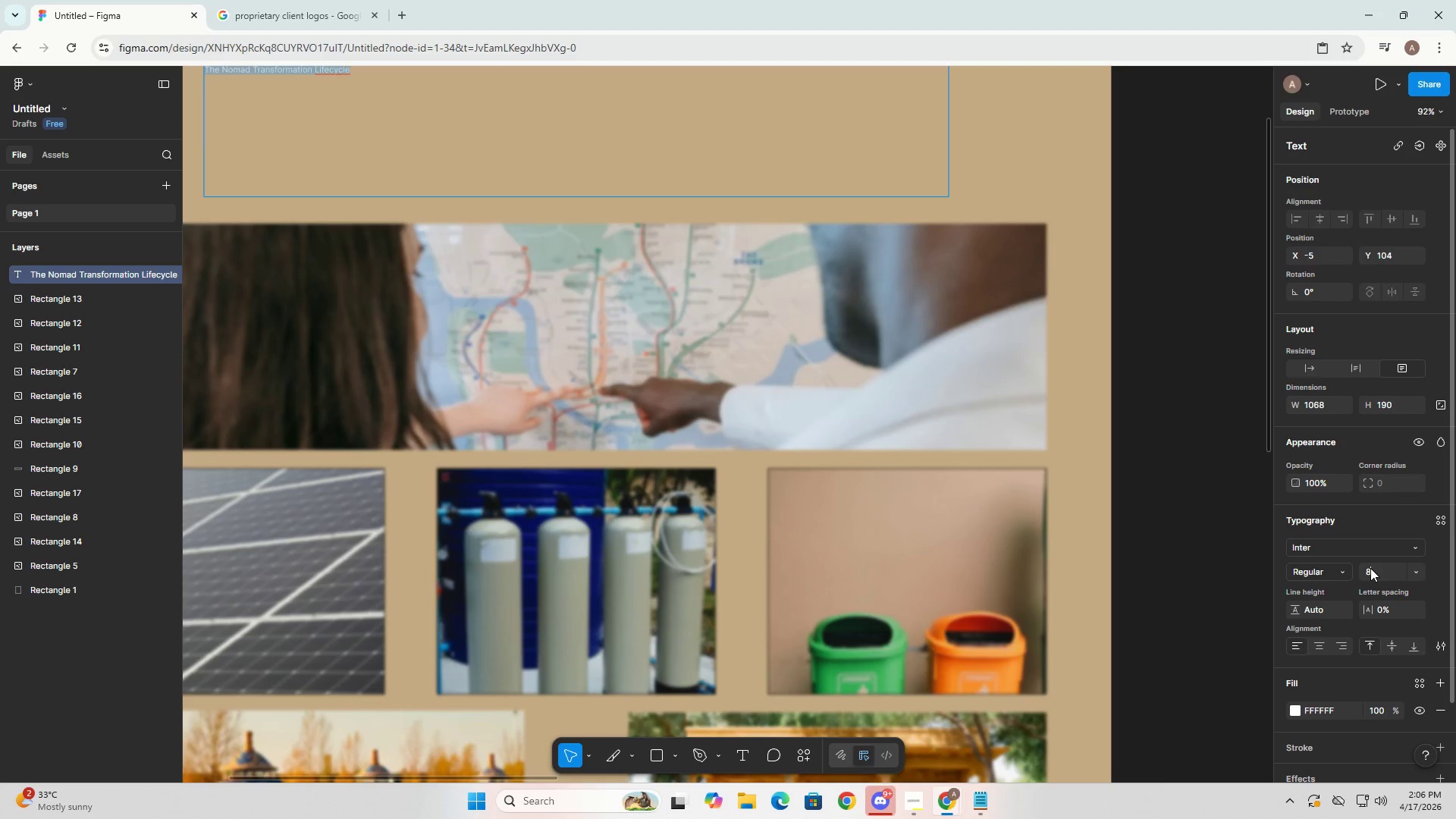 
key(Numpad0)
 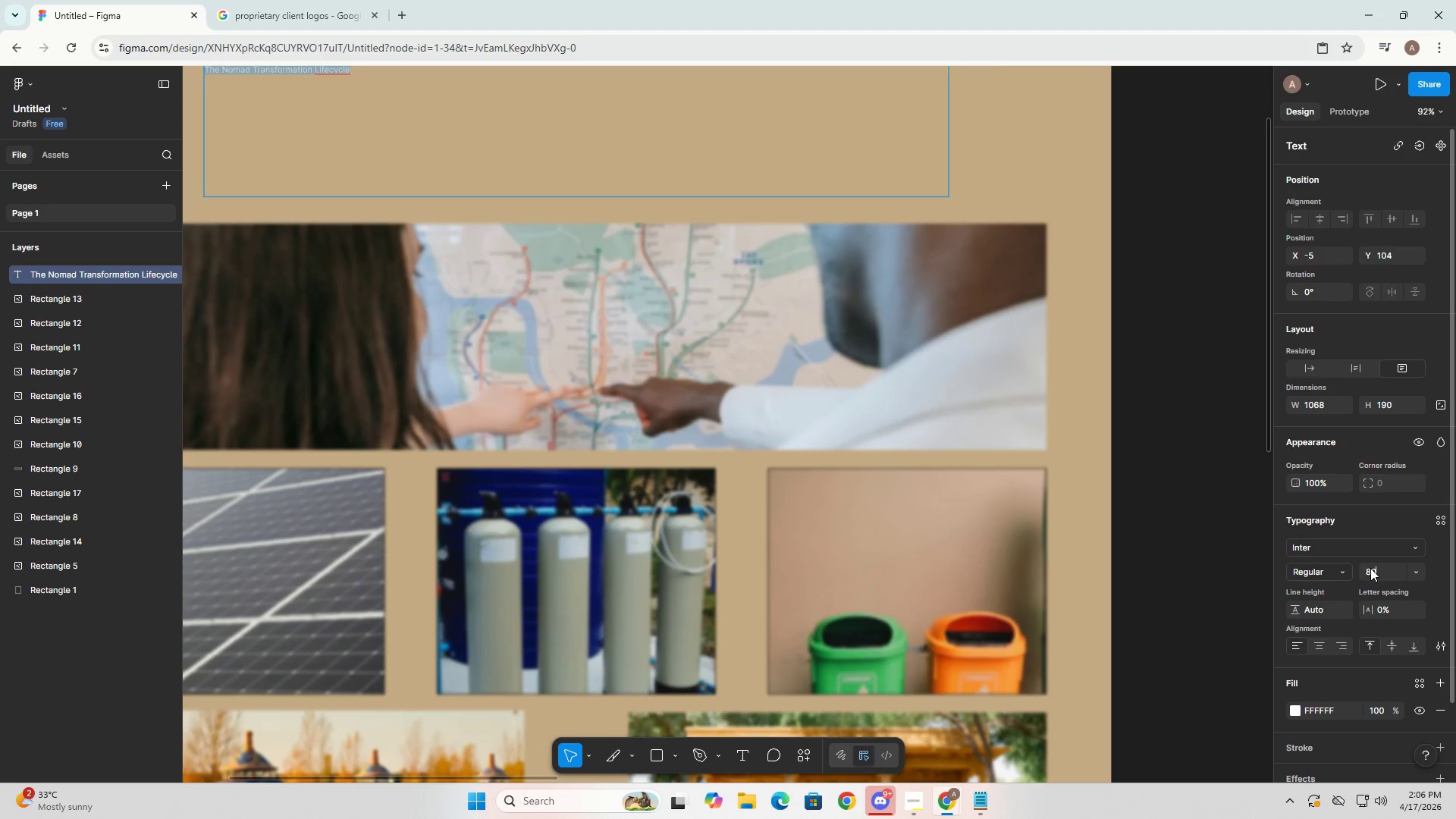 
key(NumpadEnter)
 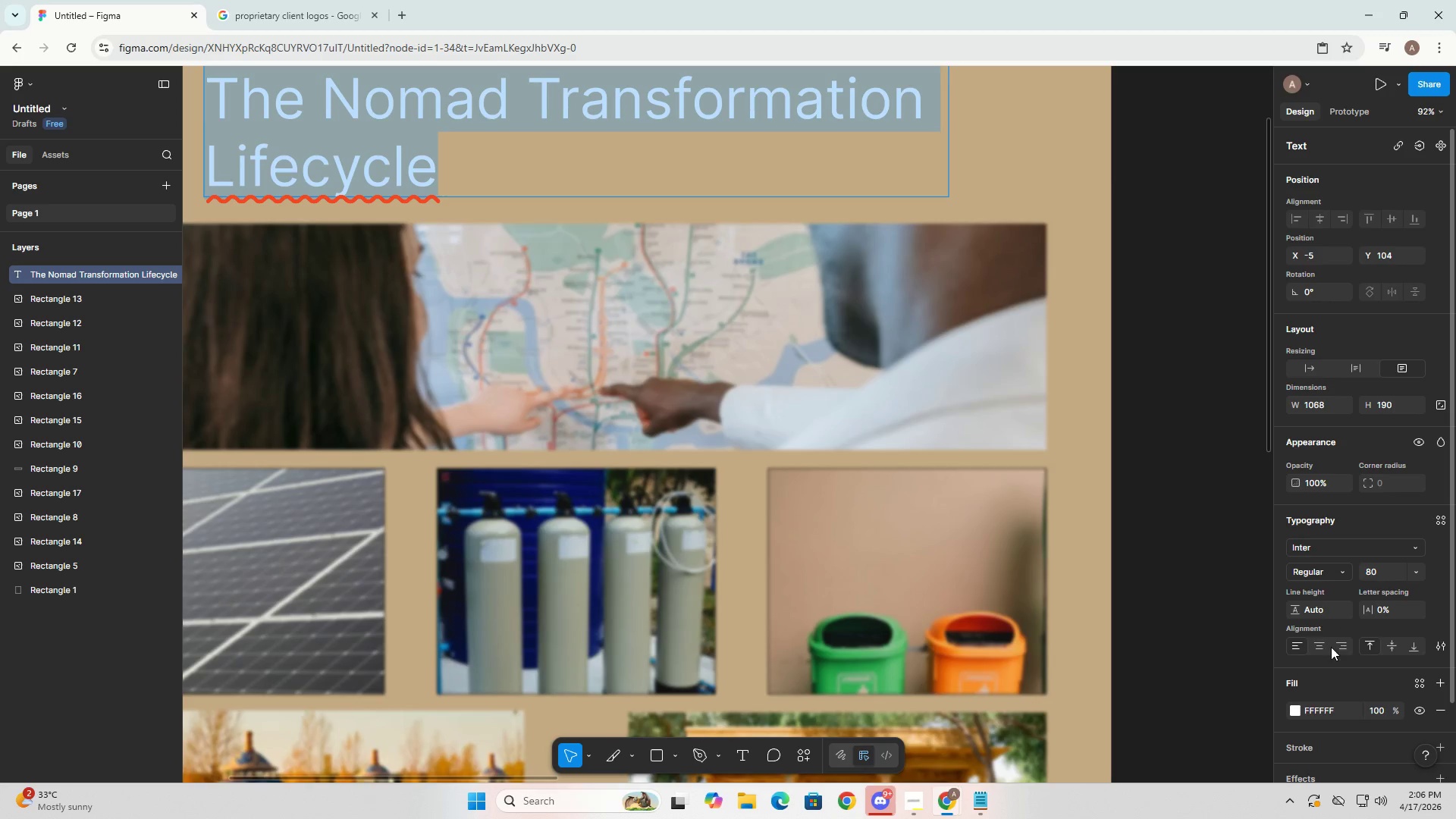 
left_click([1320, 649])
 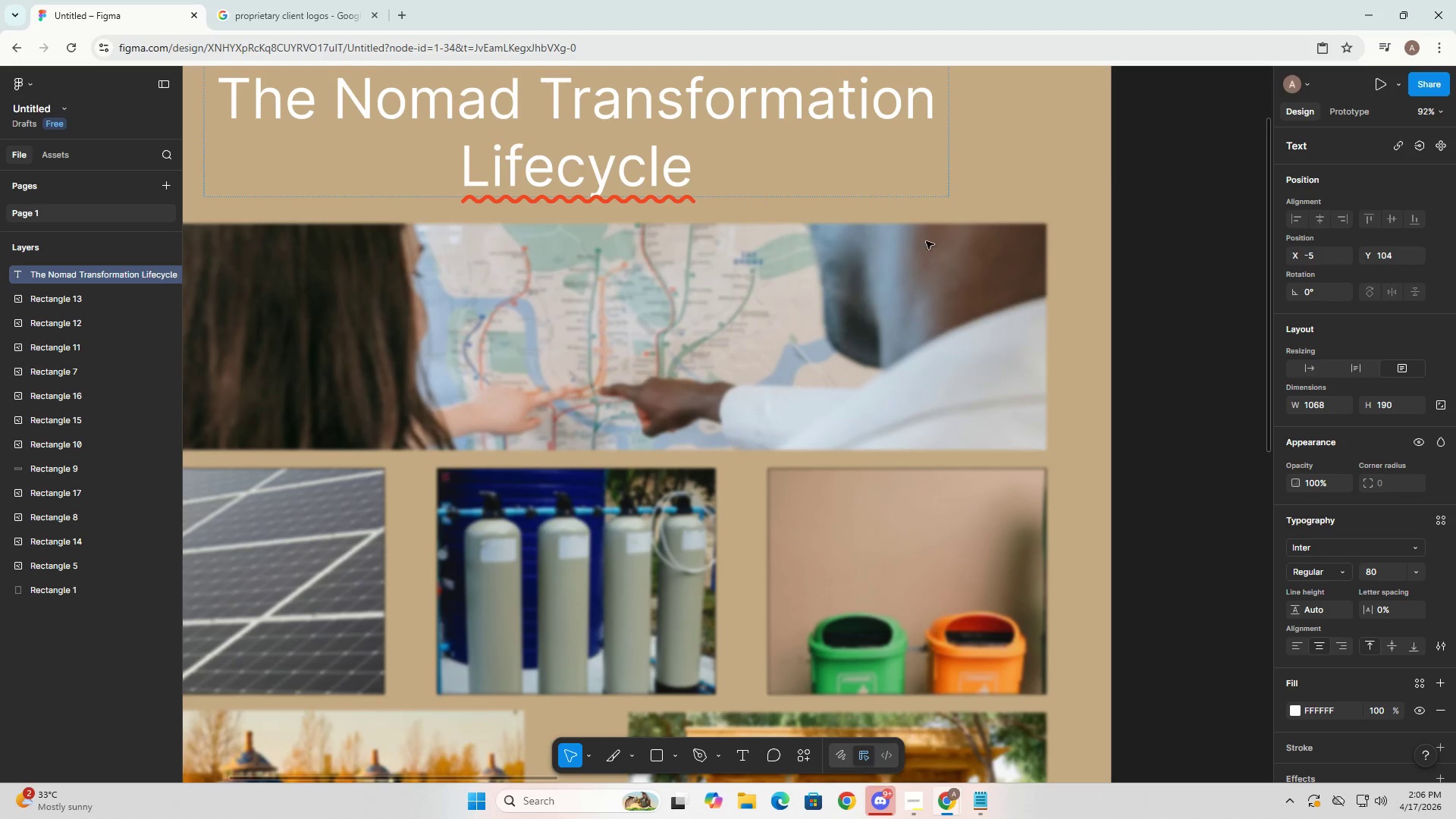 
key(Alt+AltLeft)
 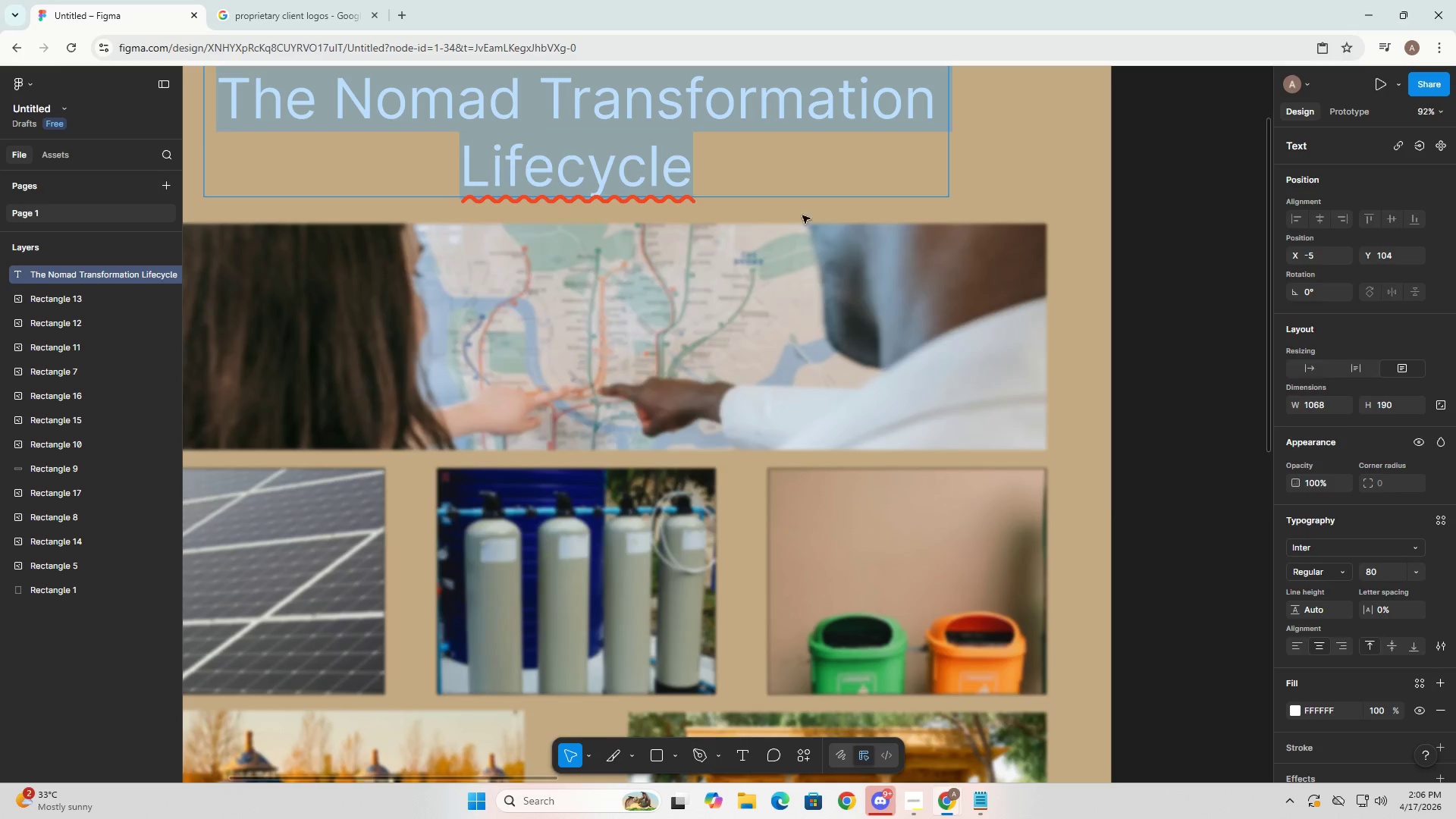 
key(Alt+Tab)
 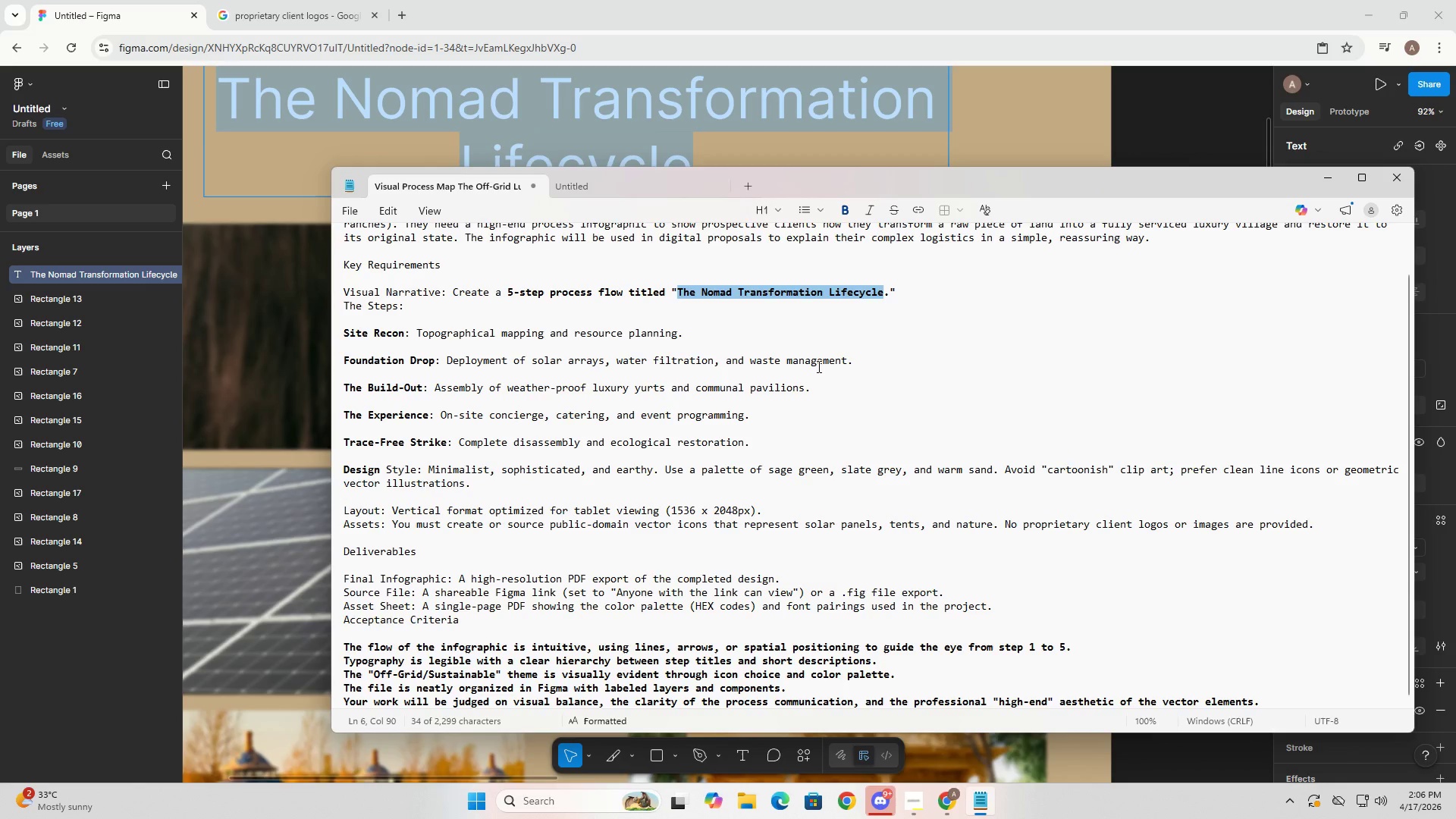 
key(Alt+Tab)
 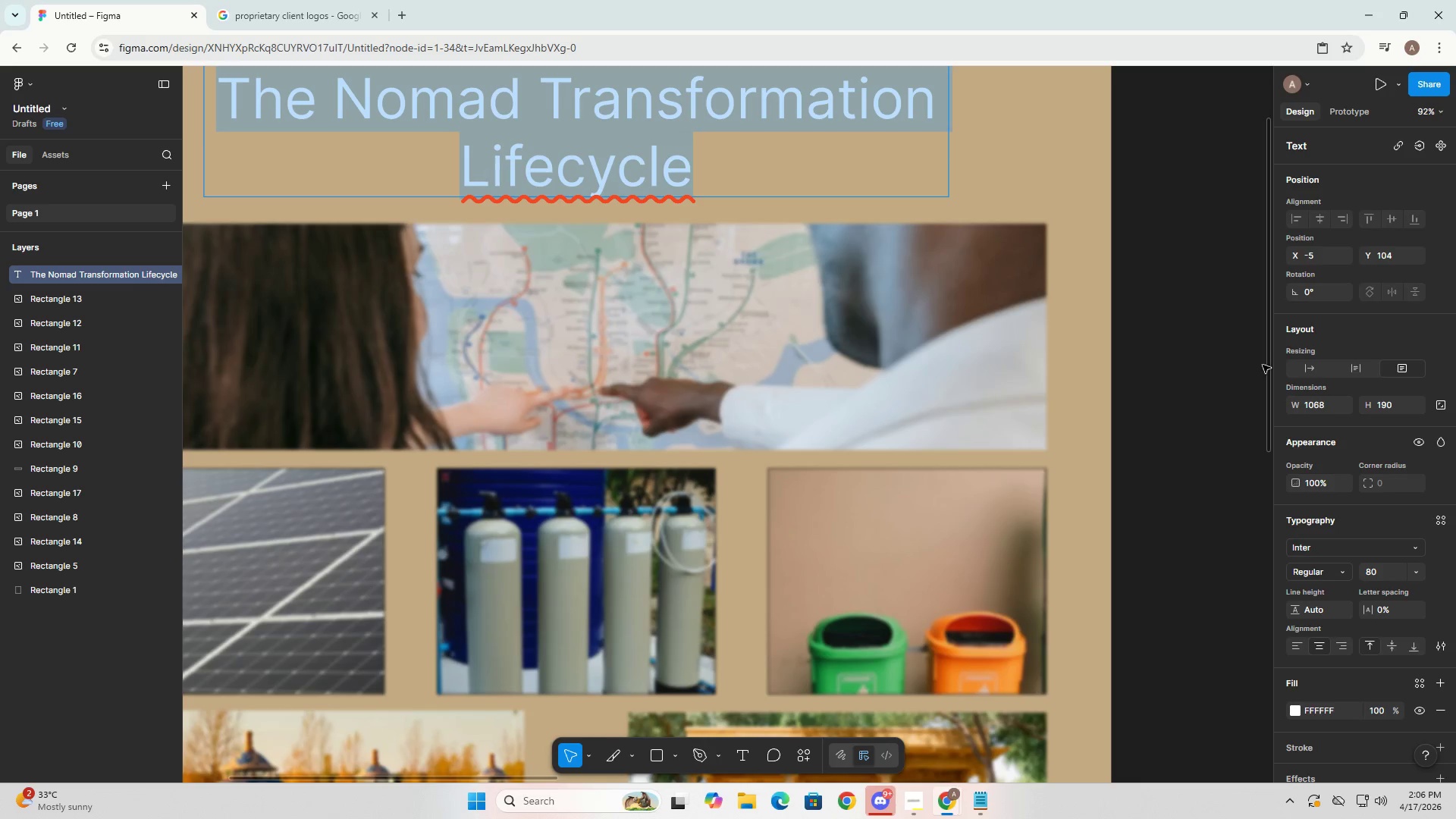 
left_click([1230, 362])
 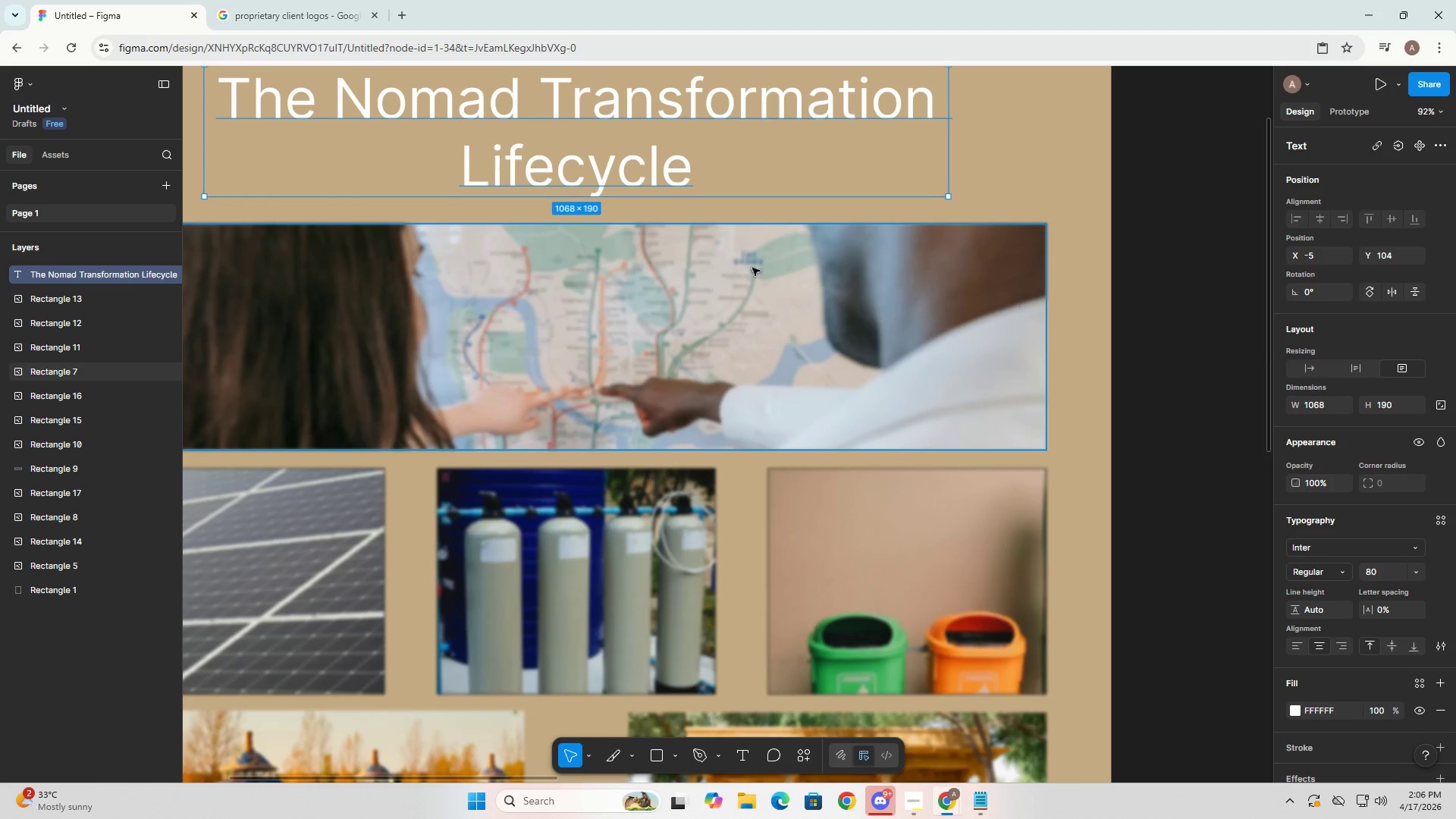 
hold_key(key=ControlLeft, duration=1.5)
scroll: coordinate [660, 267], scroll_direction: down, amount: 4.0
 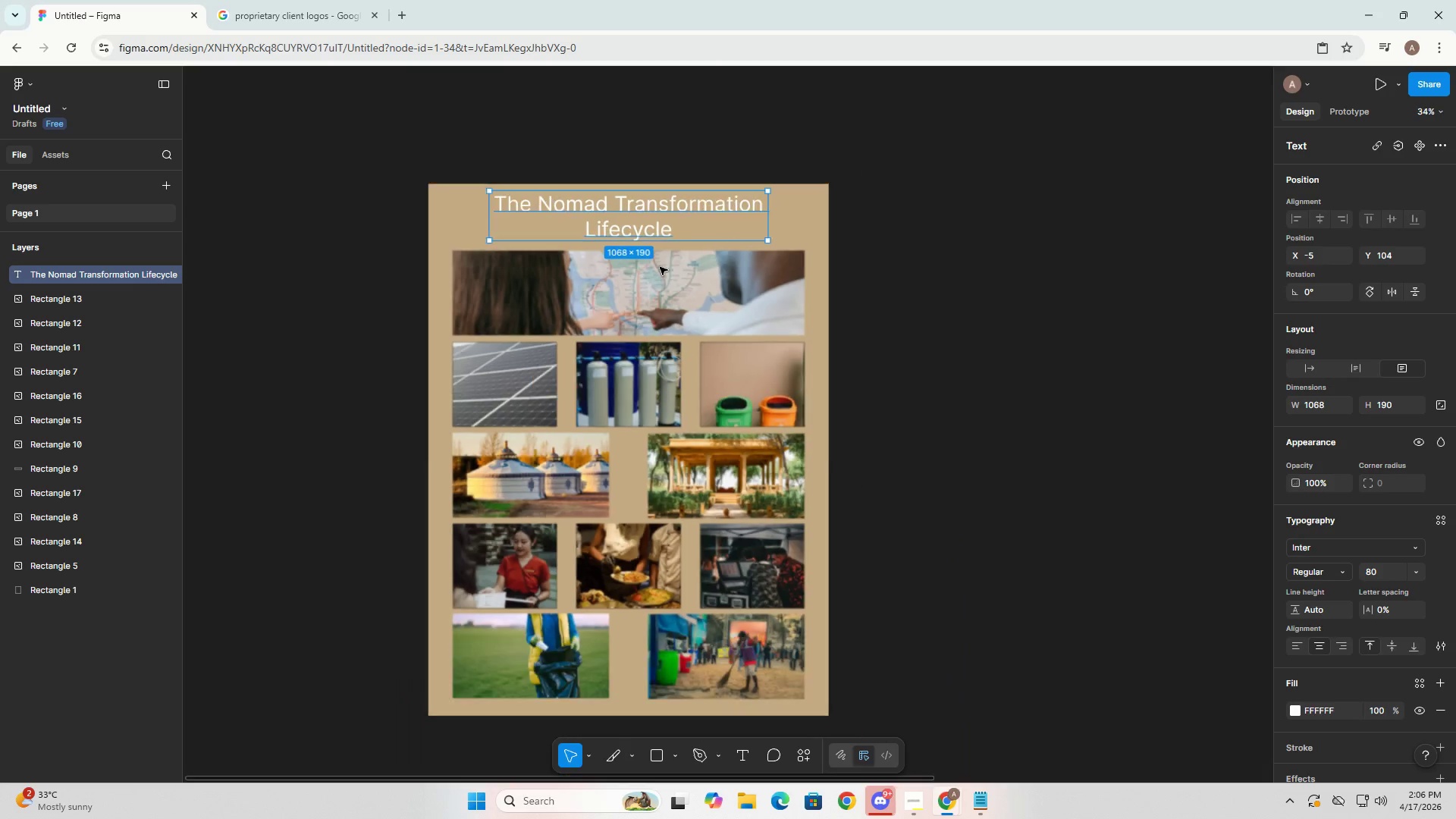 
key(Control+ControlLeft)
 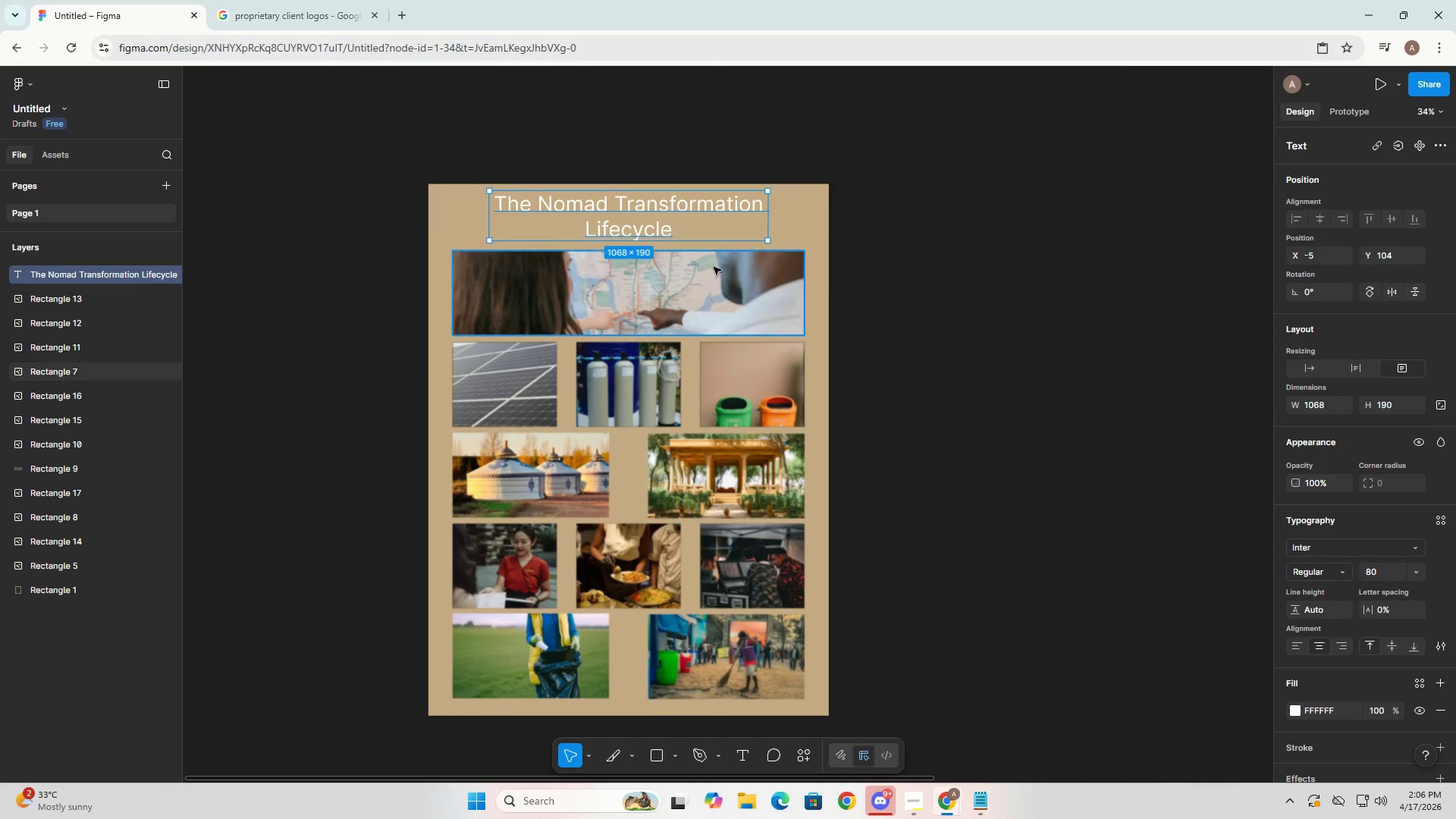 
key(Control+ControlLeft)
 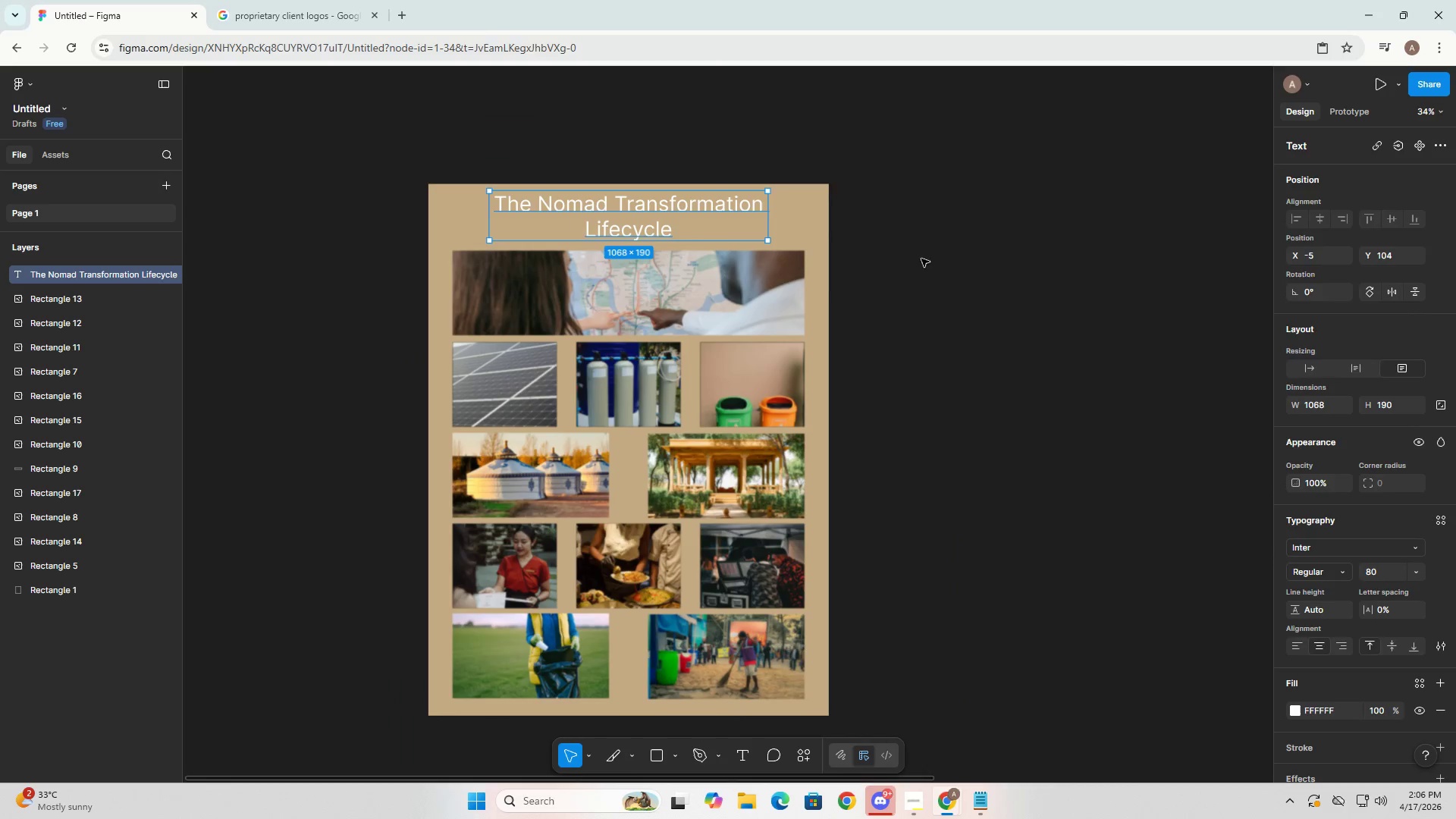 
left_click([923, 259])
 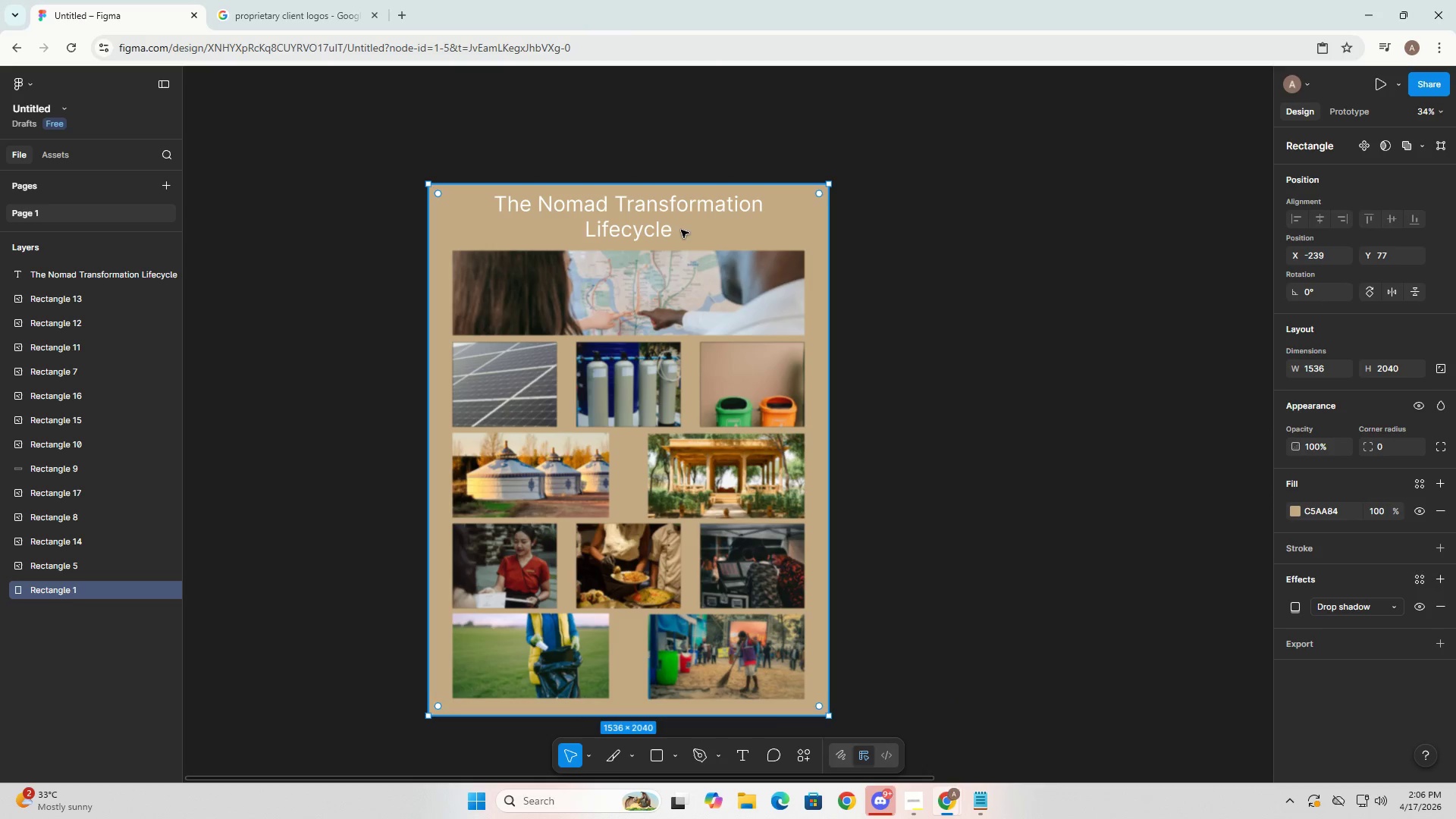 
double_click([647, 230])
 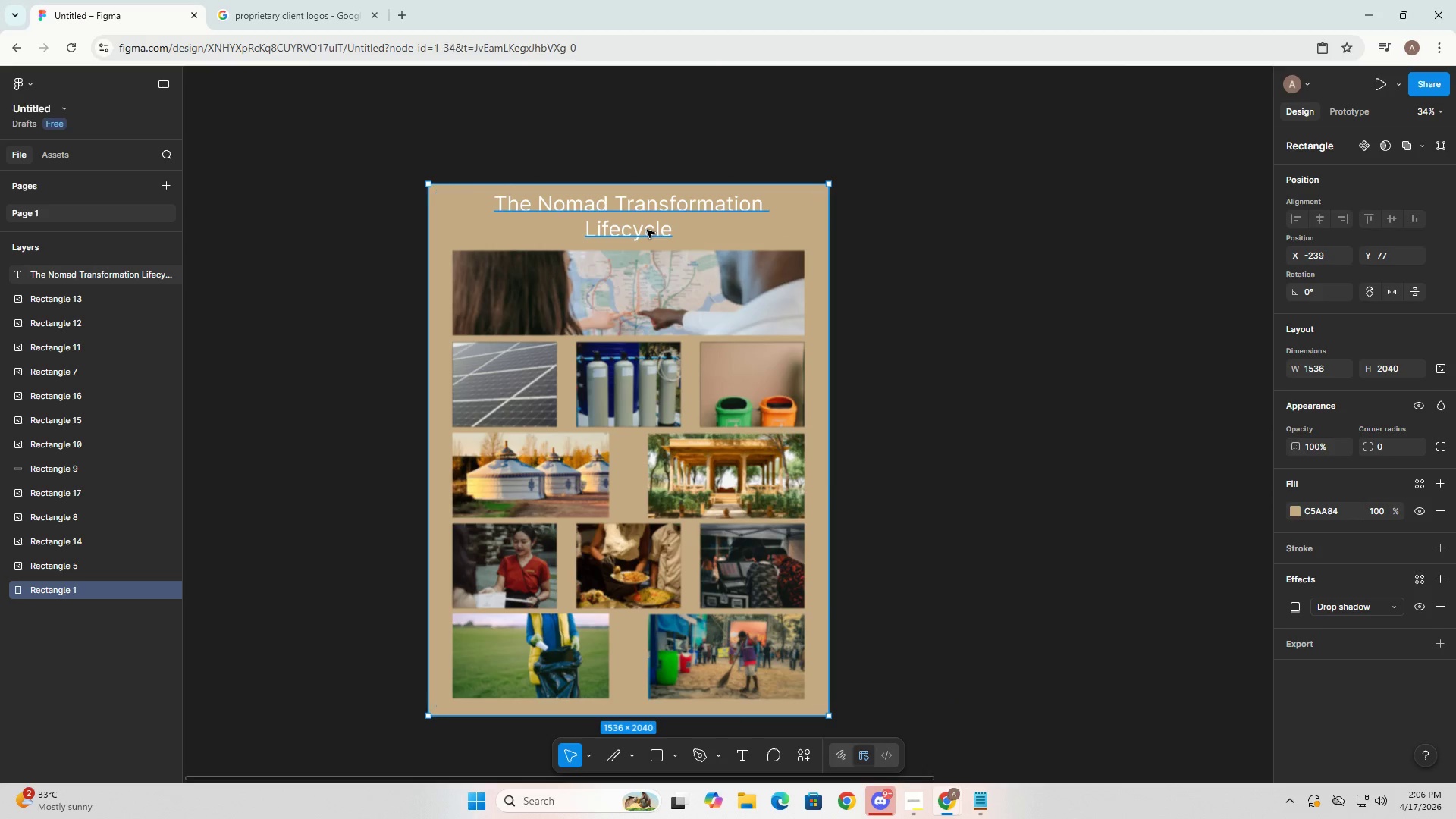 
hold_key(key=ControlLeft, duration=1.5)
 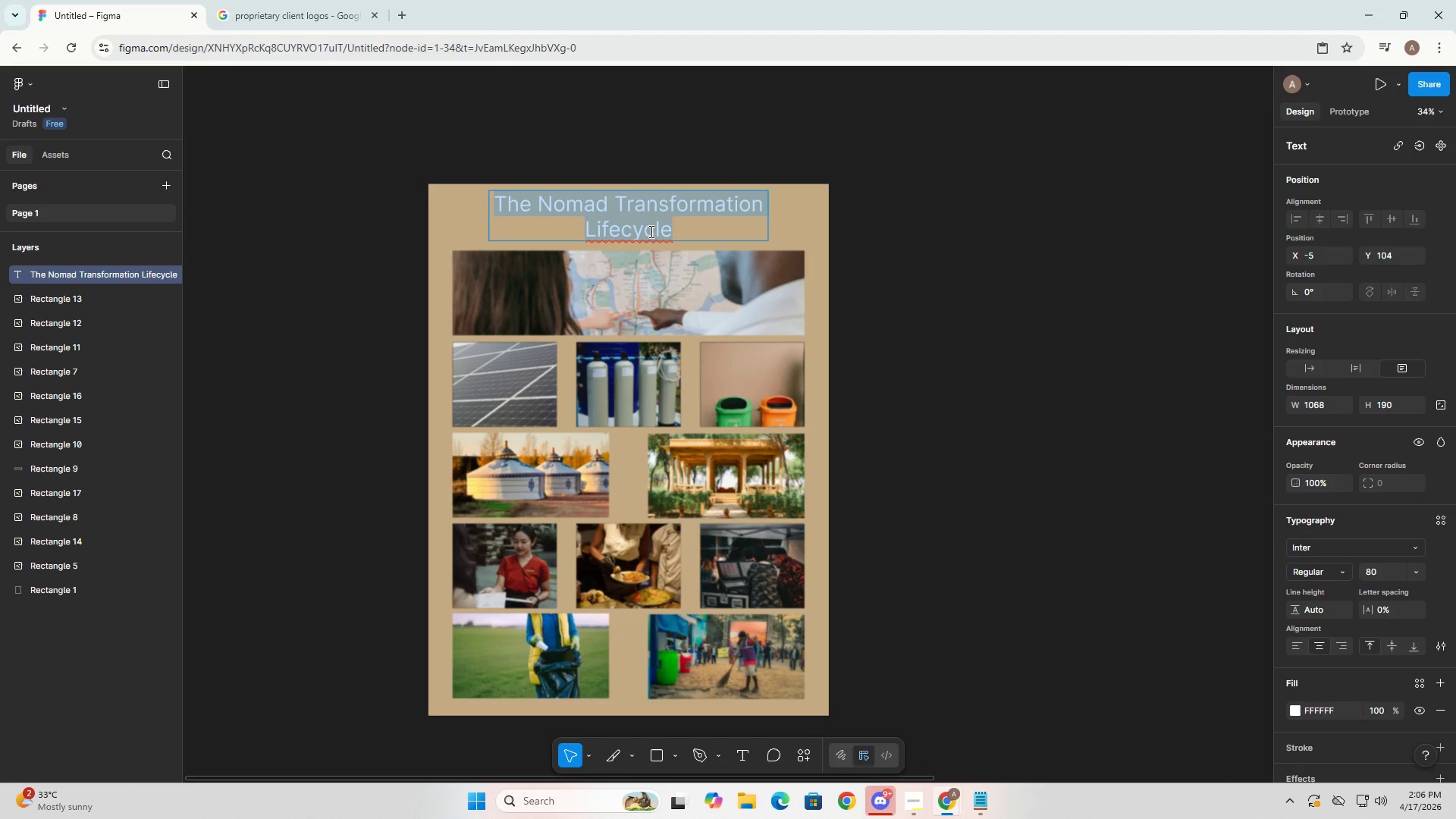 
hold_key(key=ControlLeft, duration=0.83)
left_click([650, 231])
 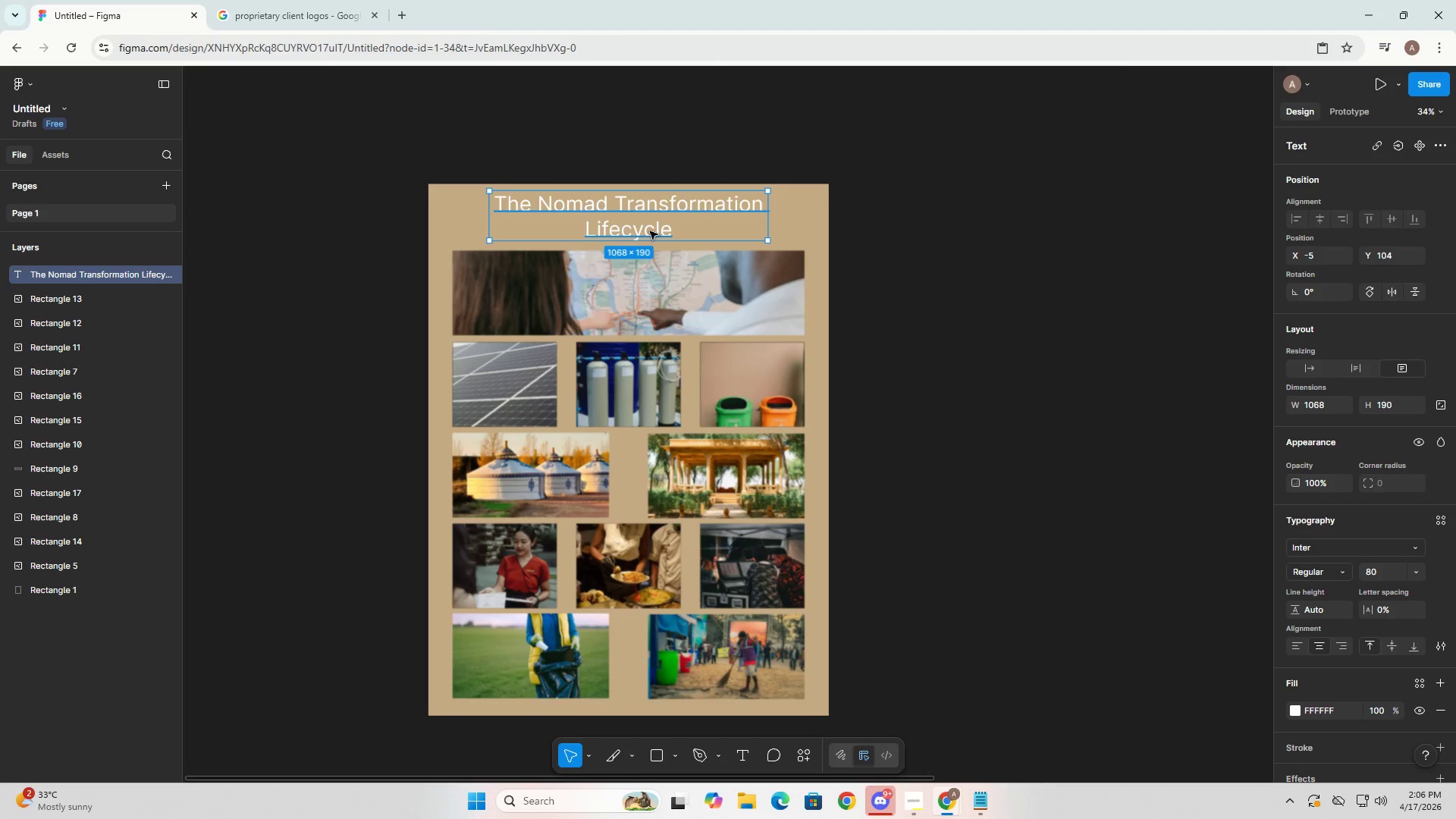 
double_click([650, 231])
 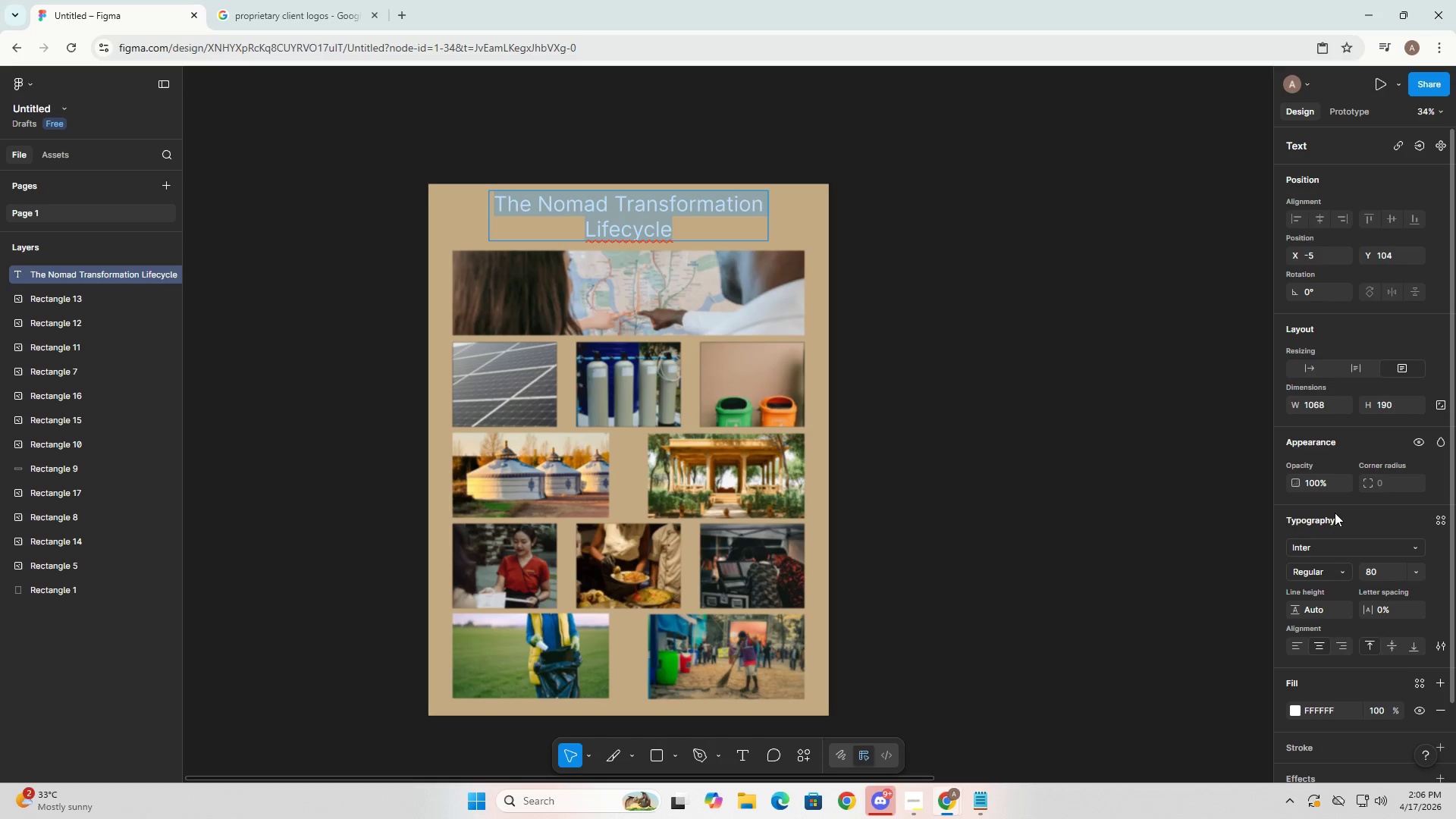 
left_click([1314, 544])
 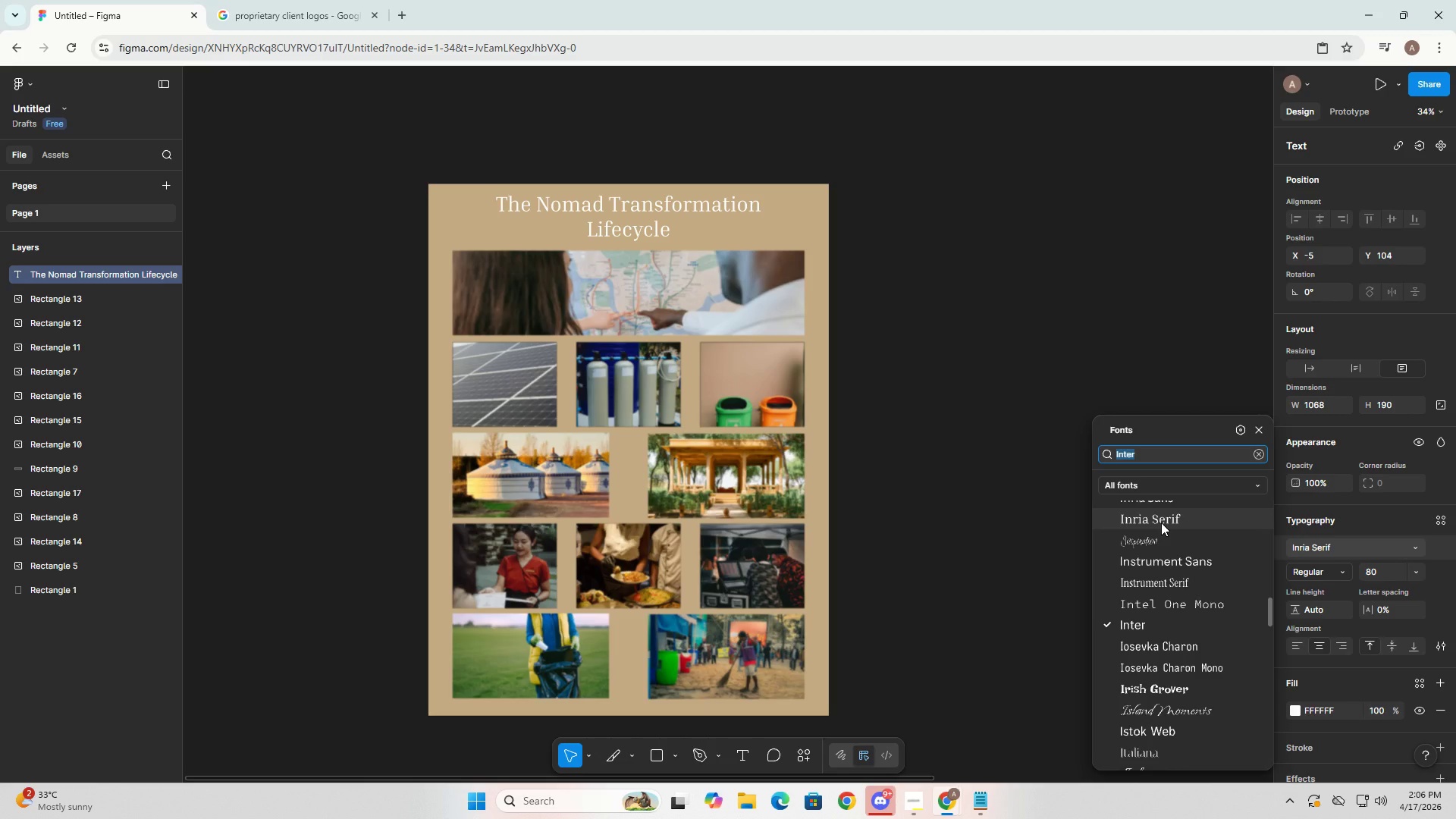 
wait(10.11)
 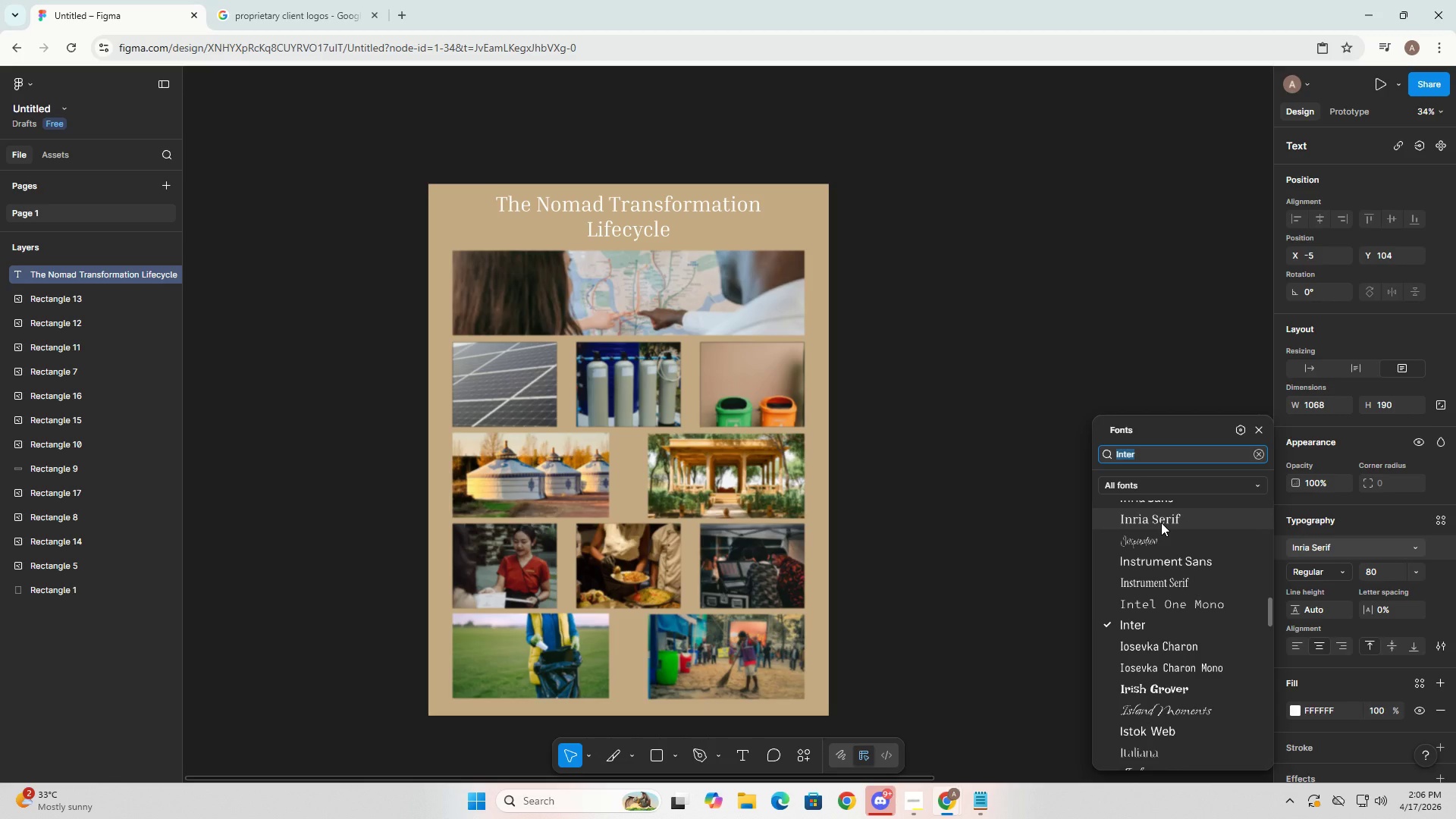 
key(A)
 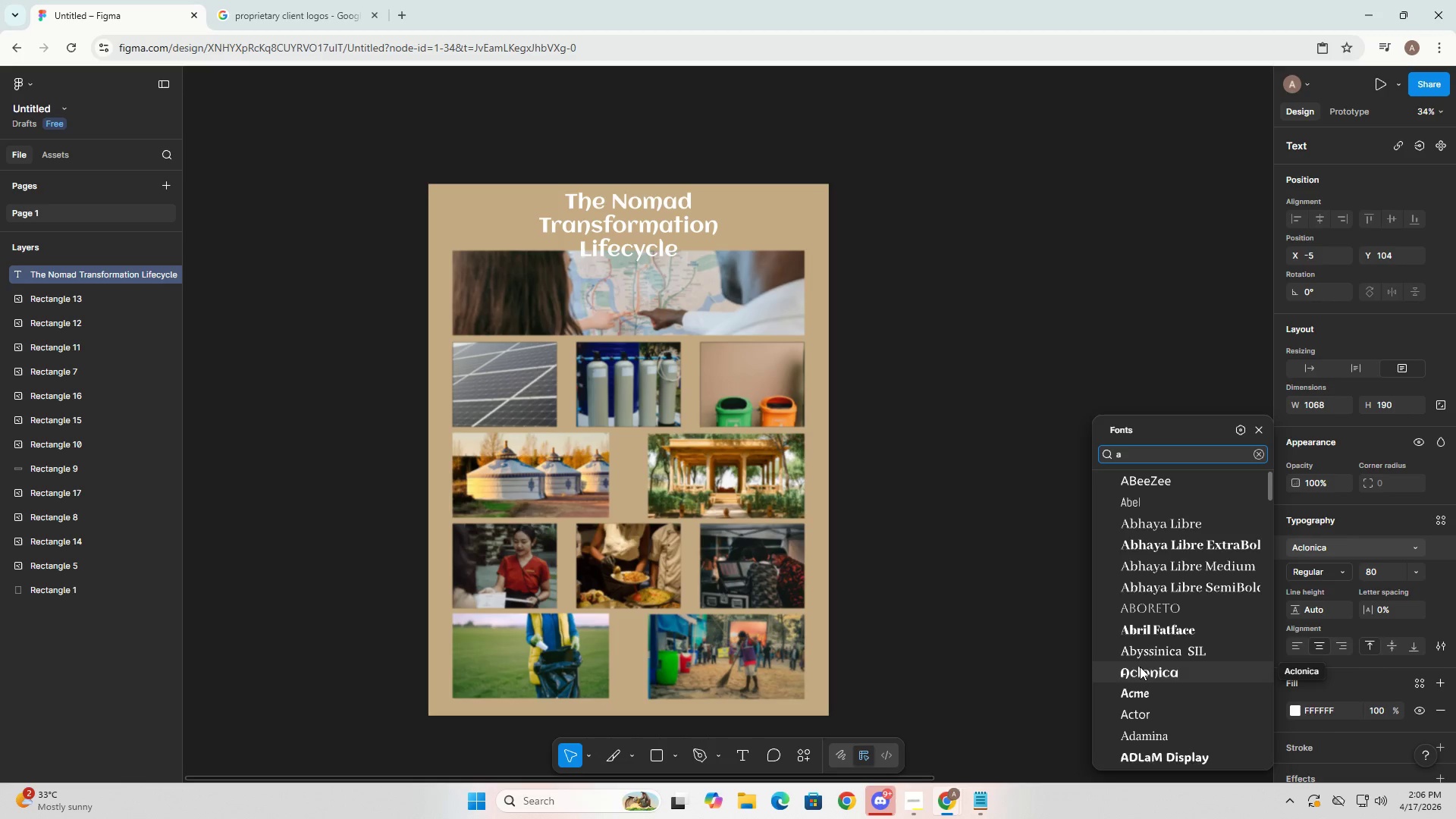 
wait(15.12)
 